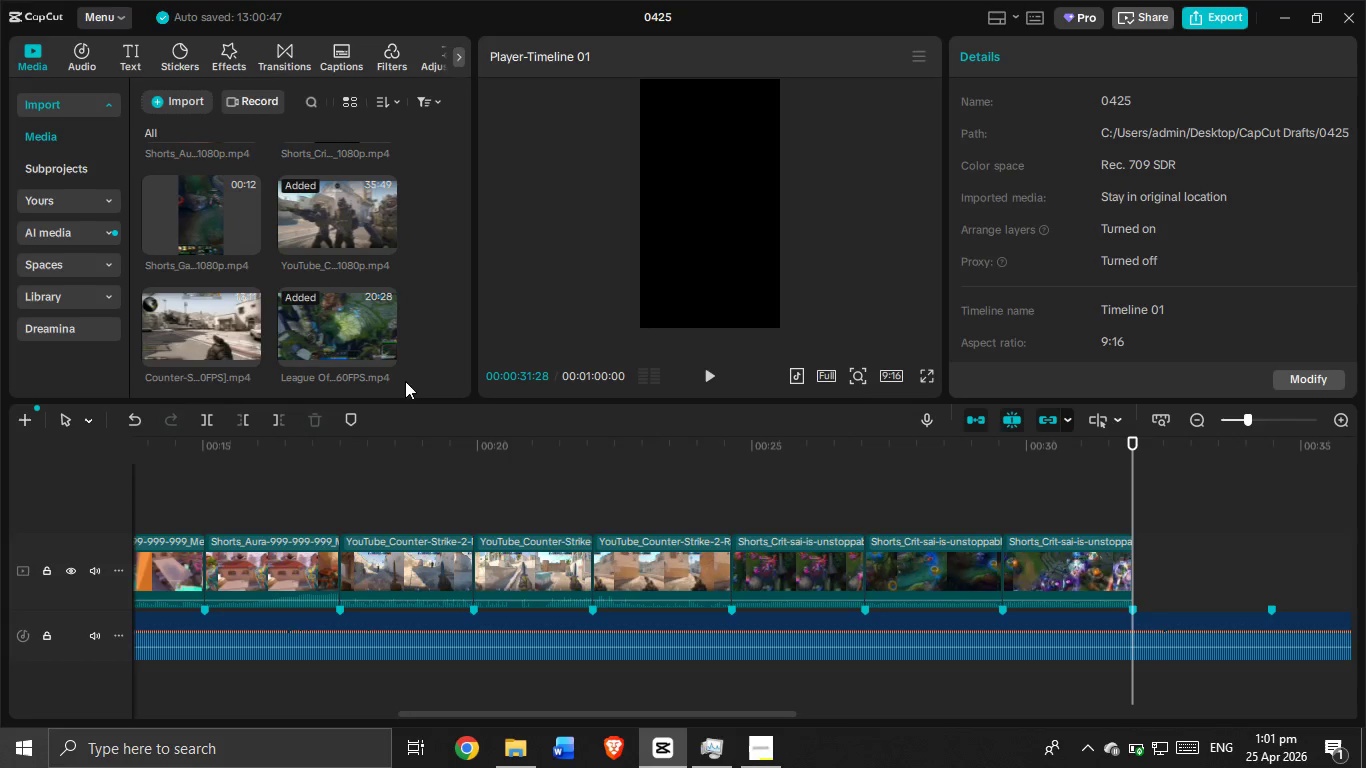 
scroll: coordinate [304, 311], scroll_direction: up, amount: 4.0
 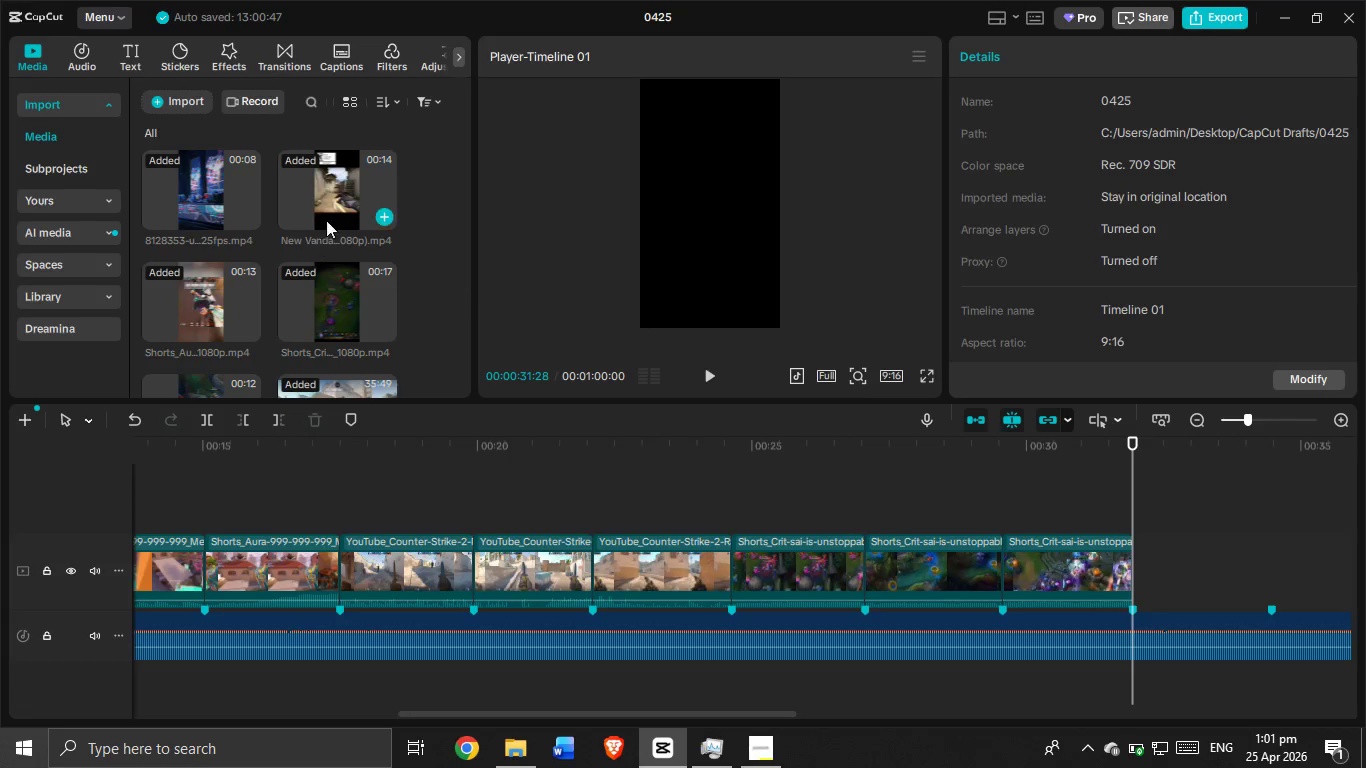 
left_click_drag(start_coordinate=[330, 202], to_coordinate=[1174, 573])
 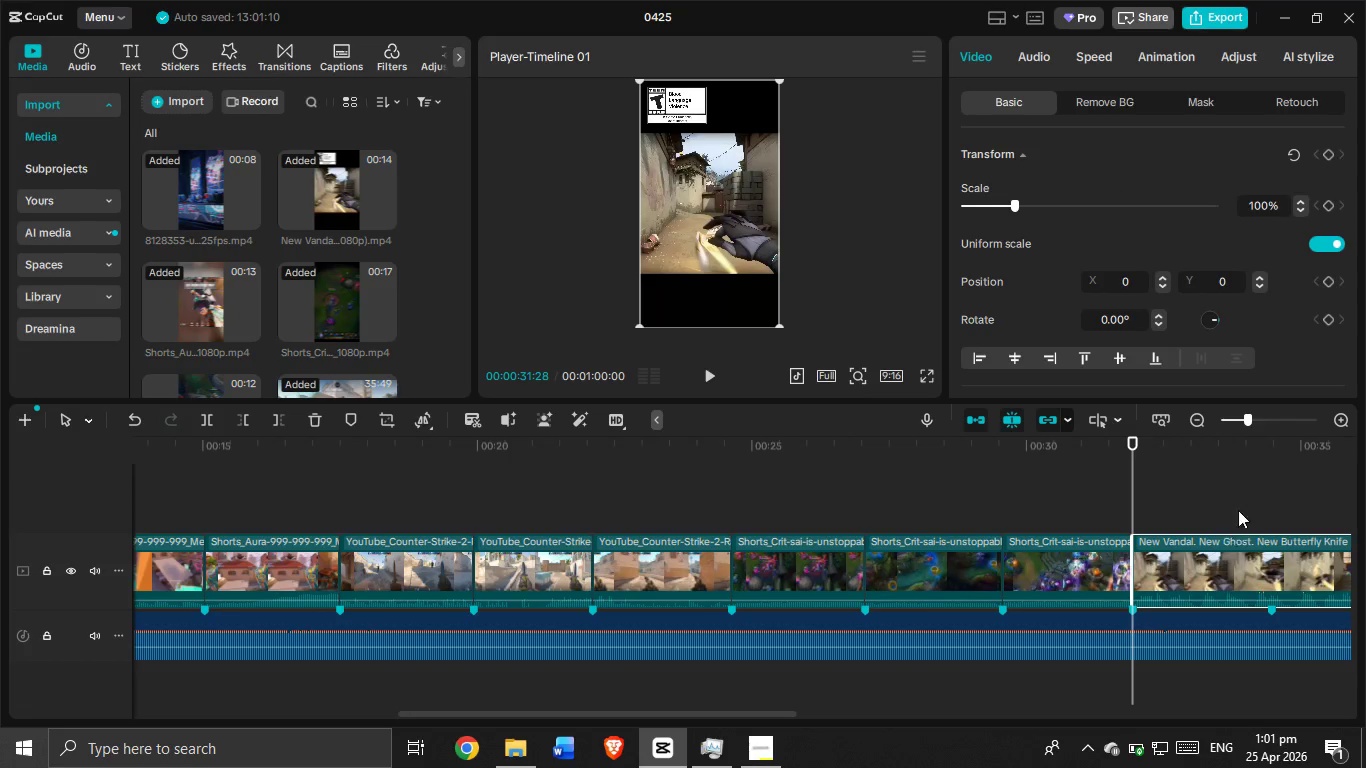 
left_click_drag(start_coordinate=[1230, 564], to_coordinate=[531, 551])
 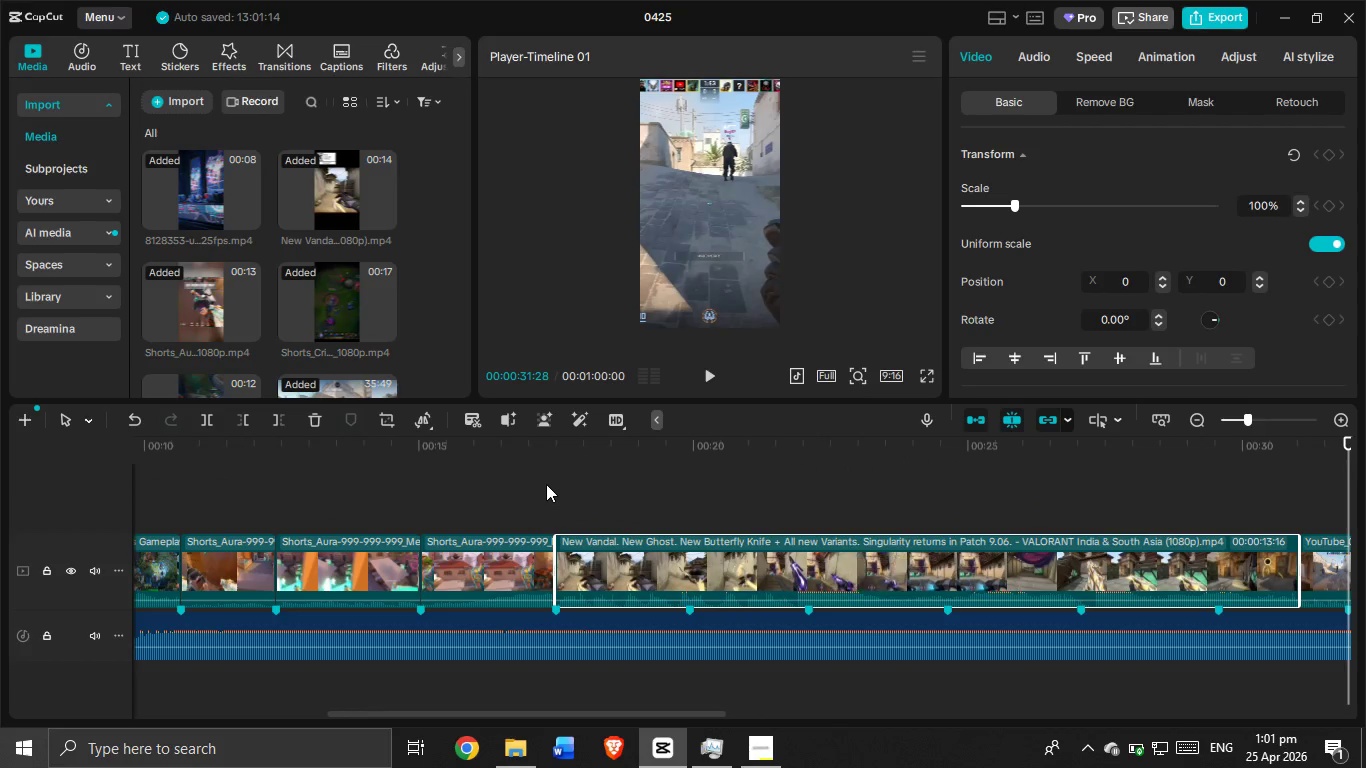 
left_click([548, 485])
 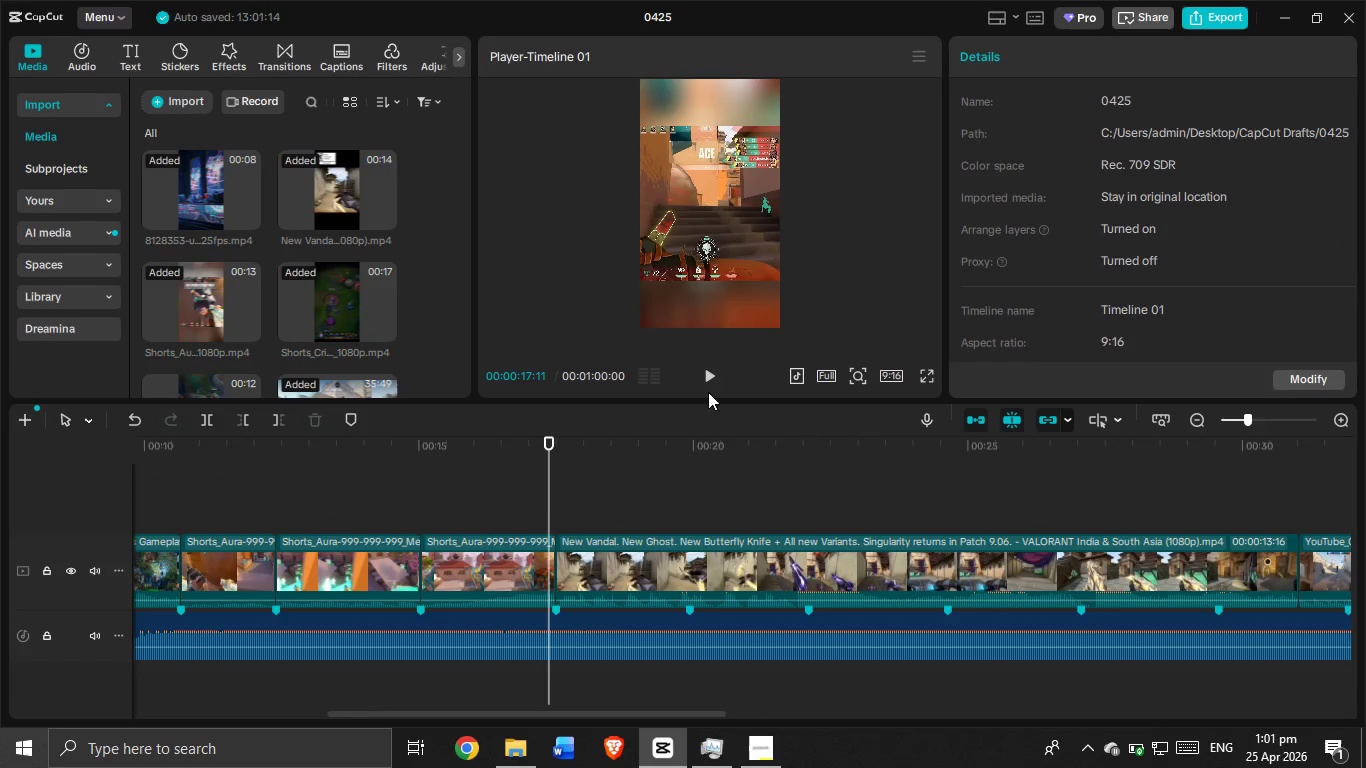 
left_click([708, 386])
 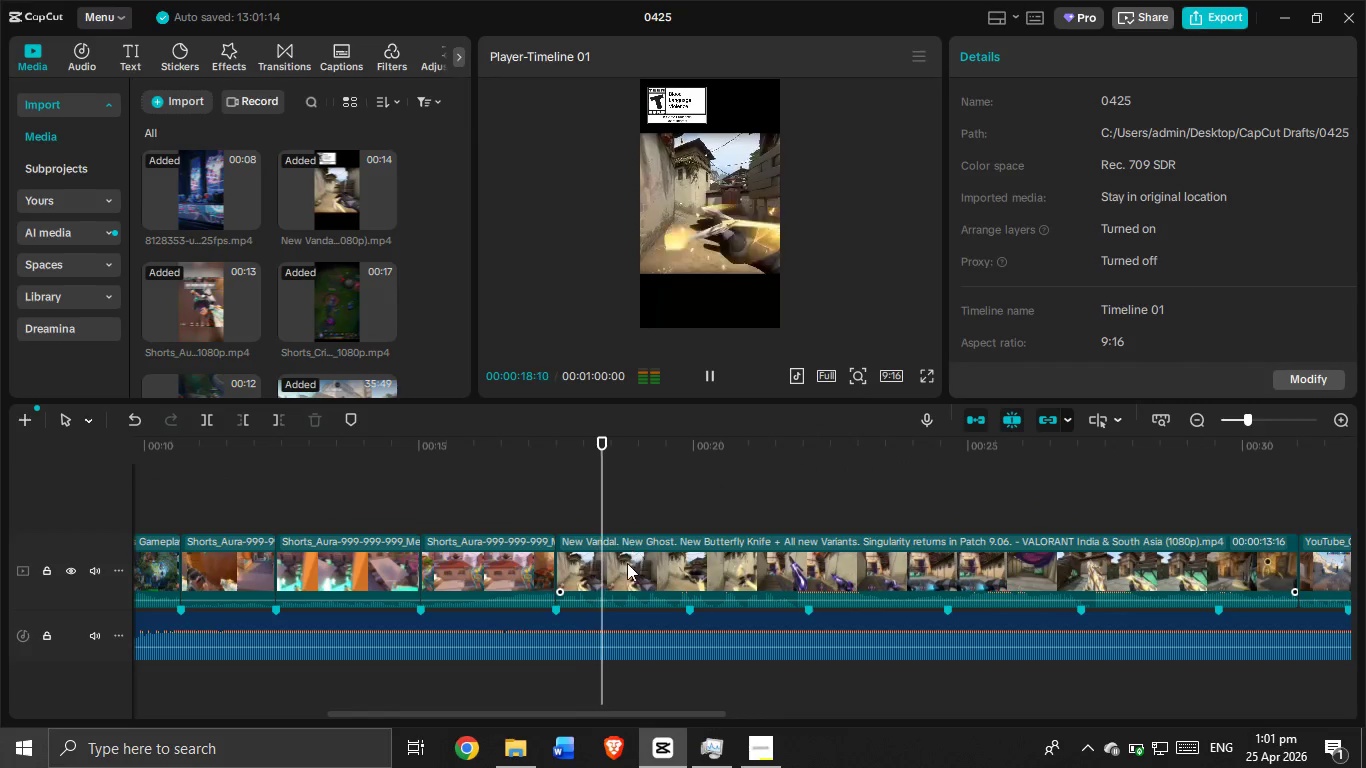 
left_click([614, 568])
 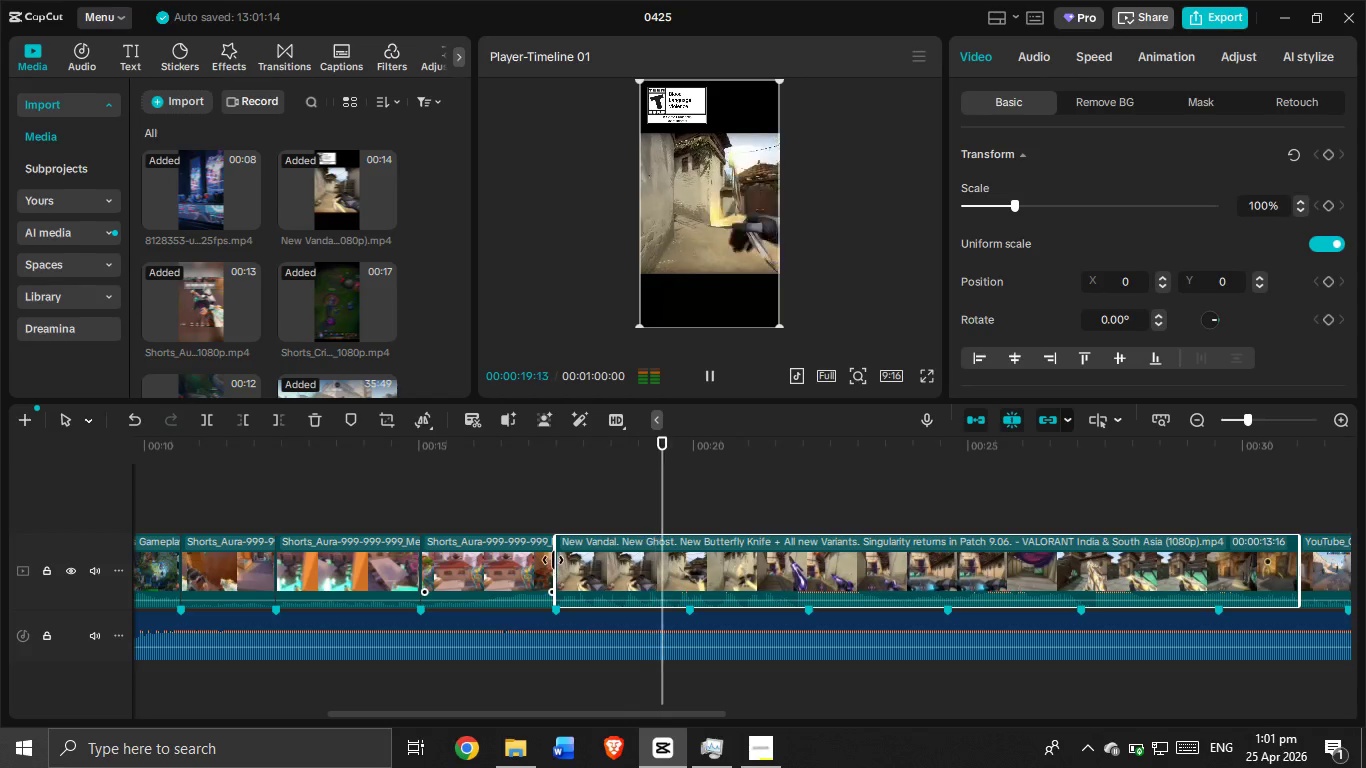 
left_click_drag(start_coordinate=[553, 560], to_coordinate=[839, 594])
 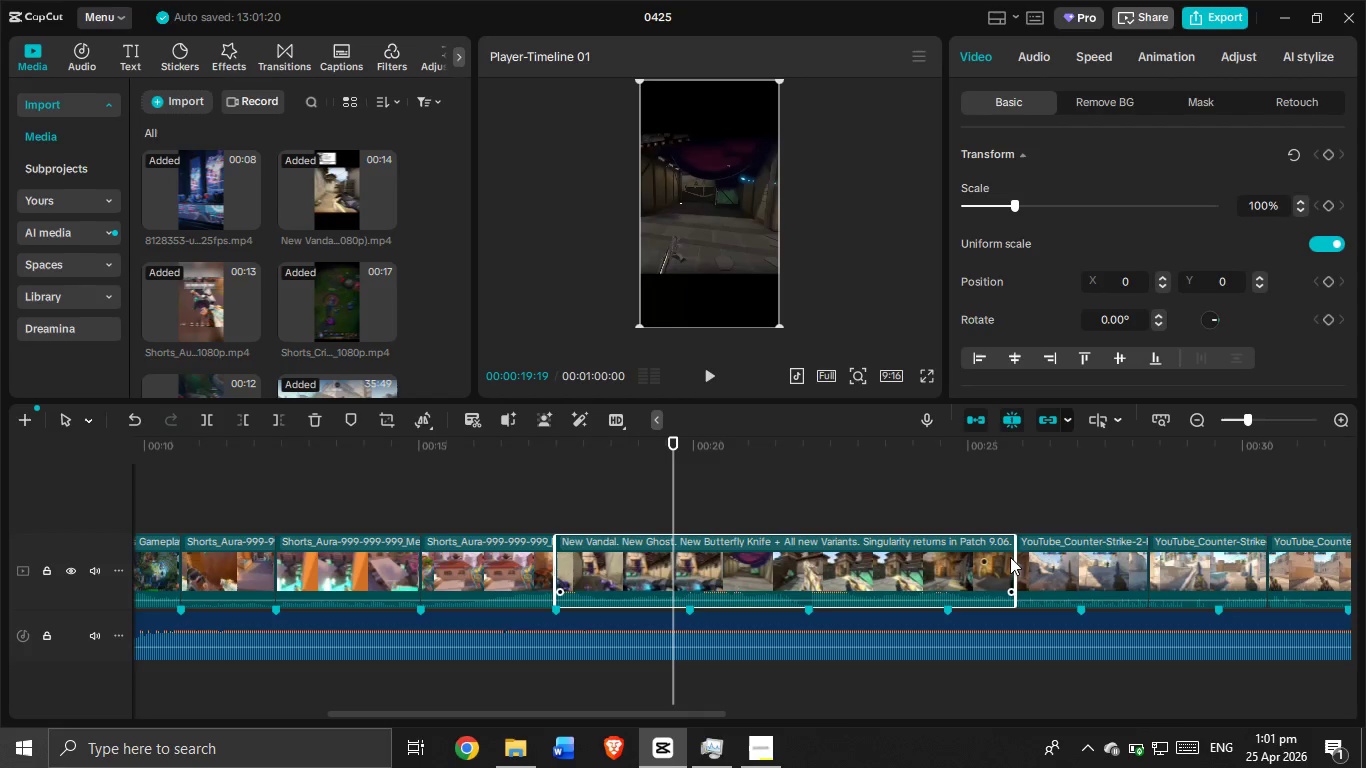 
left_click_drag(start_coordinate=[1015, 564], to_coordinate=[685, 574])
 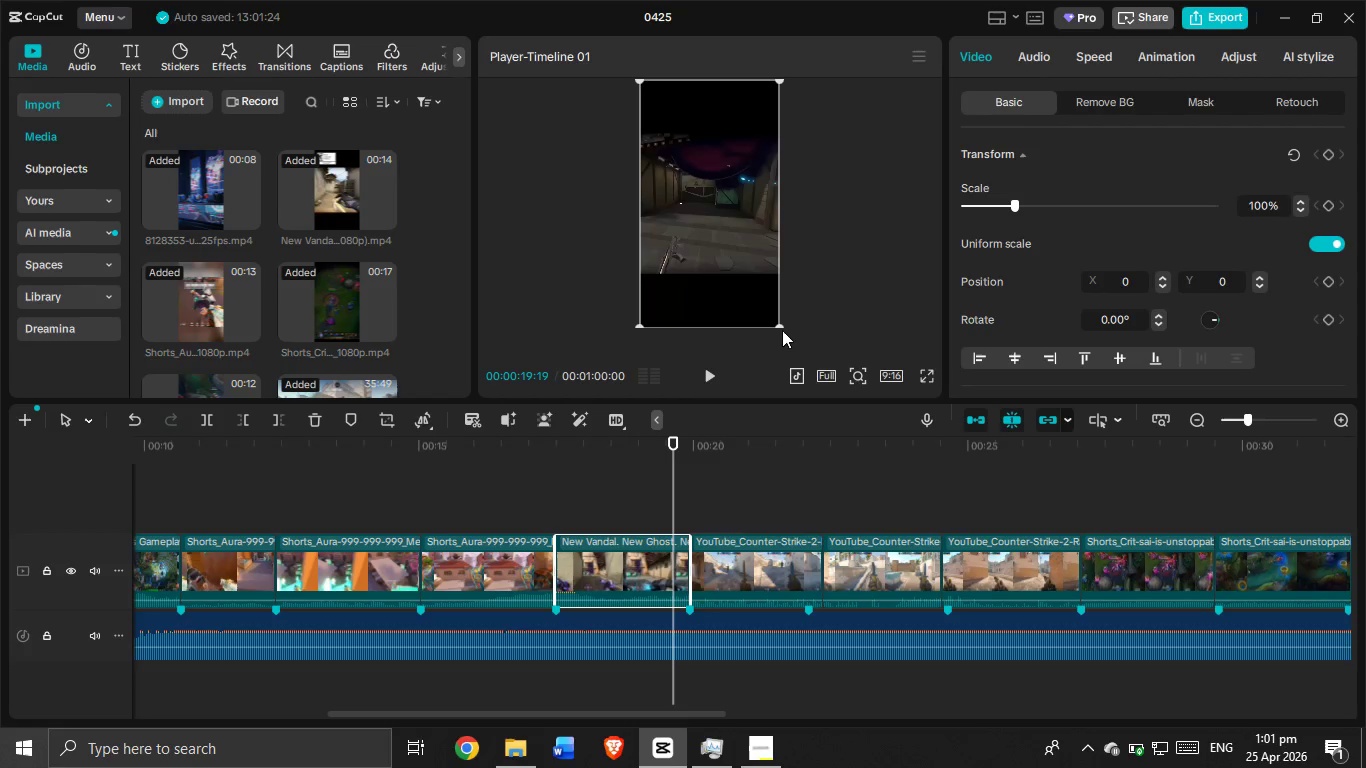 
left_click_drag(start_coordinate=[780, 325], to_coordinate=[897, 452])
 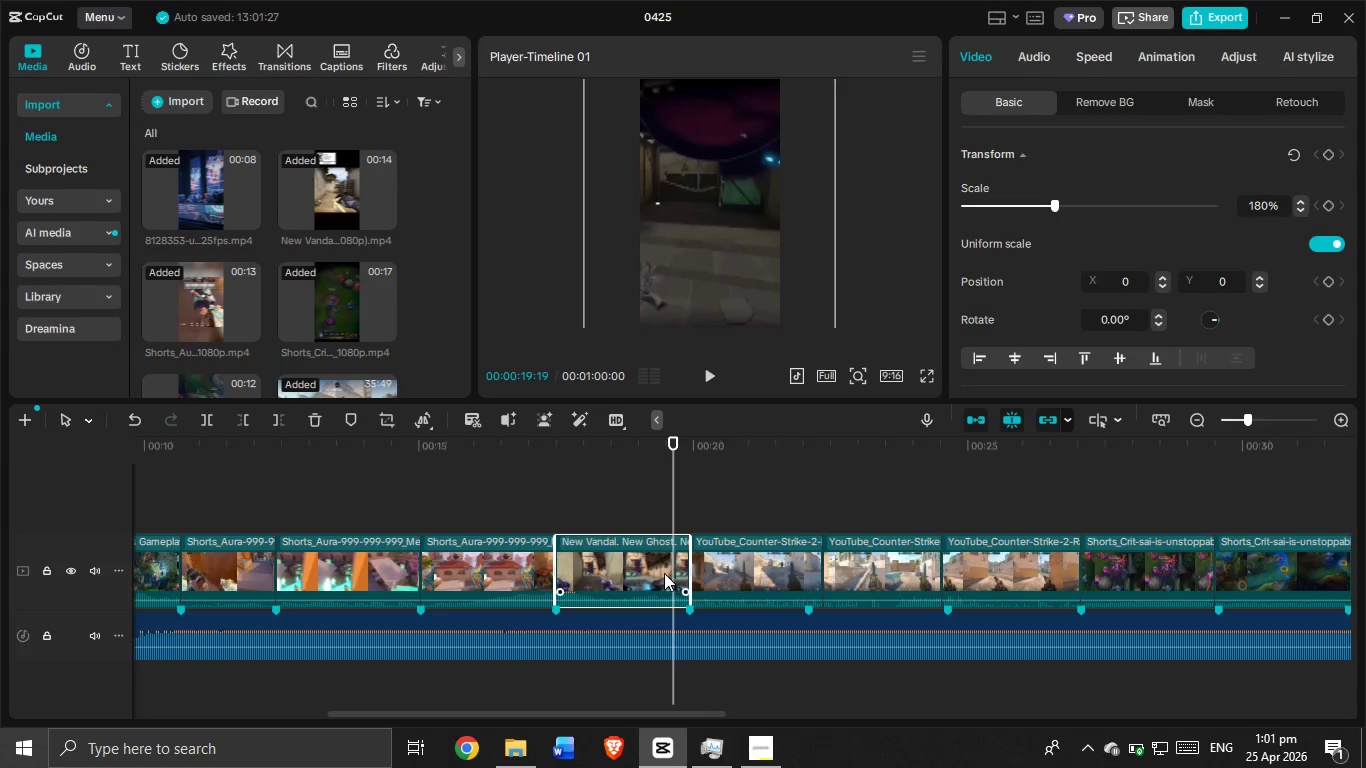 
left_click([664, 573])
 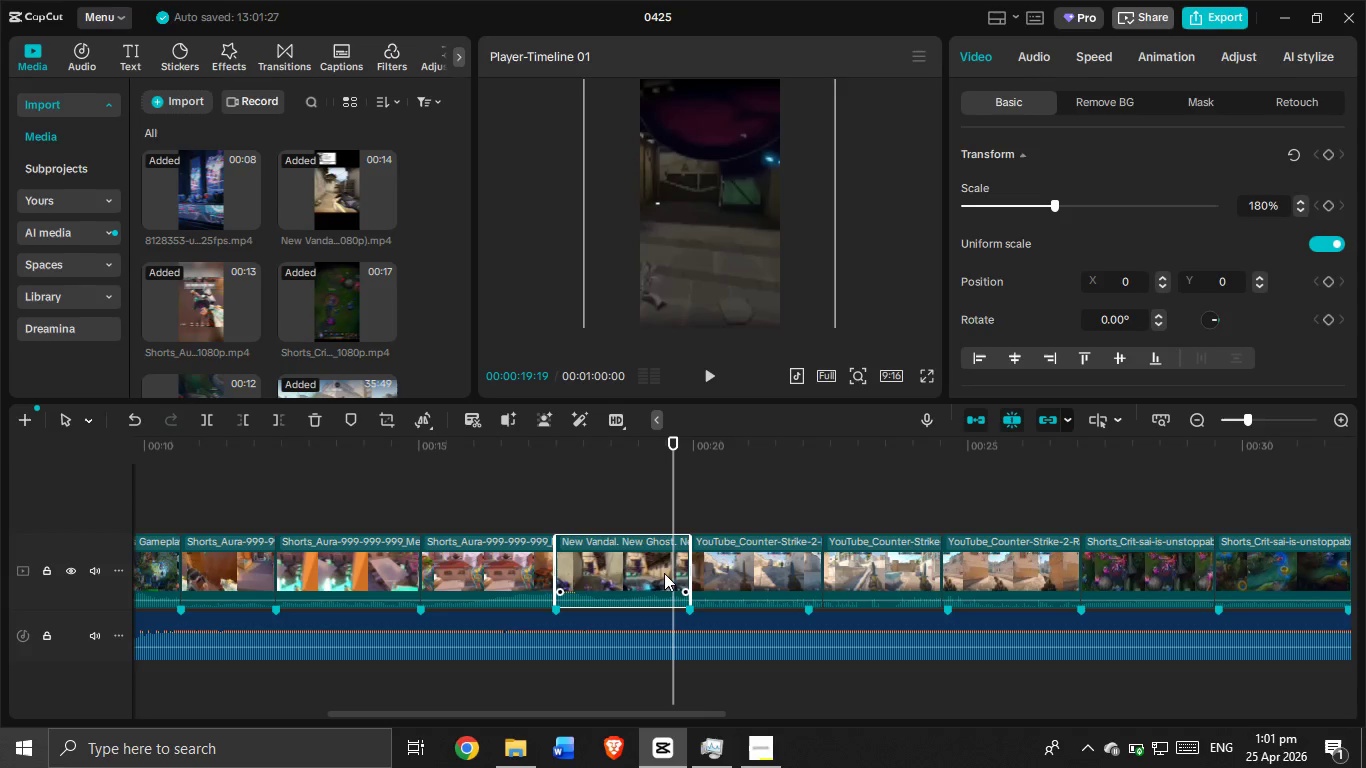 
key(Control+C)
 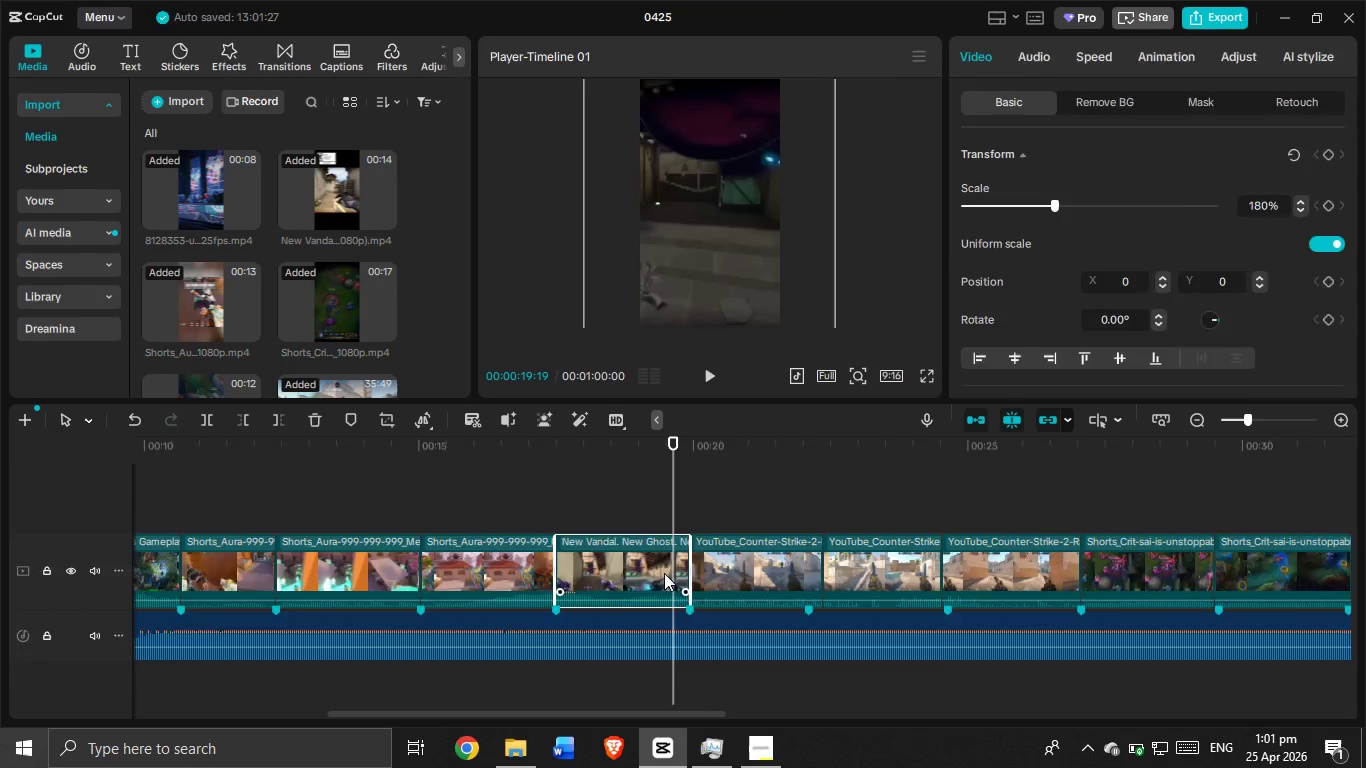 
key(Control+V)
 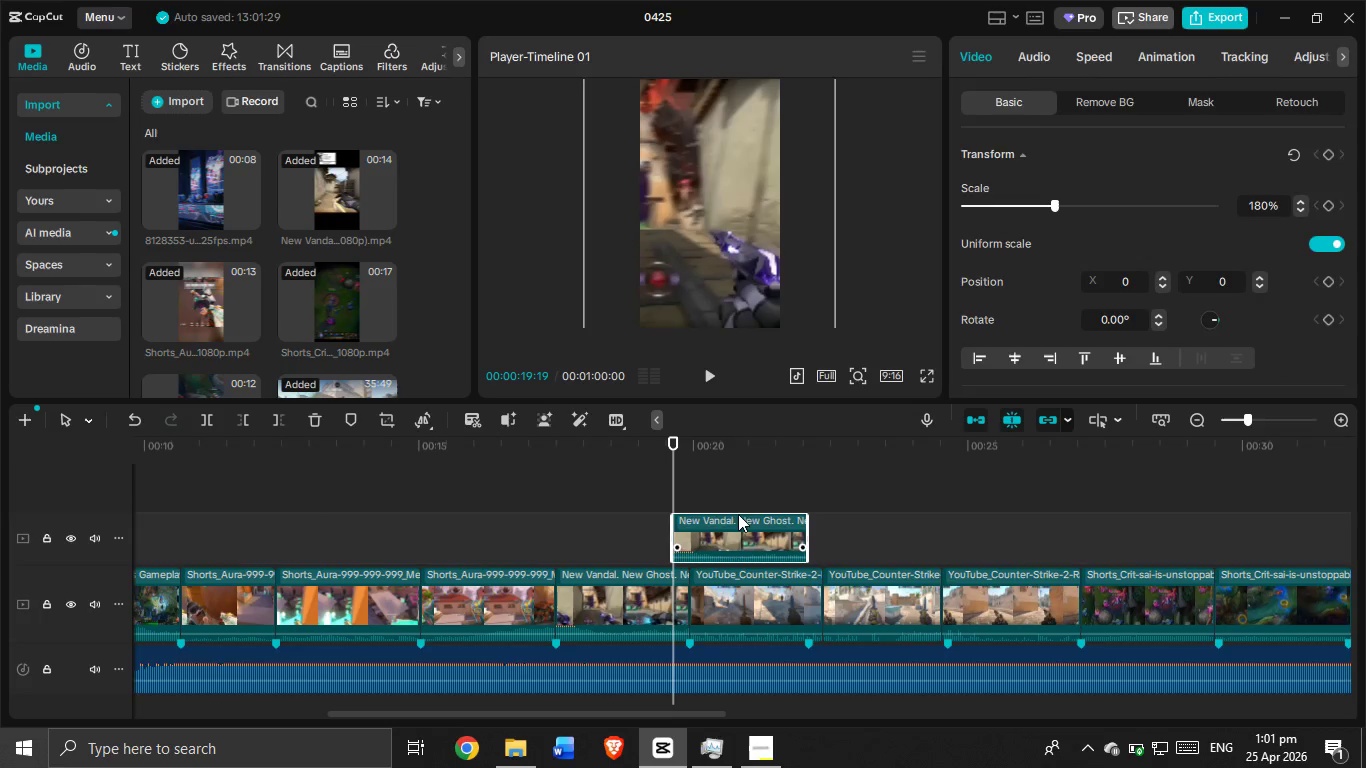 
left_click_drag(start_coordinate=[738, 511], to_coordinate=[743, 575])
 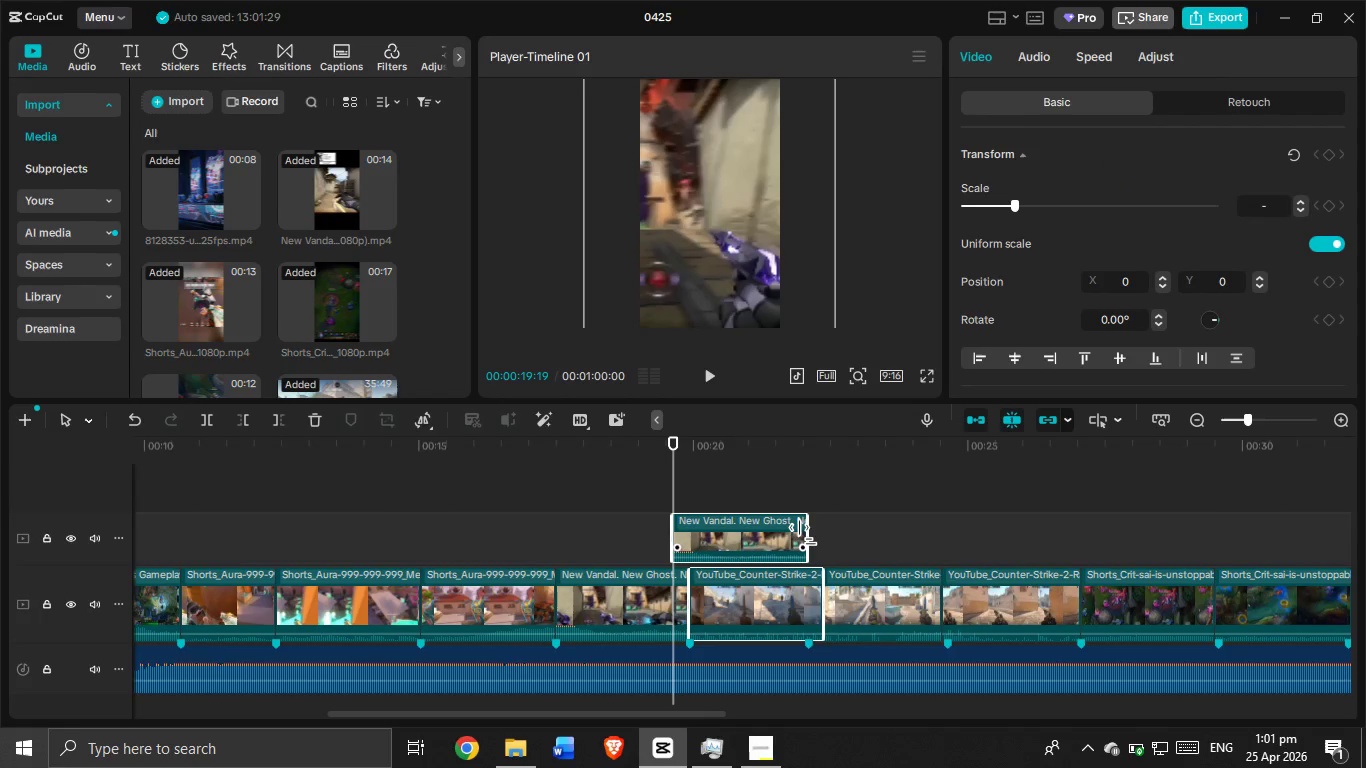 
left_click_drag(start_coordinate=[806, 535], to_coordinate=[1064, 538])
 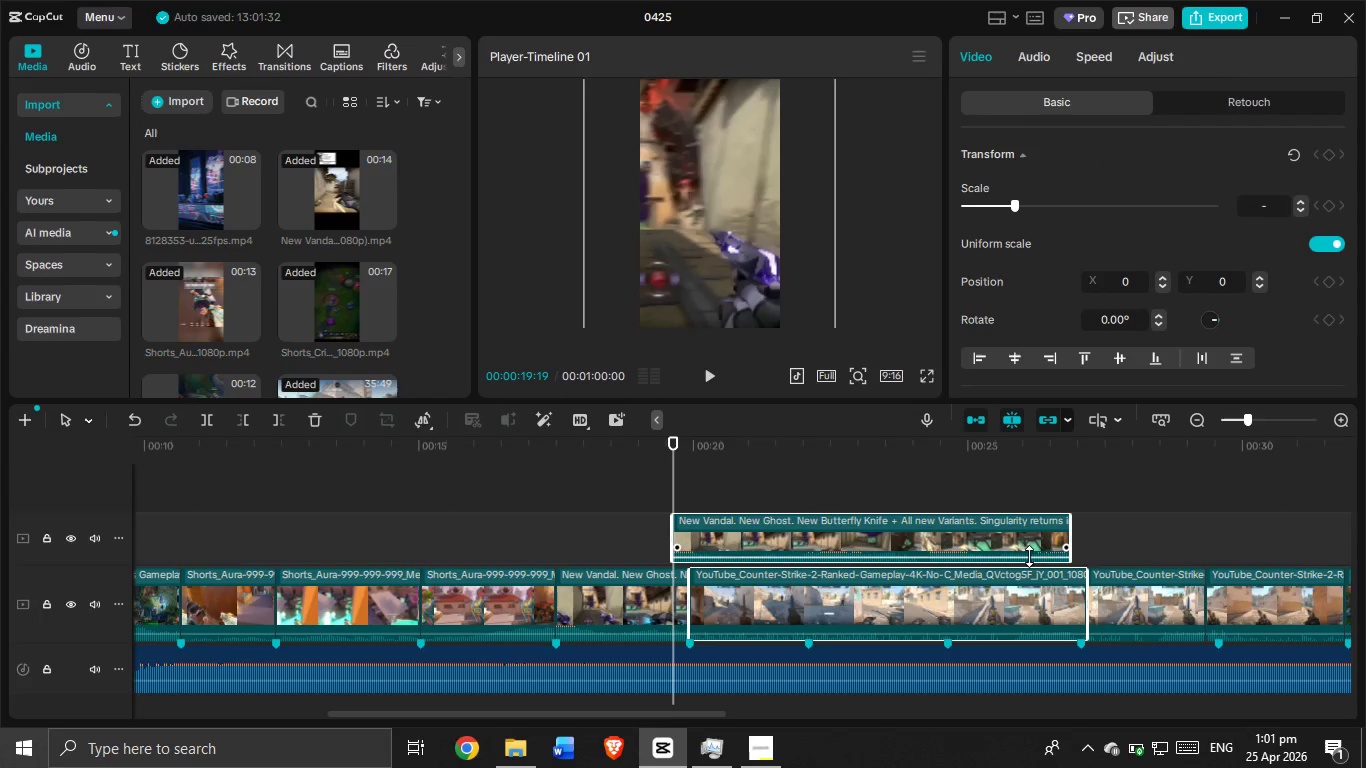 
hold_key(key=ControlLeft, duration=0.41)
 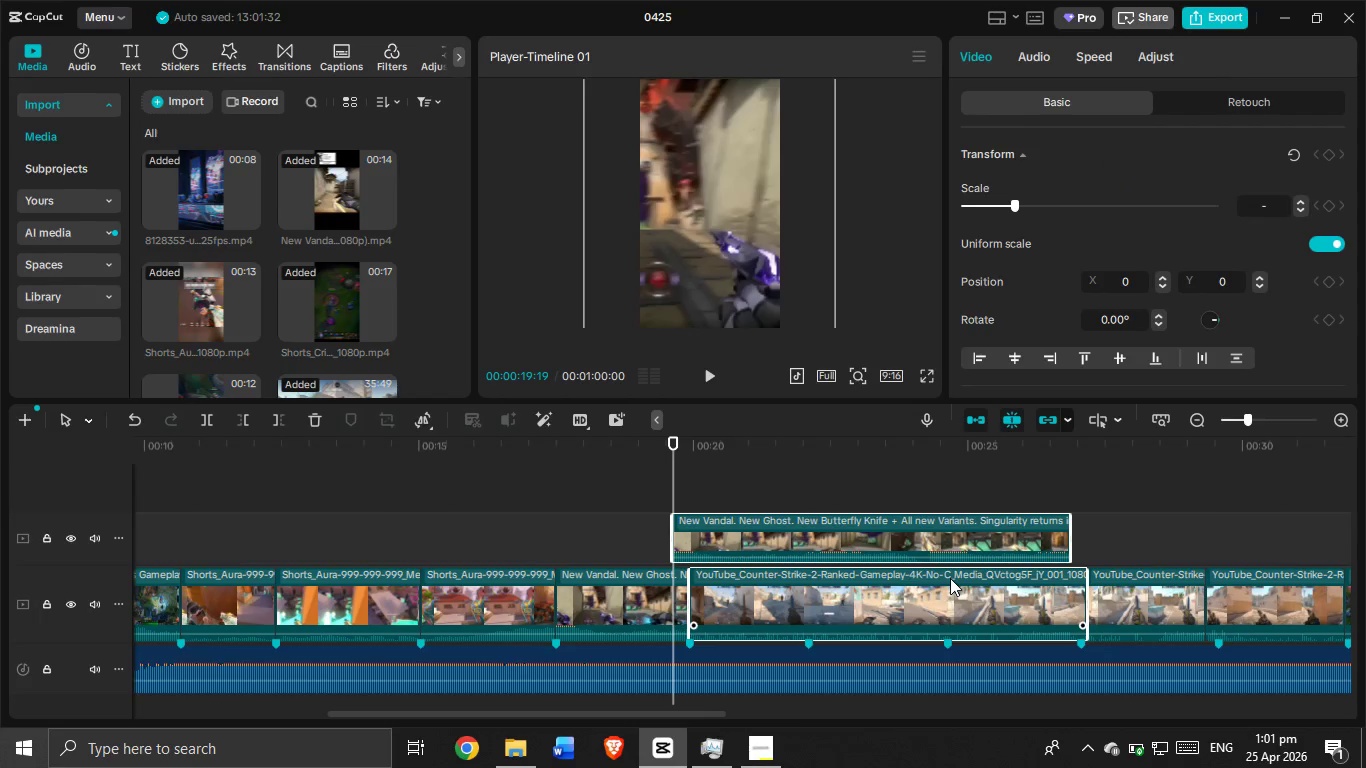 
key(Control+Z)
 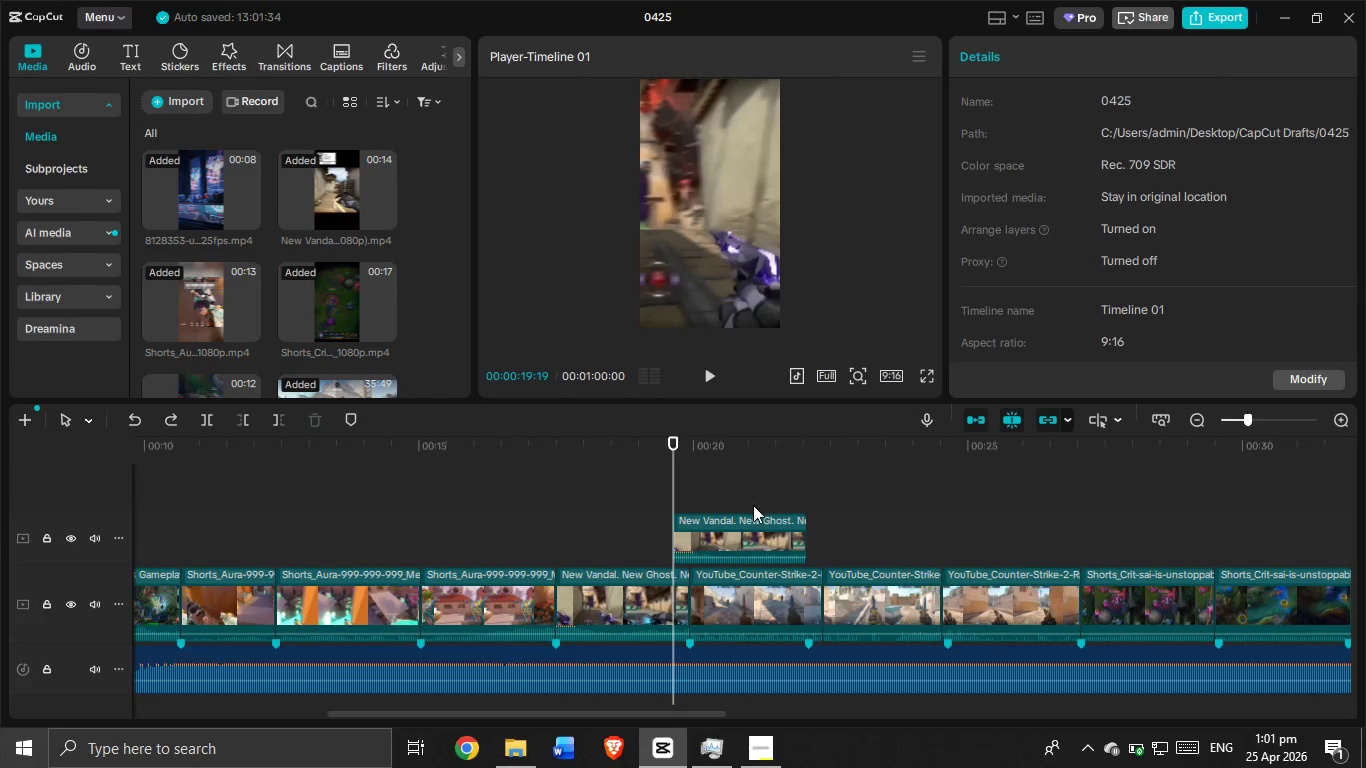 
double_click([763, 542])
 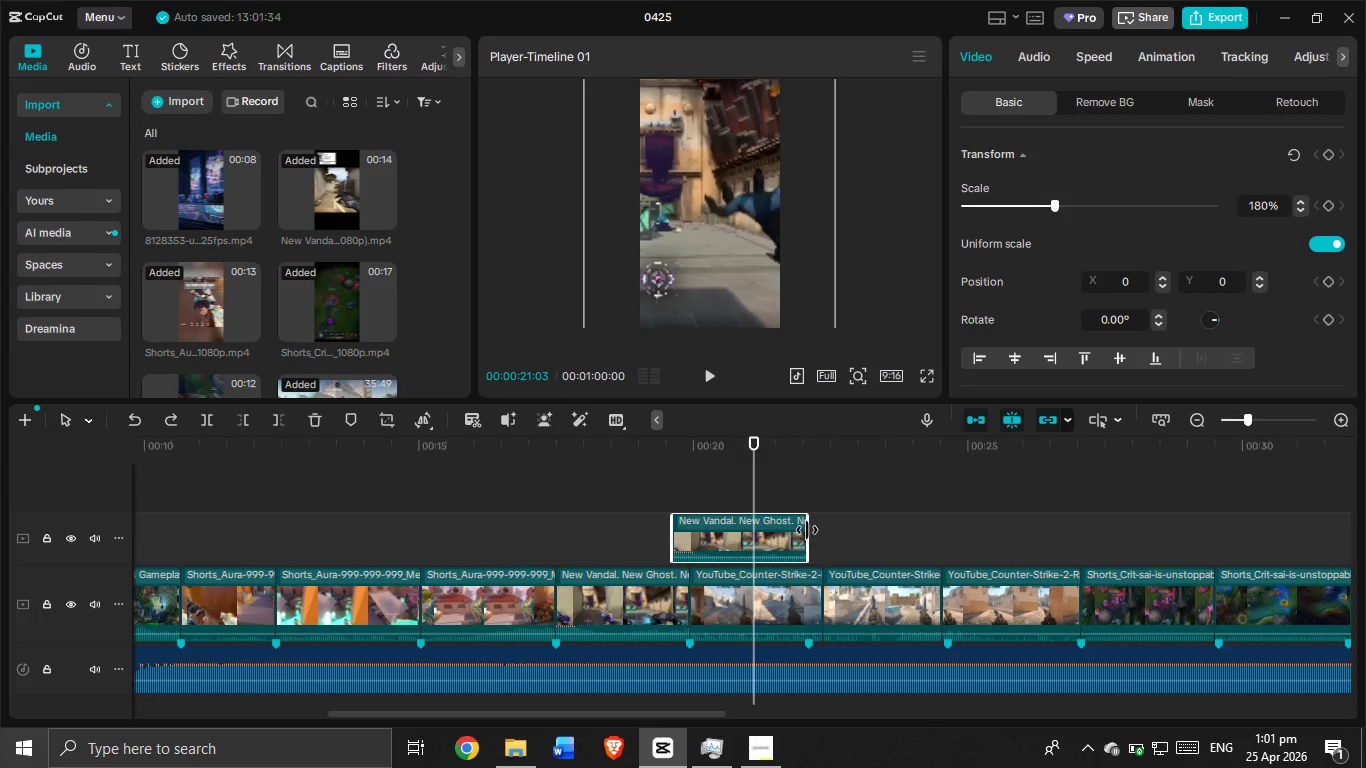 
left_click_drag(start_coordinate=[807, 530], to_coordinate=[1071, 539])
 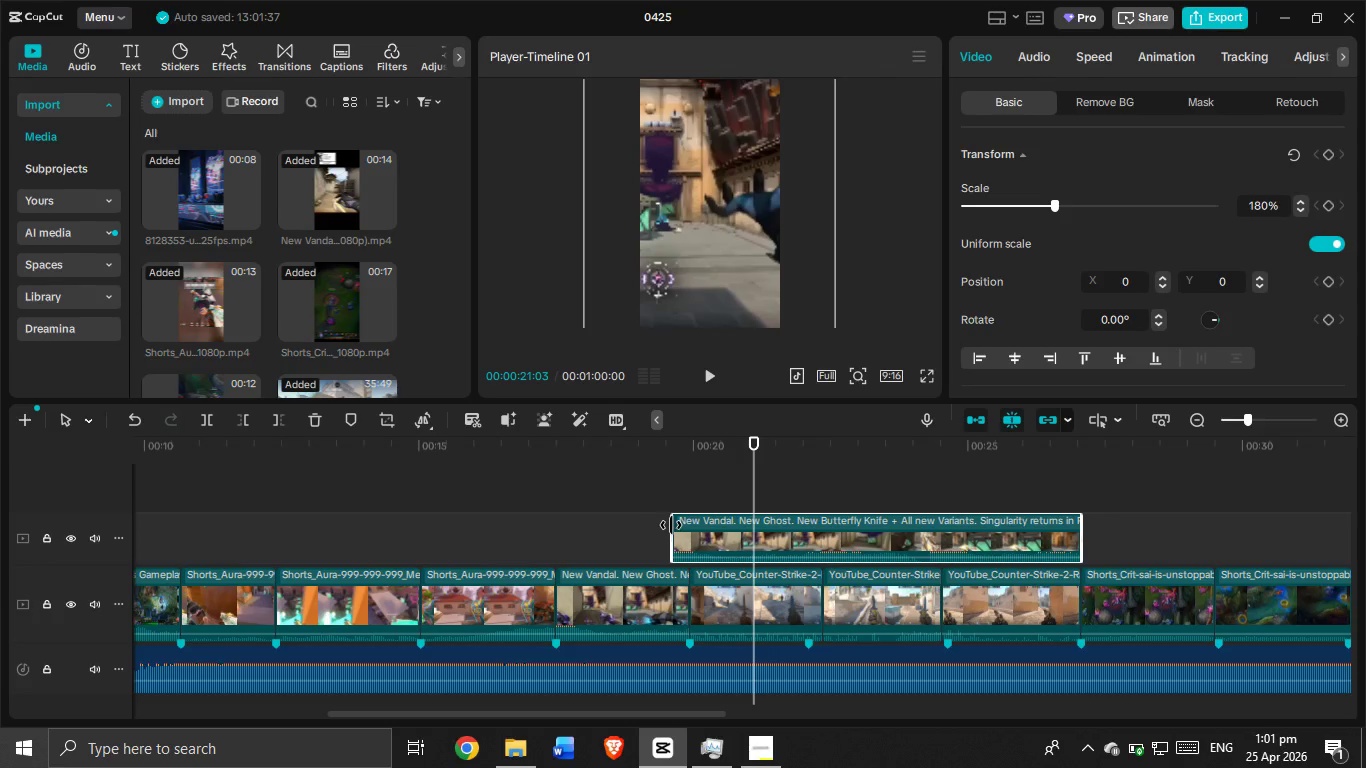 
left_click_drag(start_coordinate=[671, 525], to_coordinate=[914, 564])
 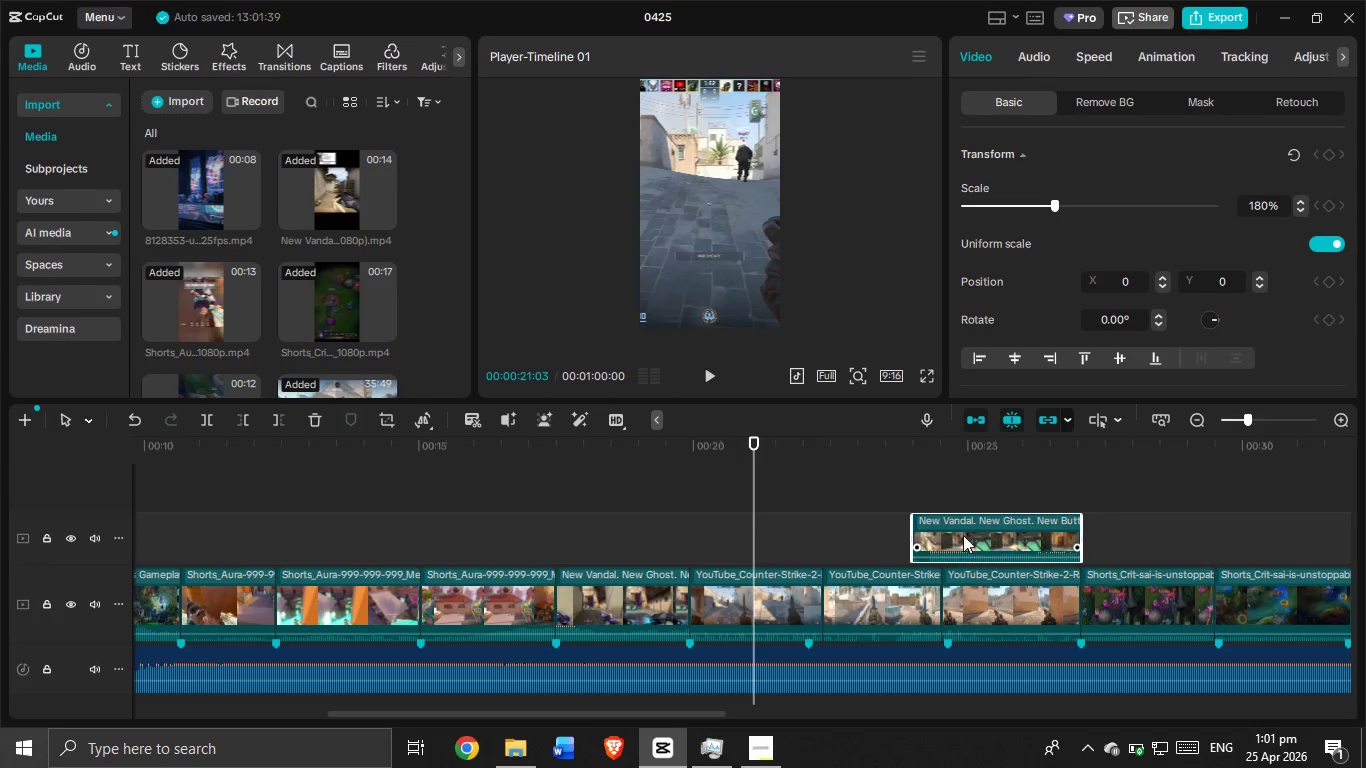 
left_click_drag(start_coordinate=[962, 534], to_coordinate=[720, 614])
 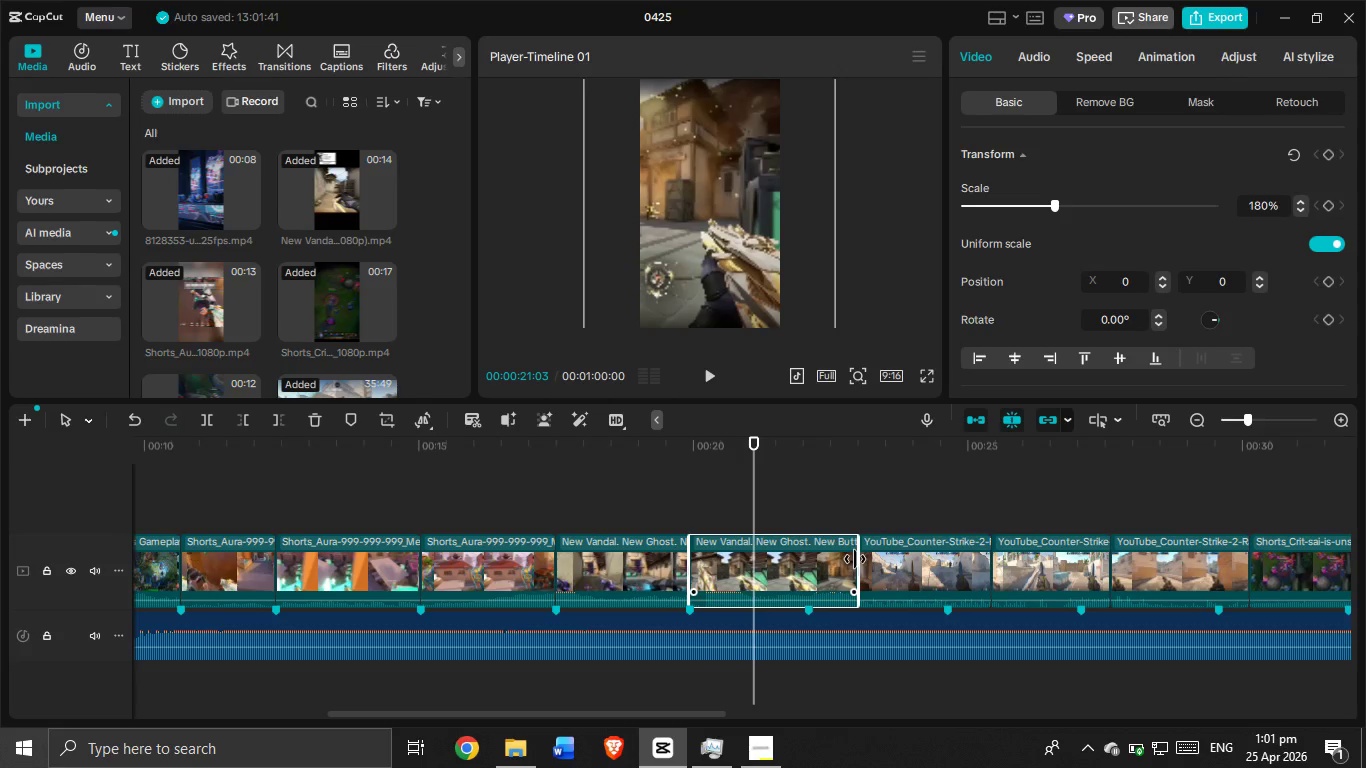 
left_click_drag(start_coordinate=[855, 559], to_coordinate=[804, 577])
 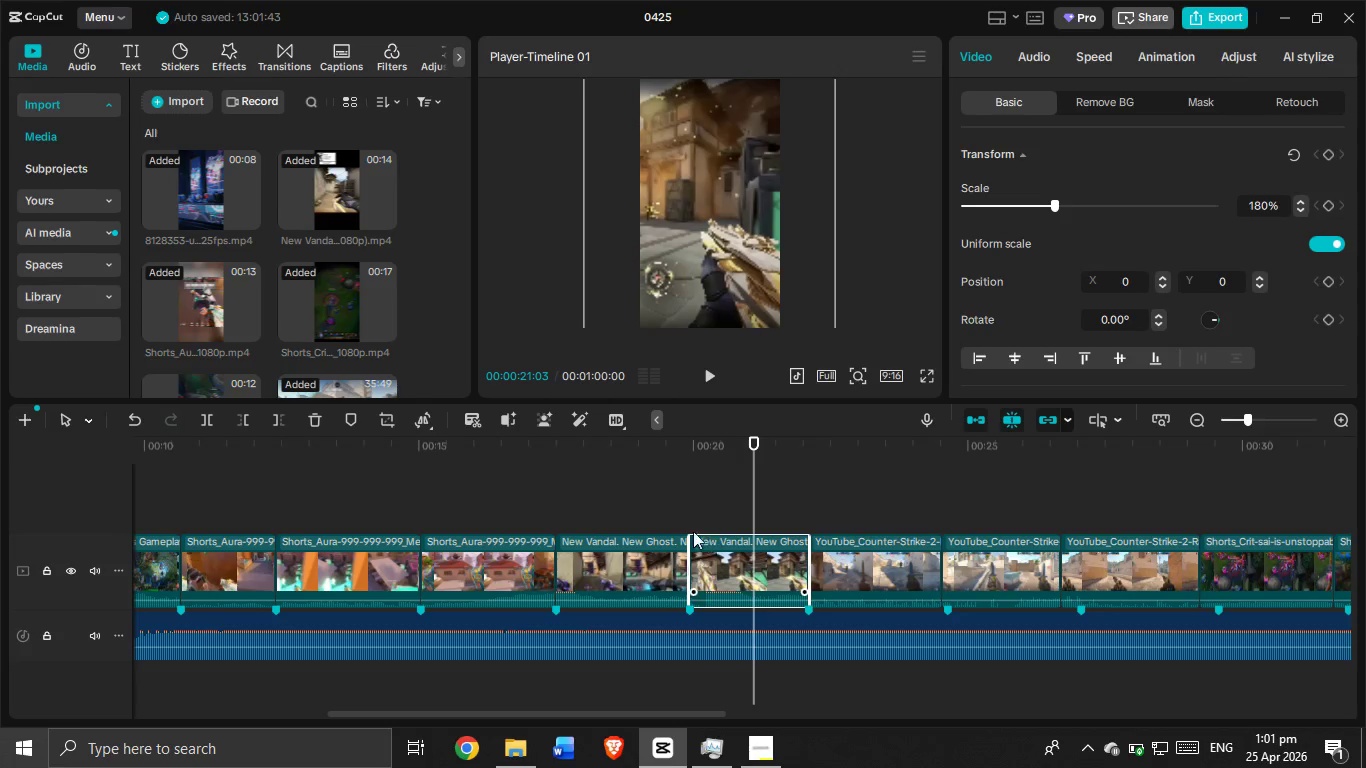 
left_click([643, 501])
 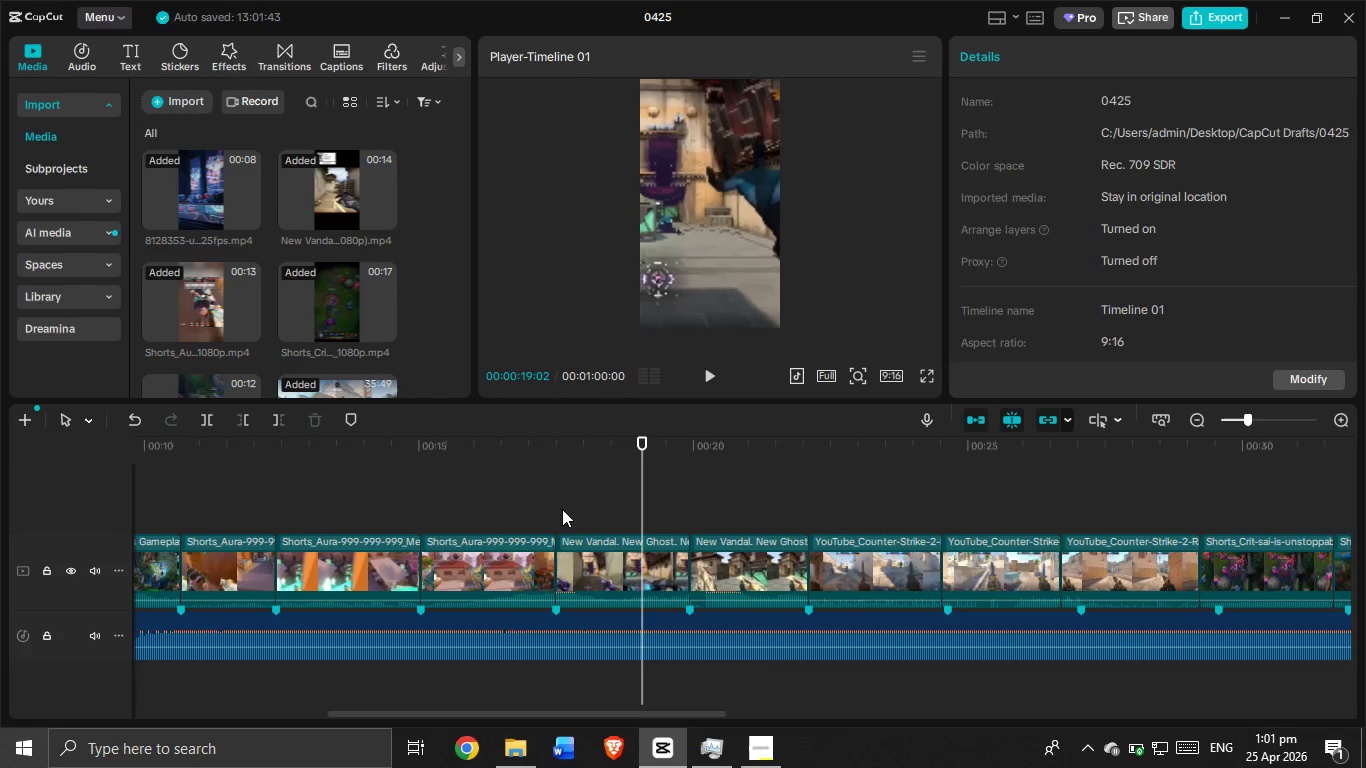 
left_click_drag(start_coordinate=[521, 488], to_coordinate=[528, 488])
 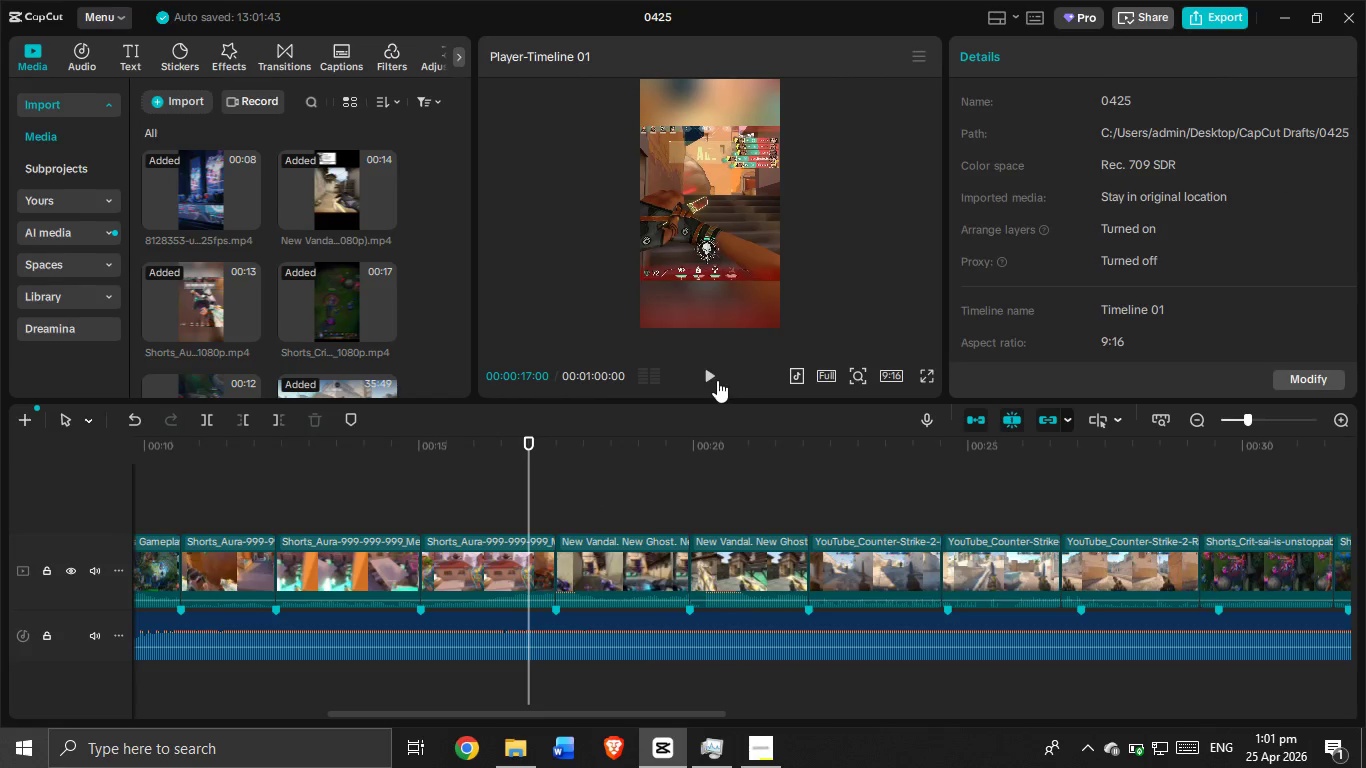 
left_click([717, 380])
 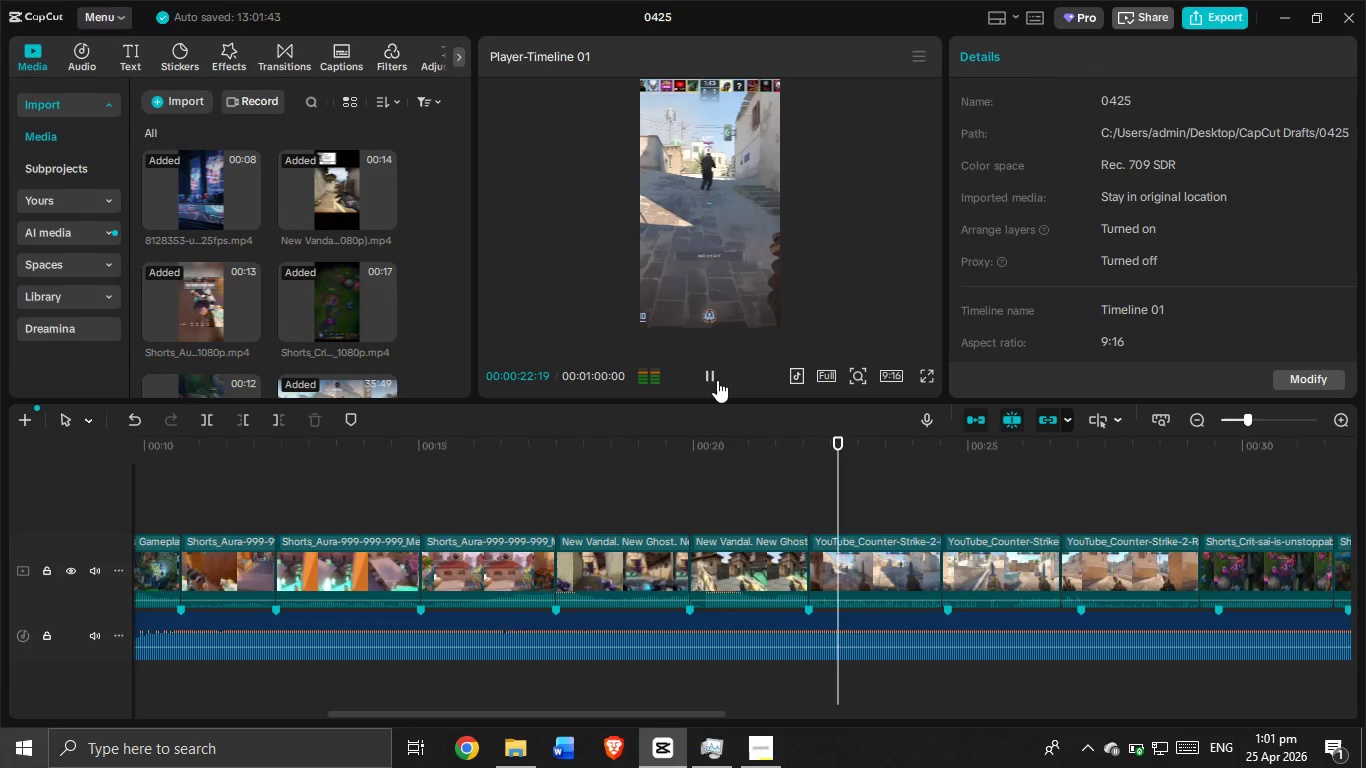 
wait(7.66)
 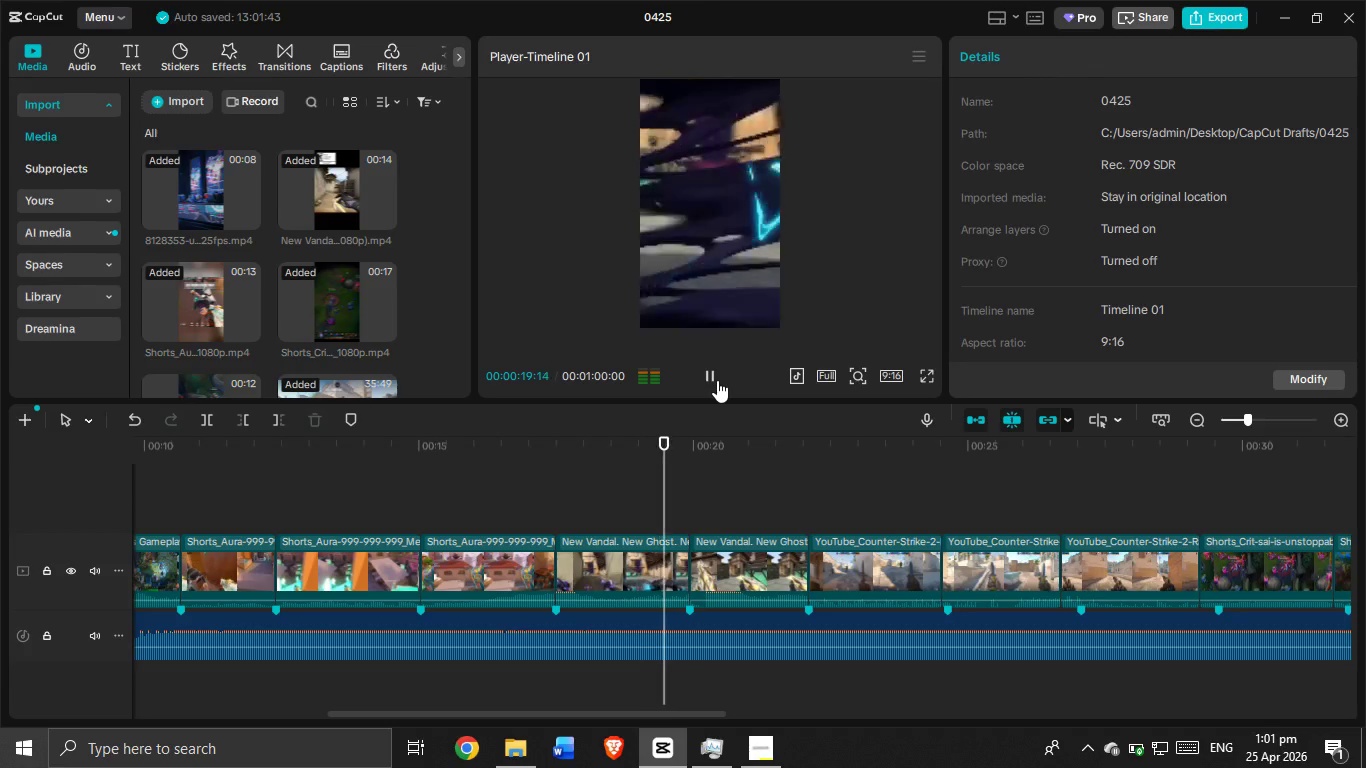 
left_click([717, 380])
 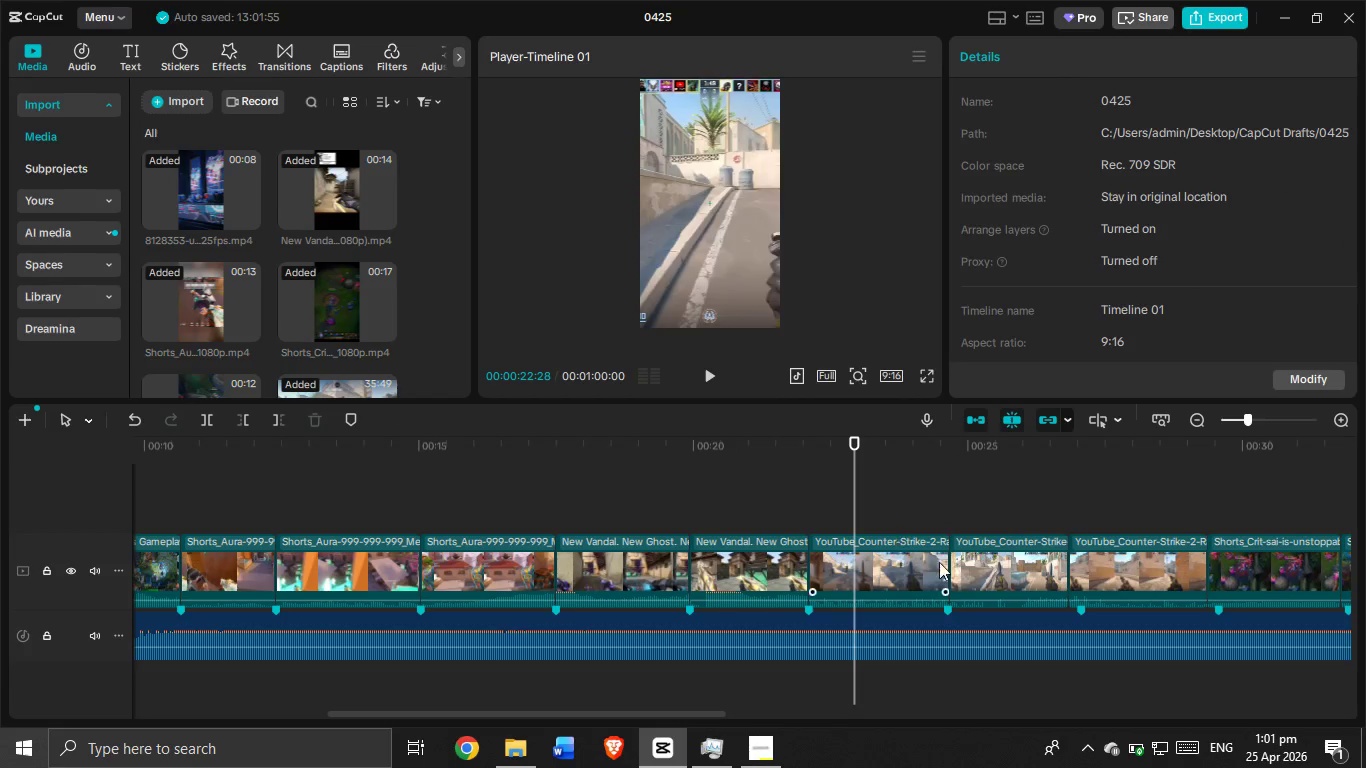 
left_click_drag(start_coordinate=[950, 568], to_coordinate=[944, 570])
 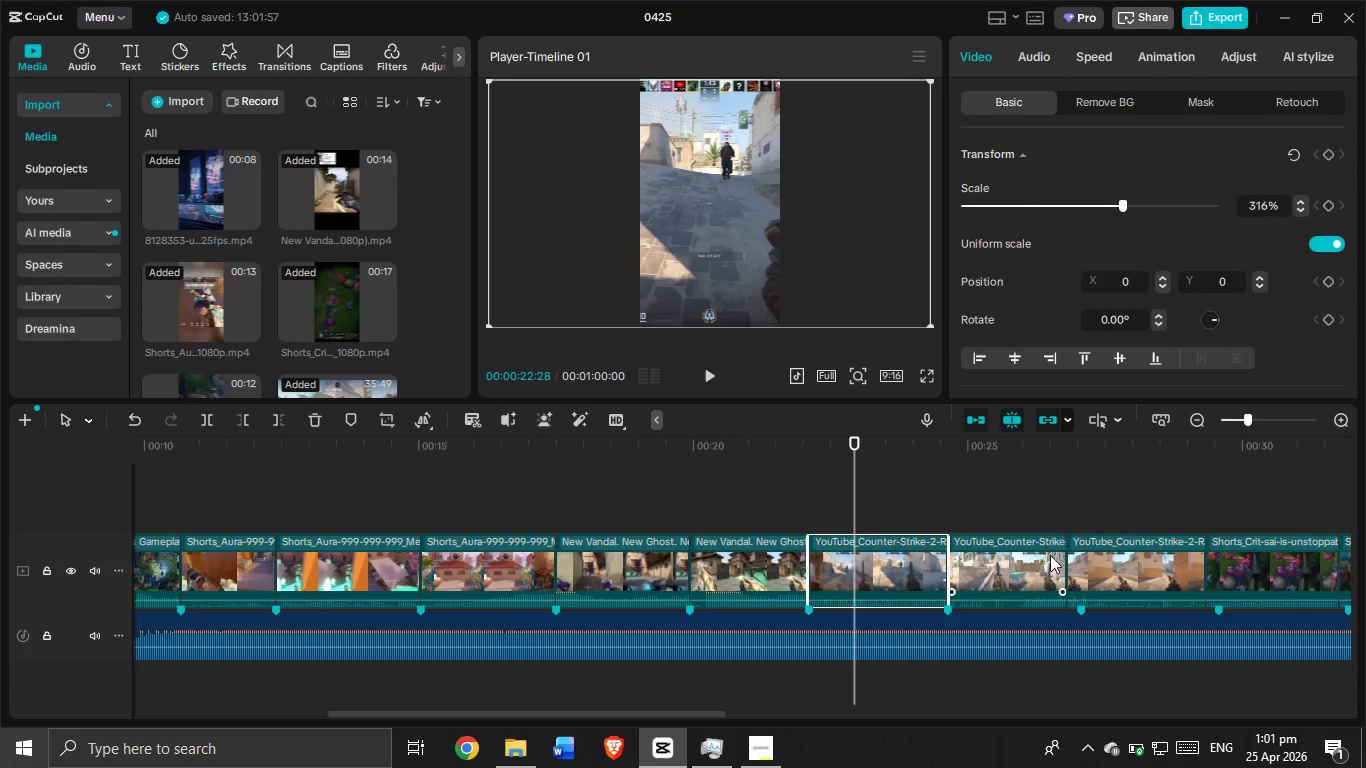 
left_click([1050, 555])
 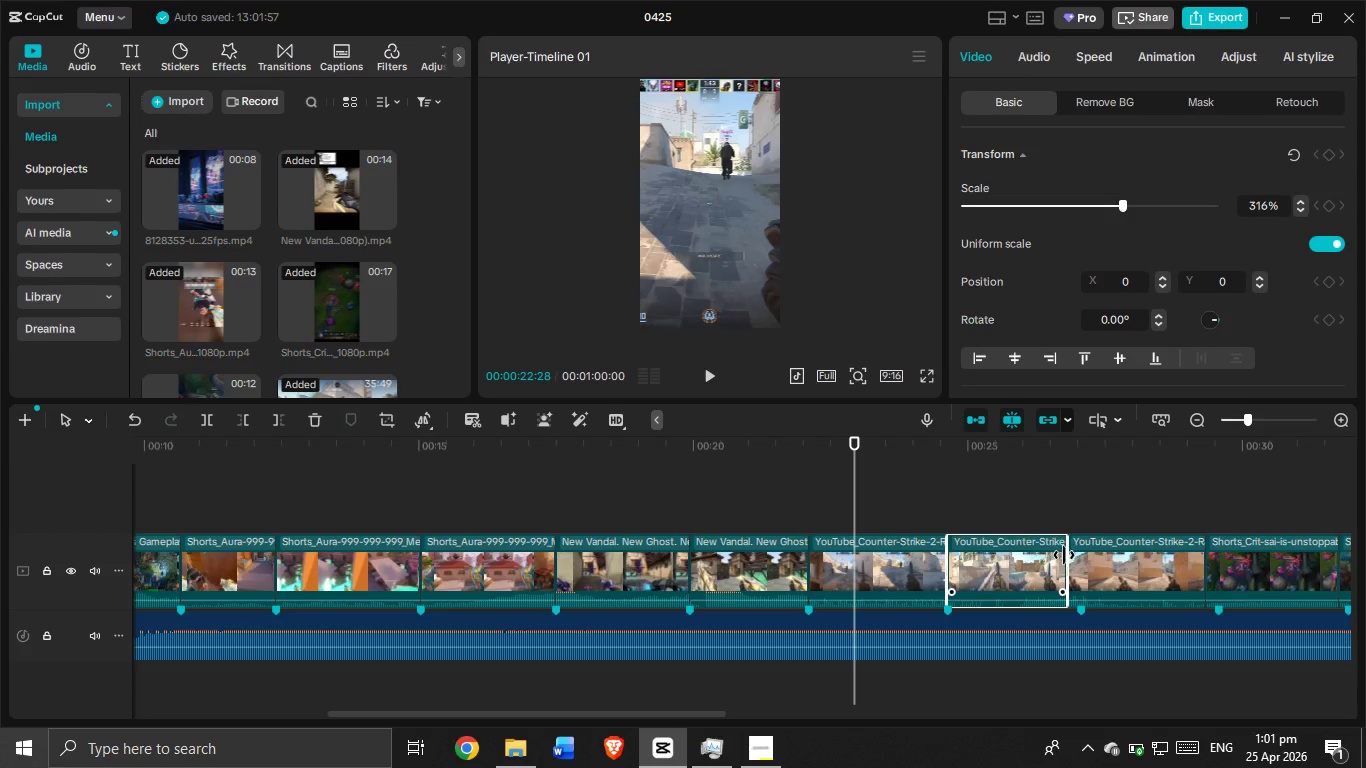 
left_click_drag(start_coordinate=[1064, 555], to_coordinate=[1075, 561])
 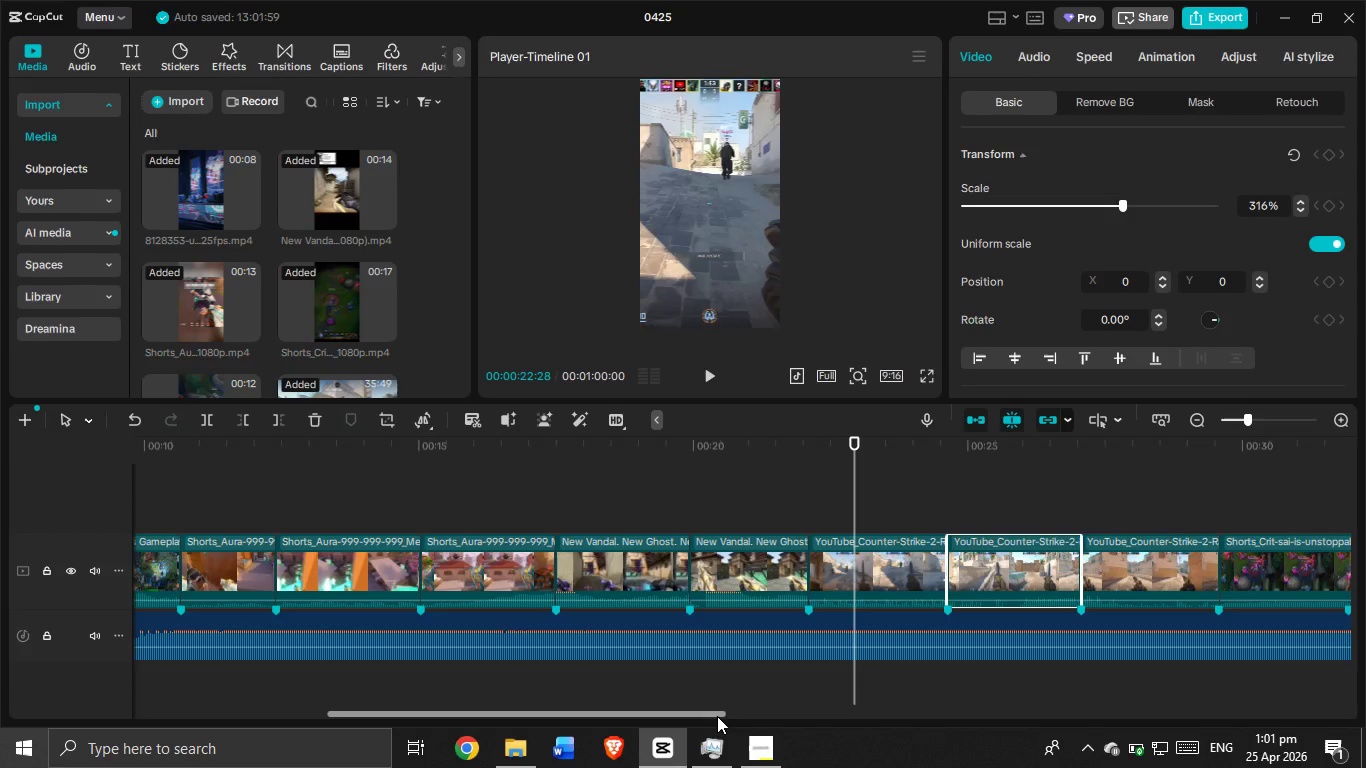 
left_click_drag(start_coordinate=[717, 716], to_coordinate=[888, 702])
 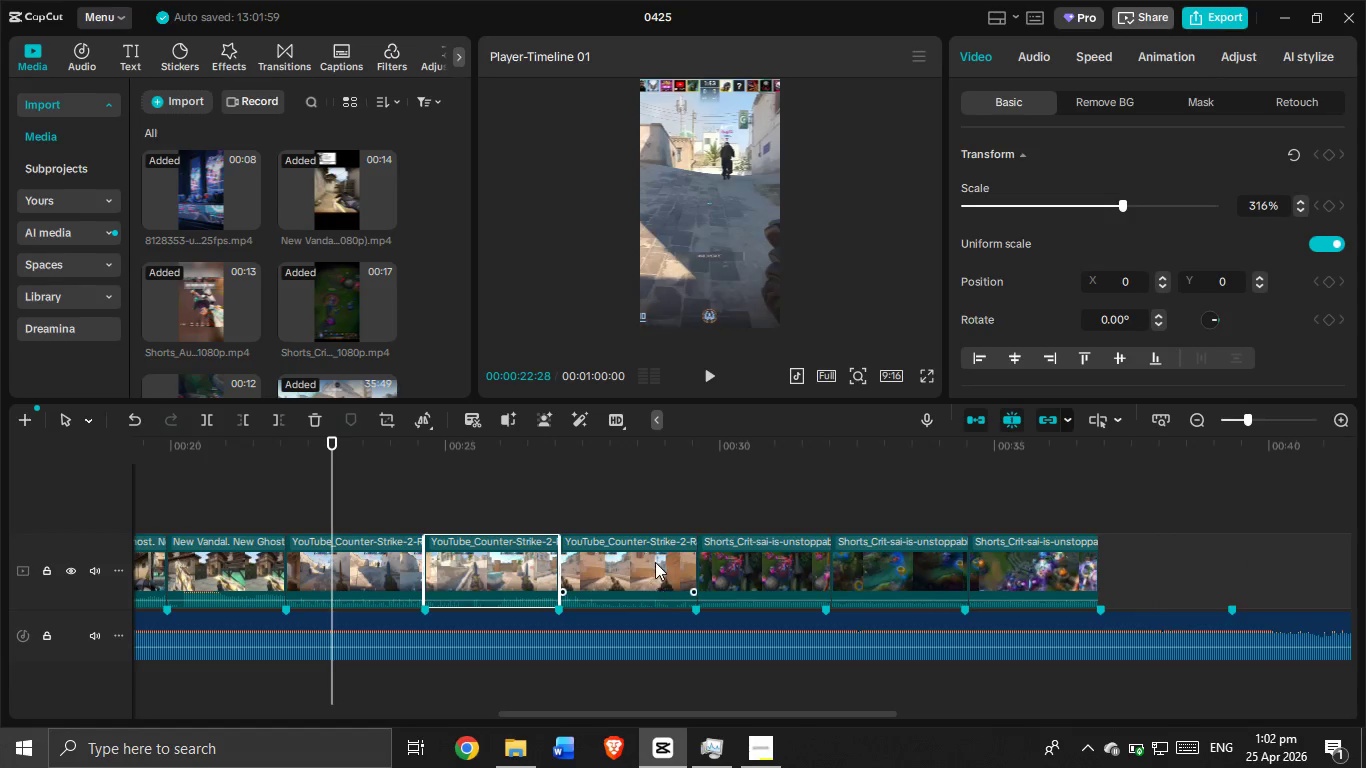 
left_click([657, 562])
 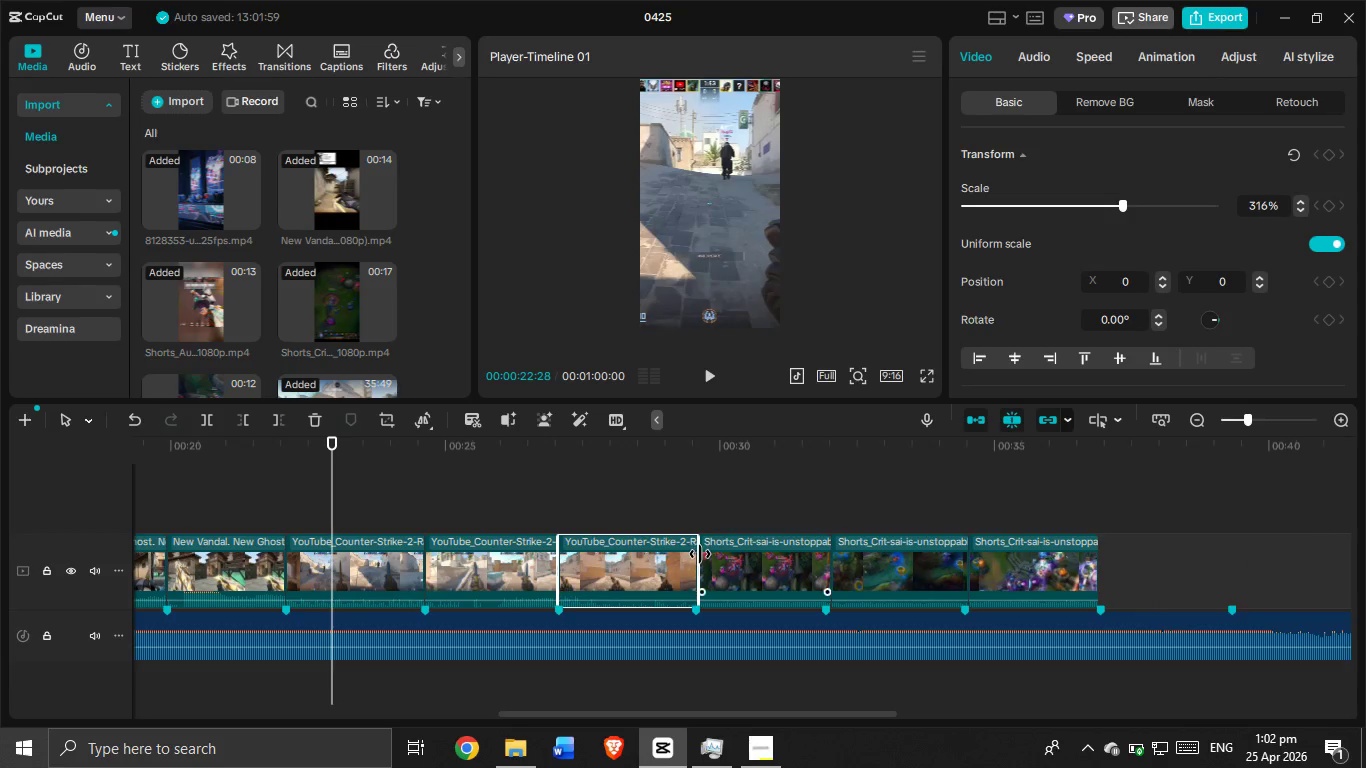 
left_click_drag(start_coordinate=[700, 554], to_coordinate=[692, 560])
 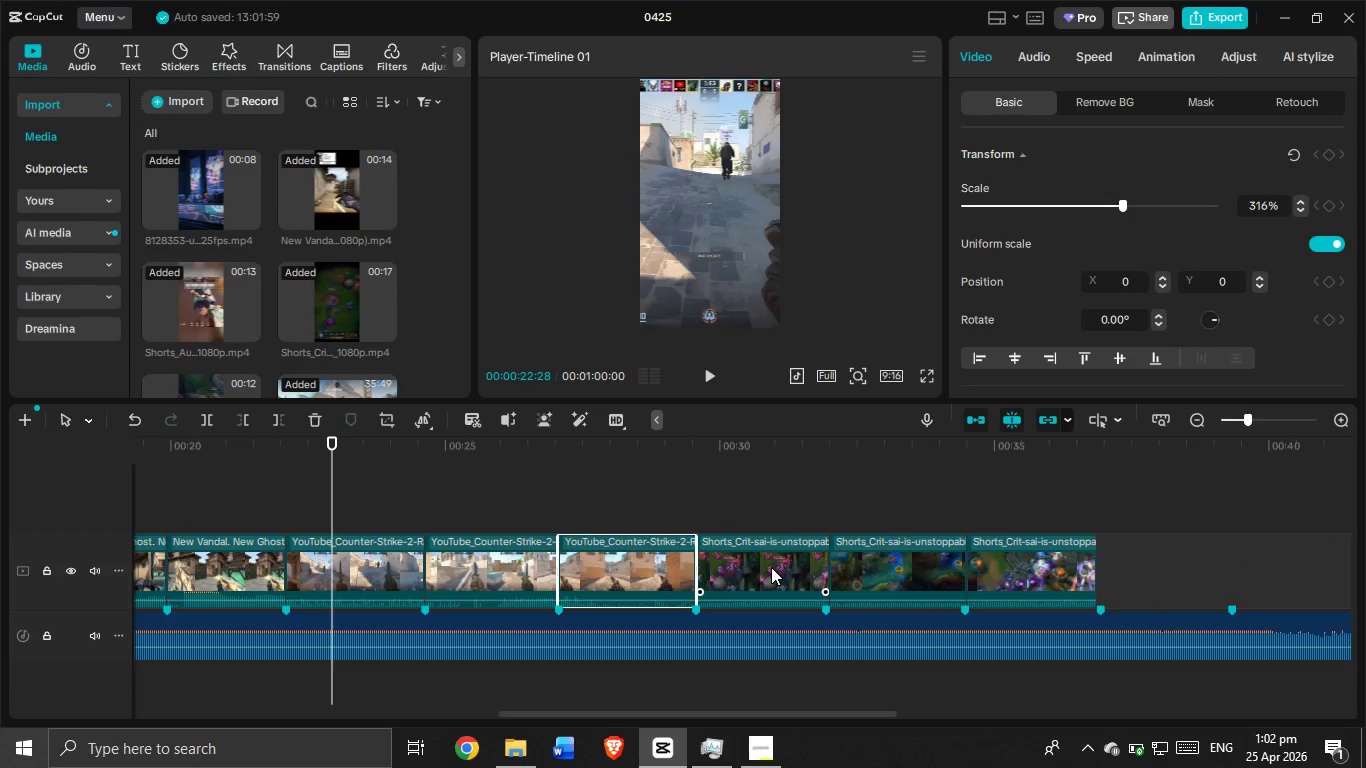 
left_click([771, 567])
 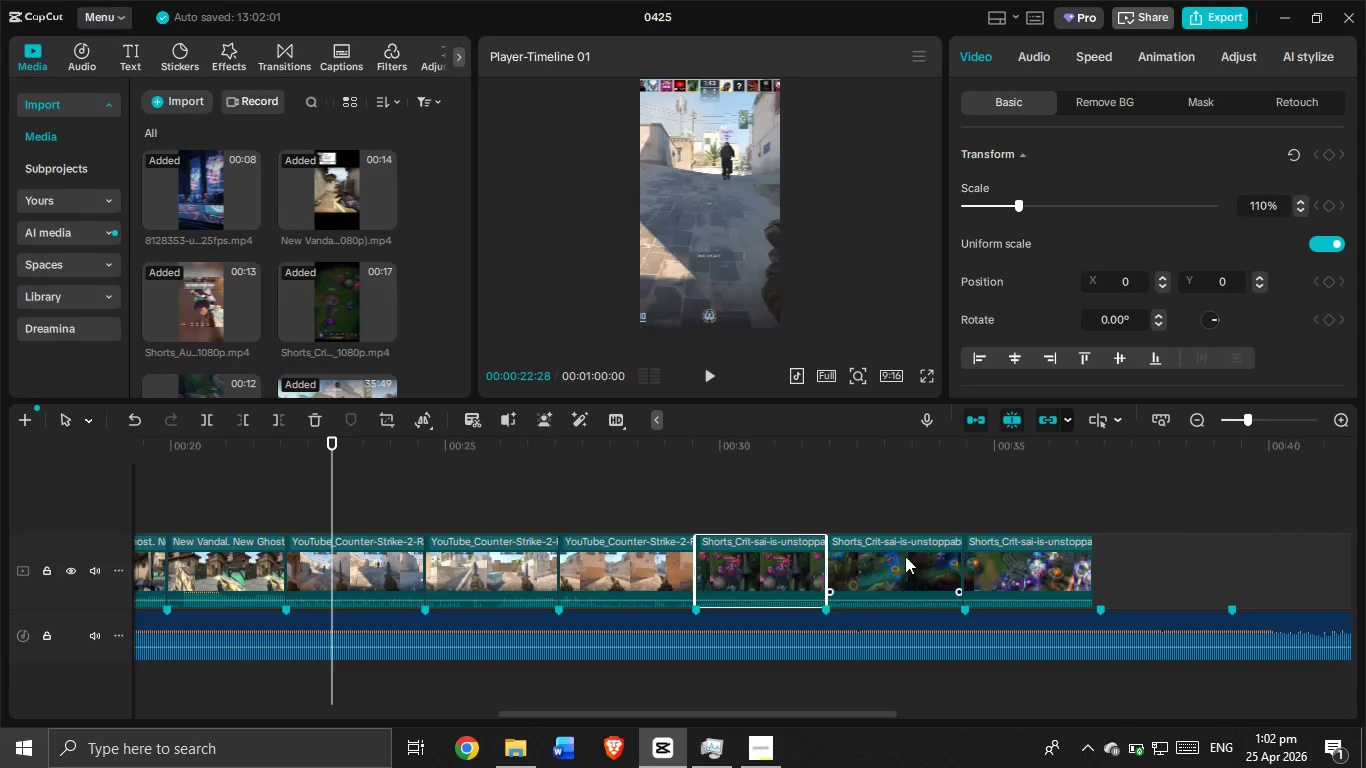 
left_click([911, 559])
 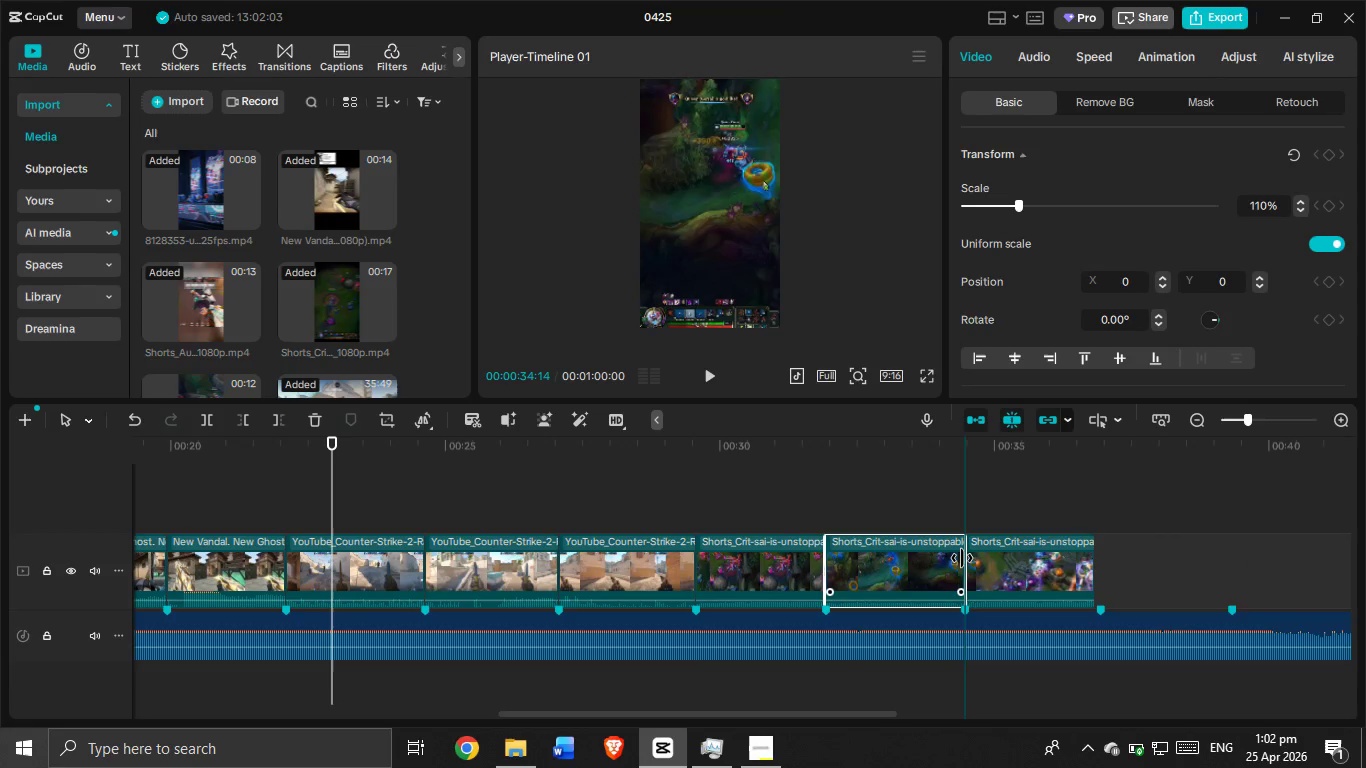 
left_click([1018, 555])
 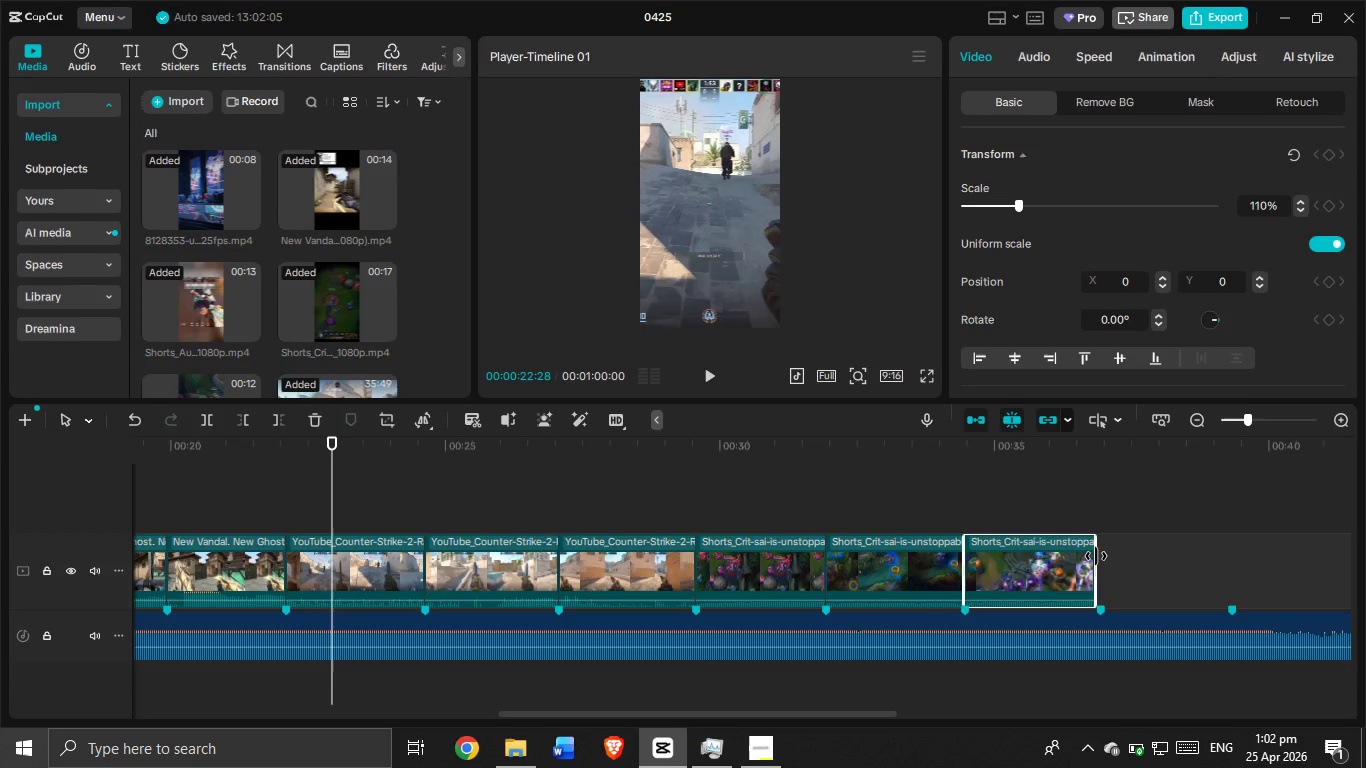 
left_click_drag(start_coordinate=[1096, 556], to_coordinate=[1102, 558])
 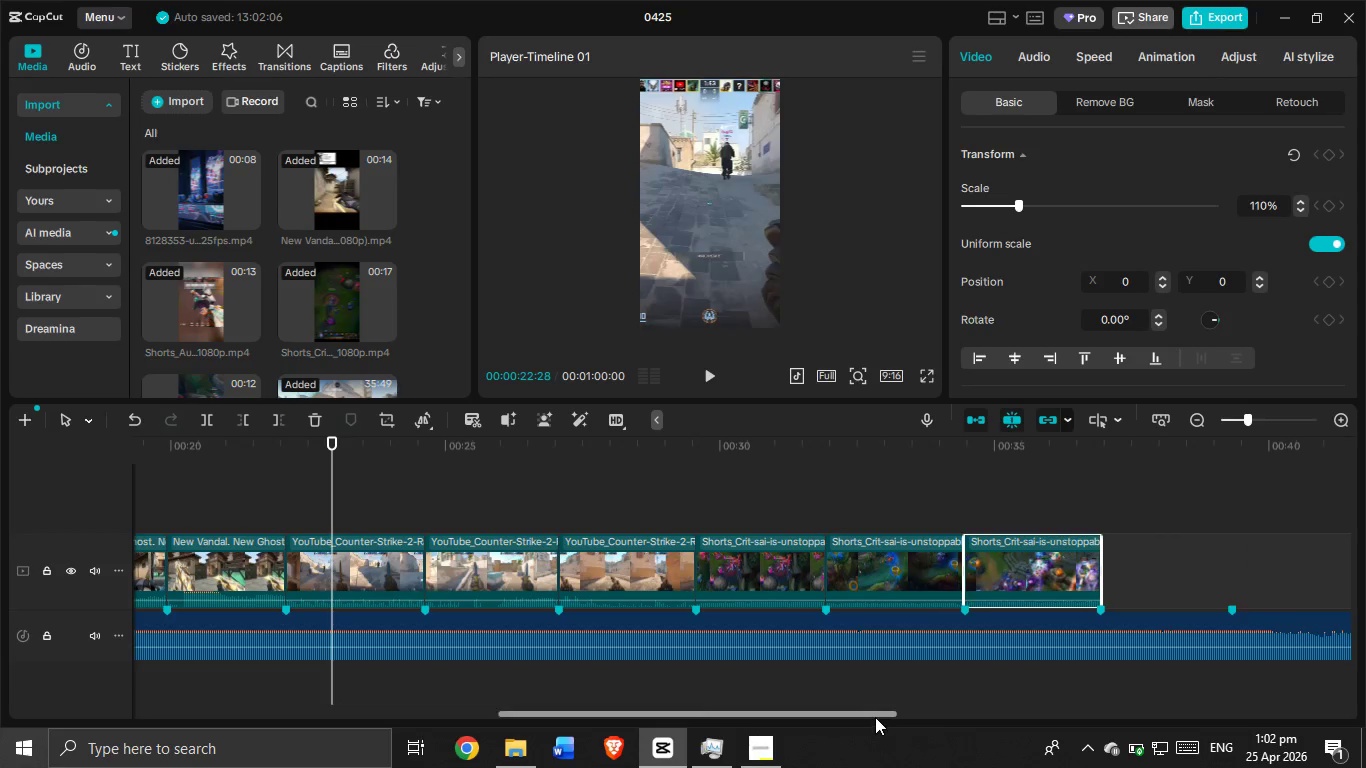 
left_click_drag(start_coordinate=[875, 714], to_coordinate=[72, 748])
 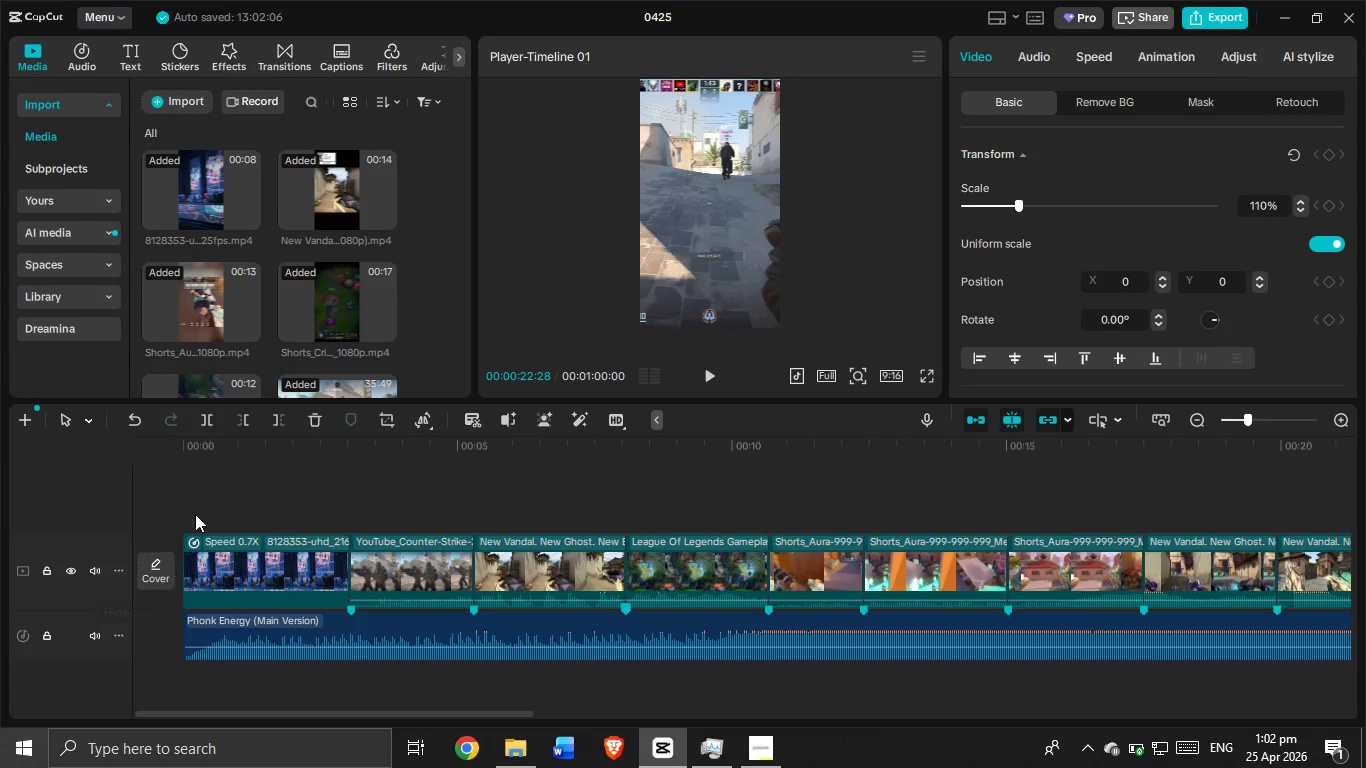 
left_click([195, 514])
 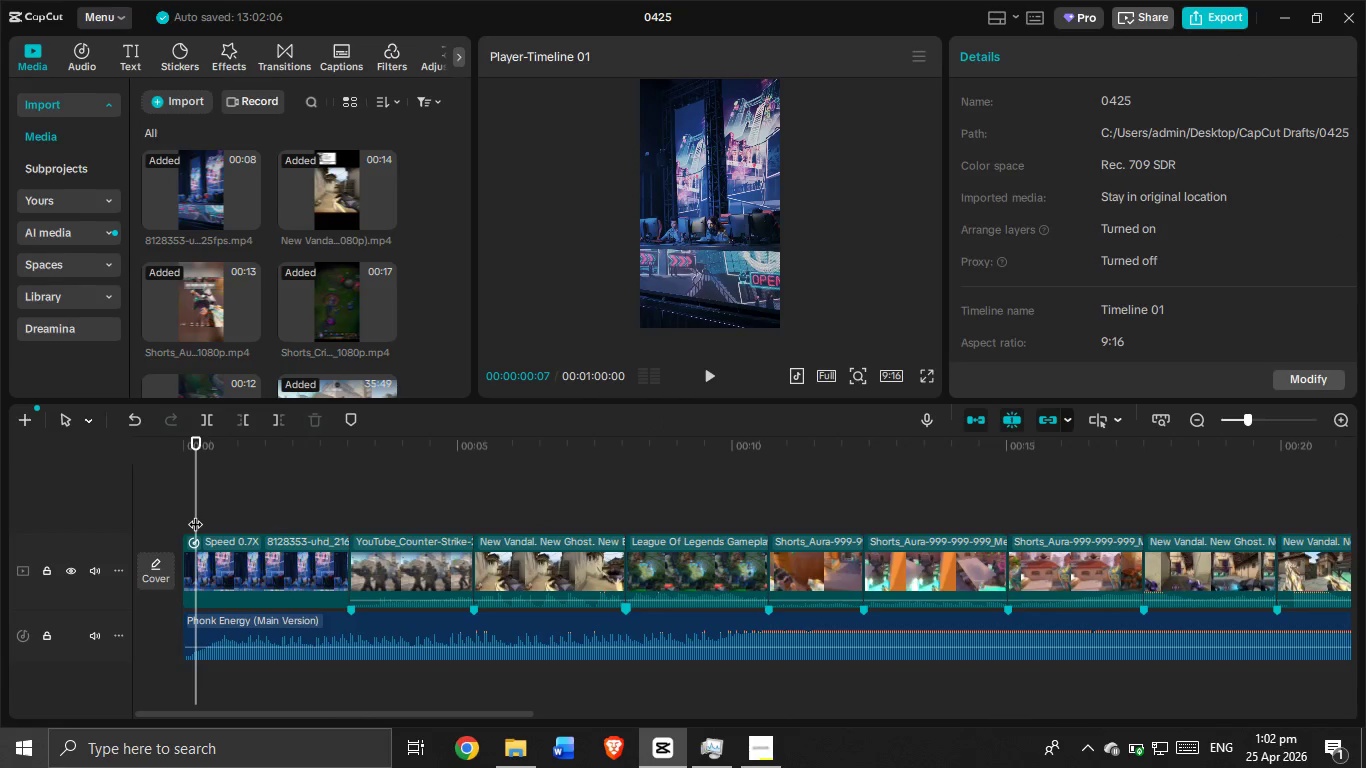 
left_click_drag(start_coordinate=[195, 514], to_coordinate=[120, 522])
 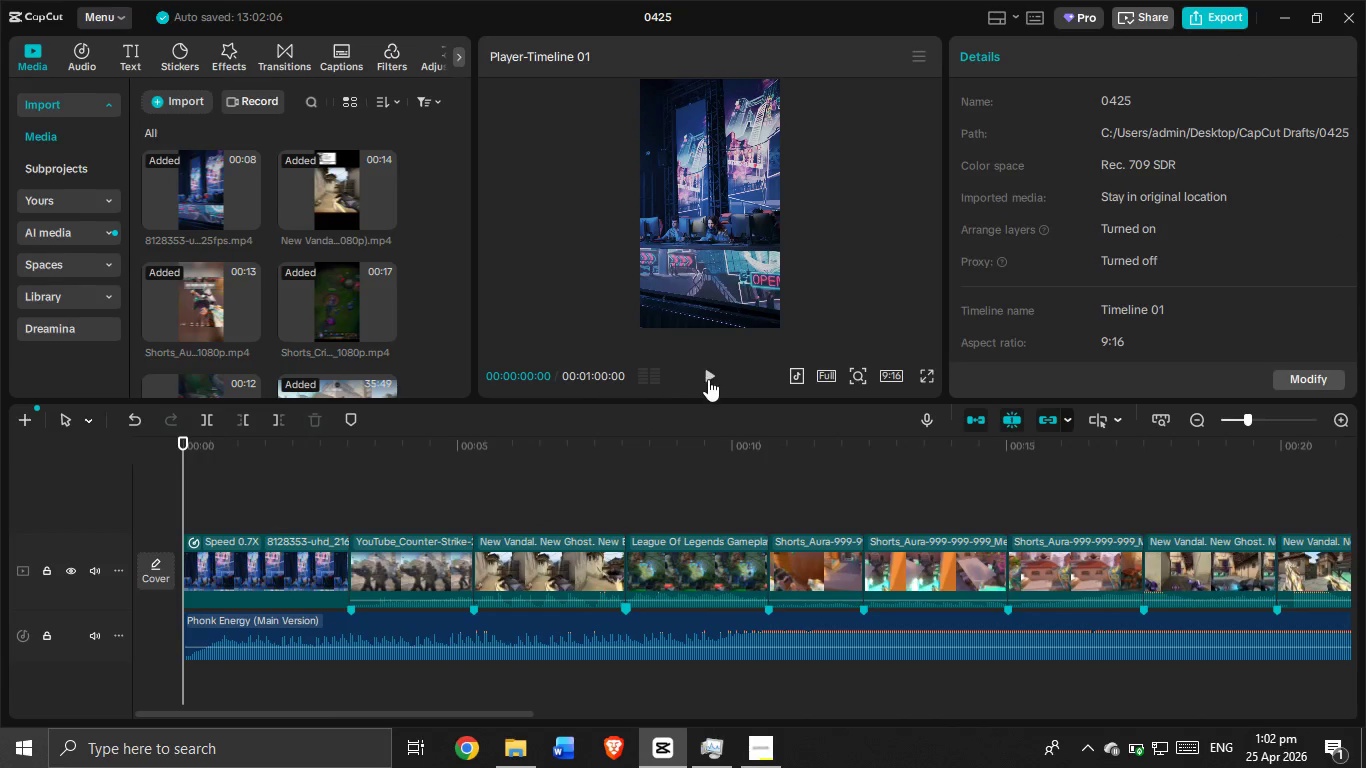 
left_click_drag(start_coordinate=[709, 380], to_coordinate=[725, 381])
 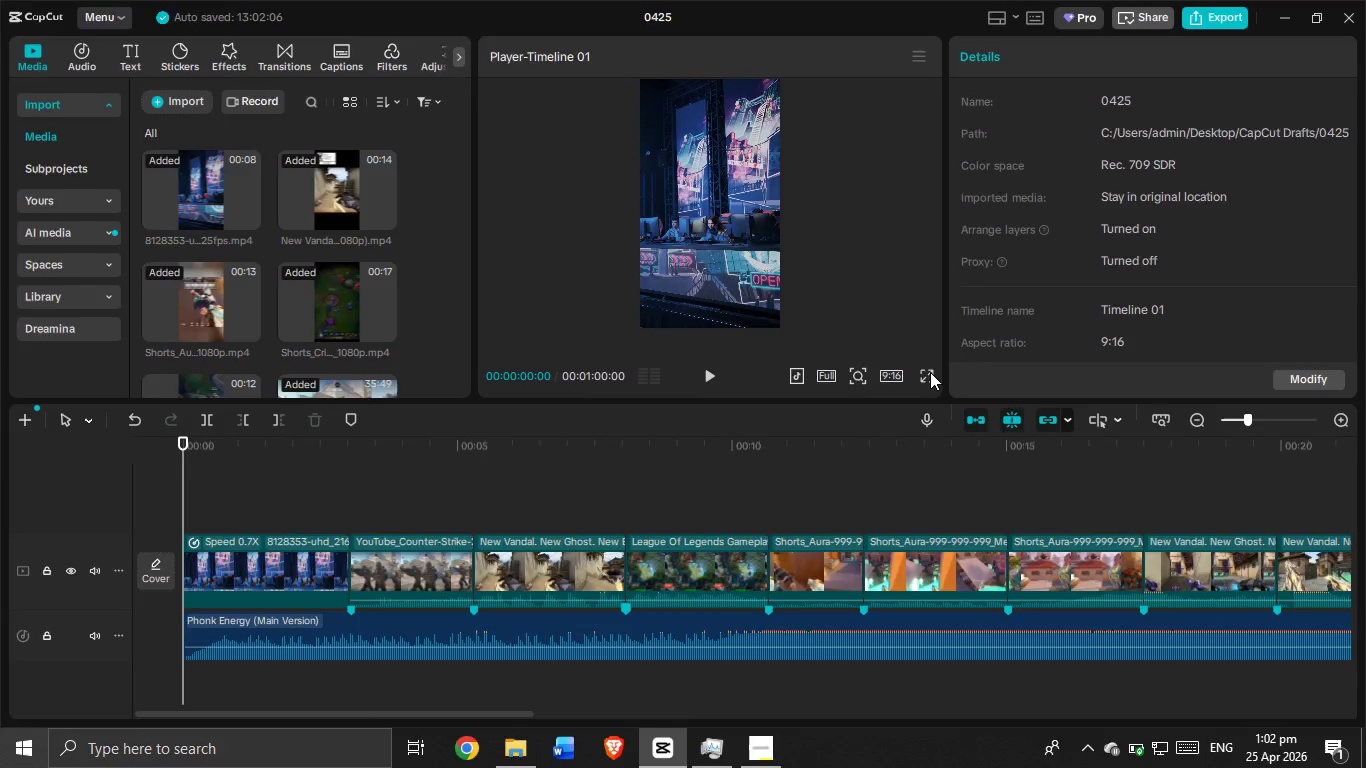 
left_click([930, 372])
 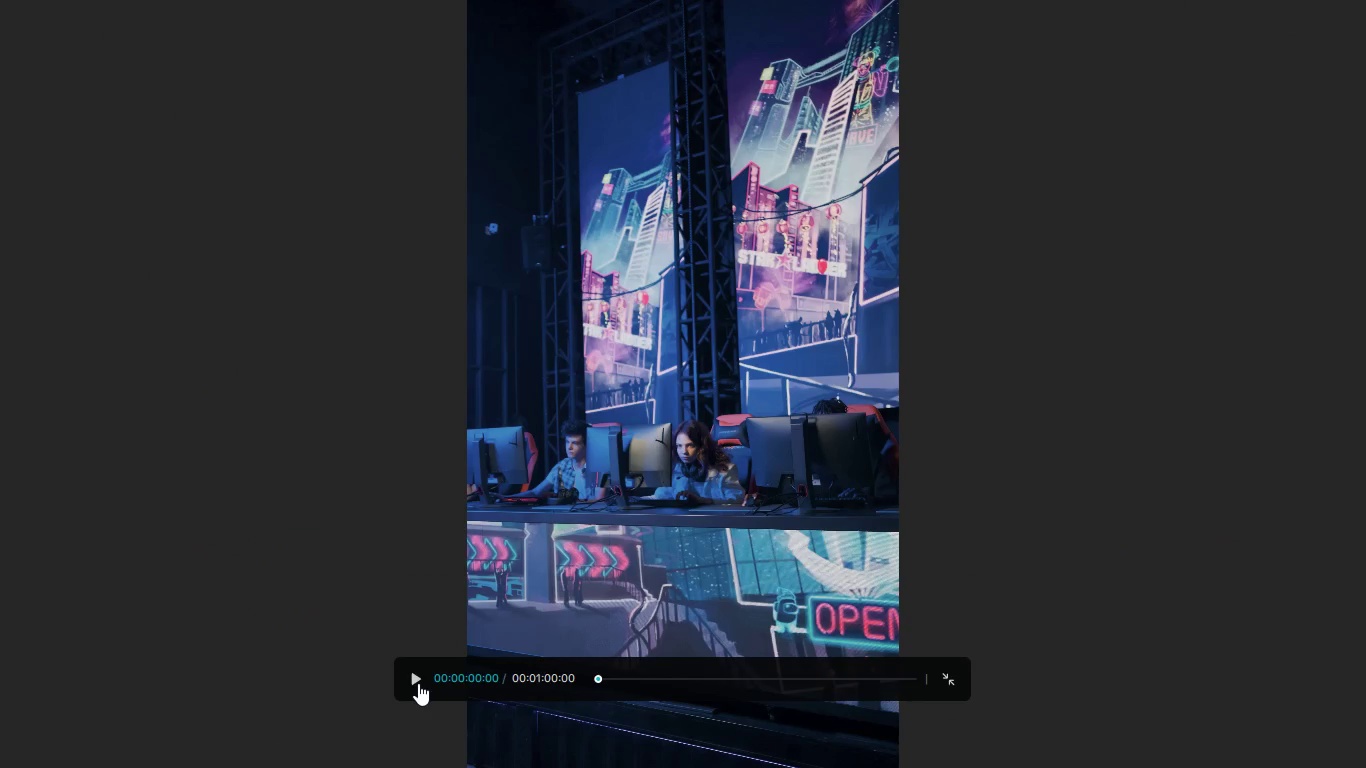 
left_click([415, 681])
 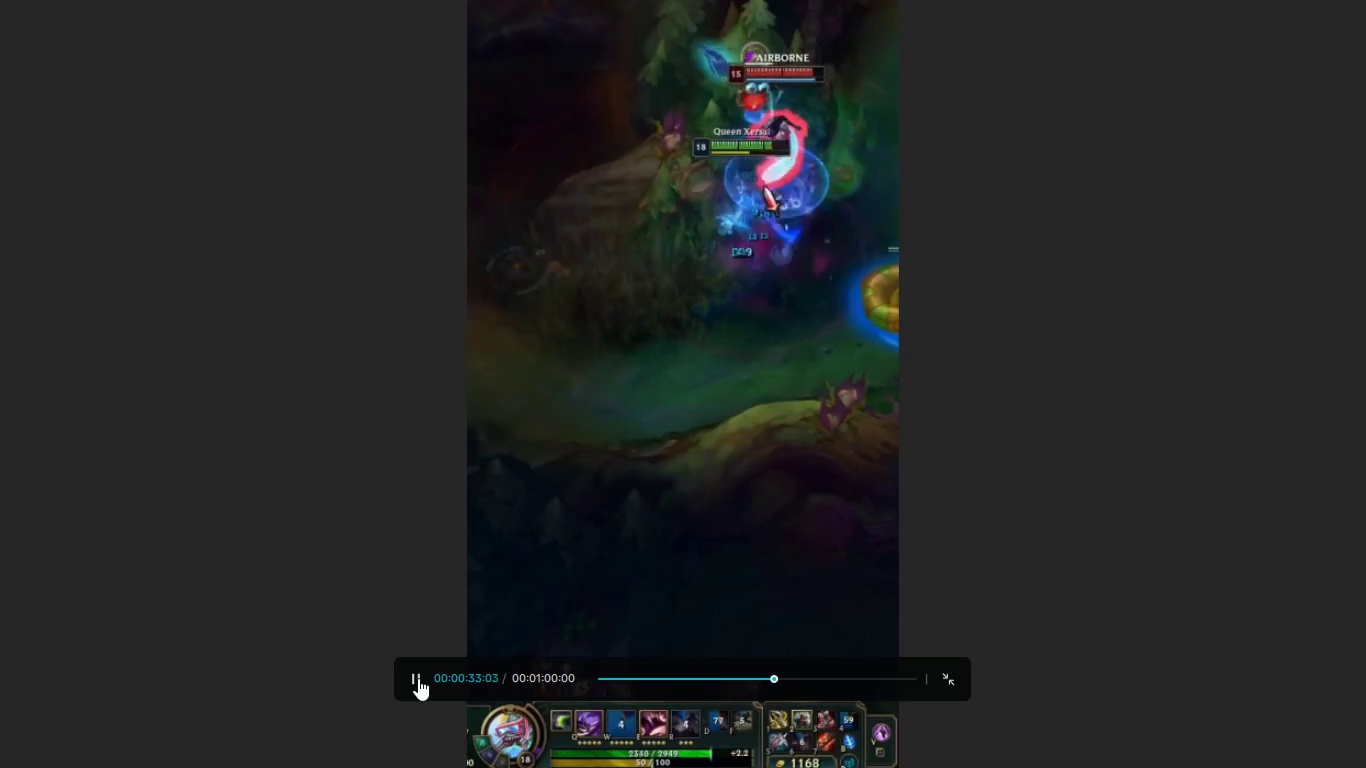 
wait(38.31)
 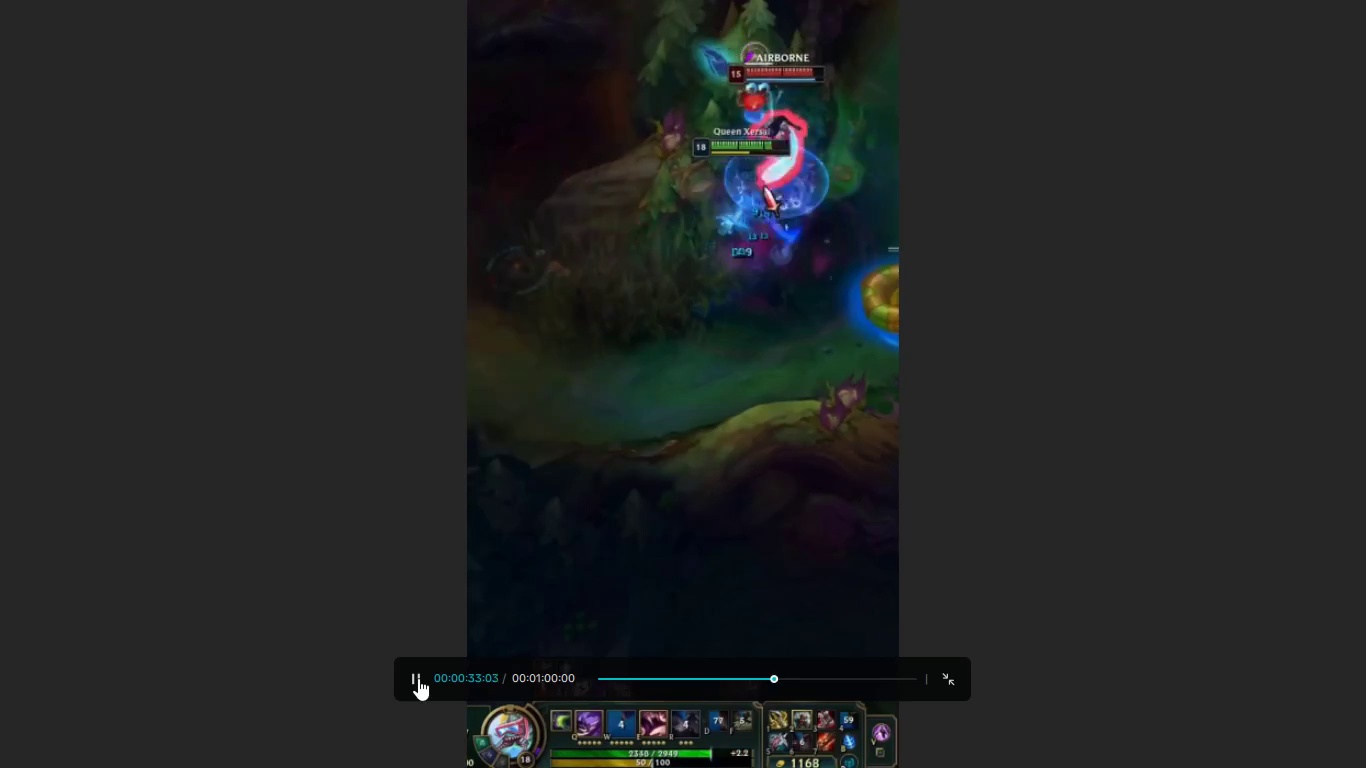 
key(Escape)
 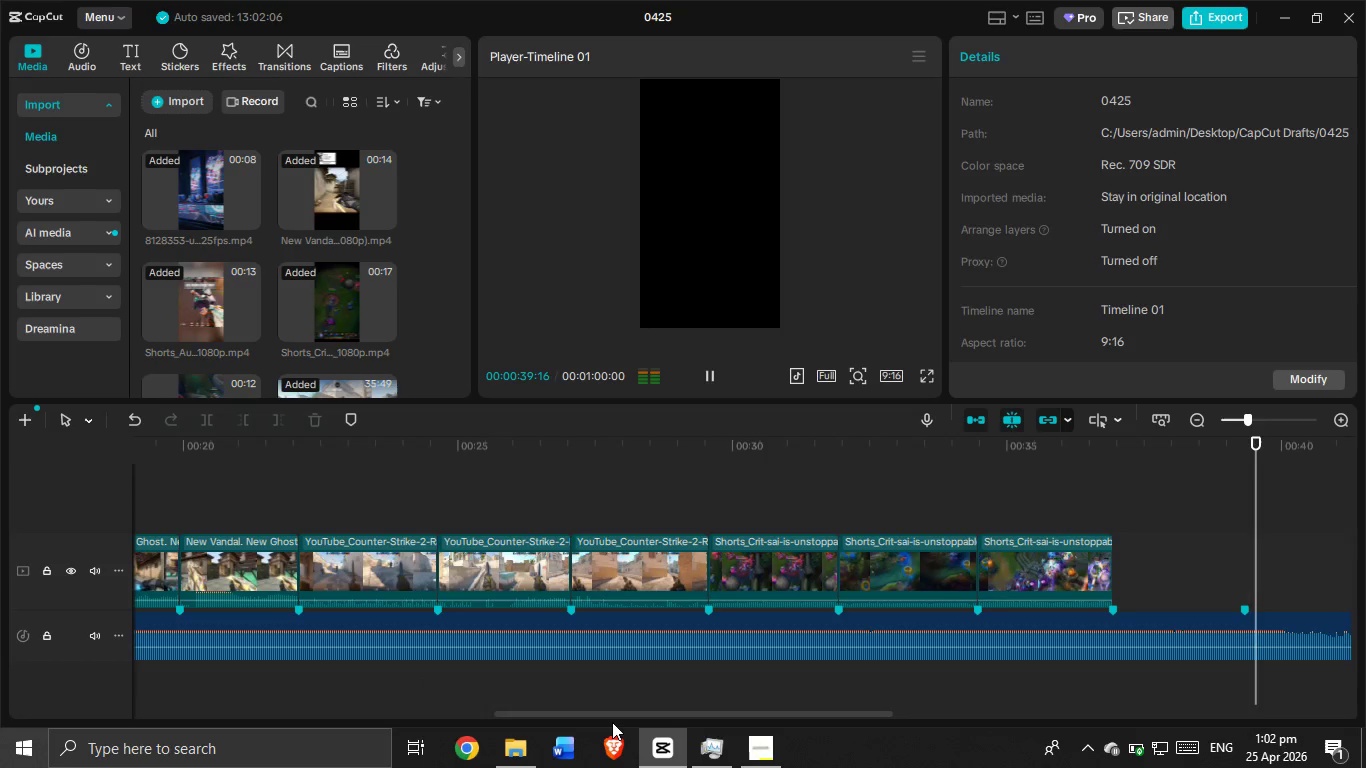 
left_click_drag(start_coordinate=[612, 711], to_coordinate=[651, 721])
 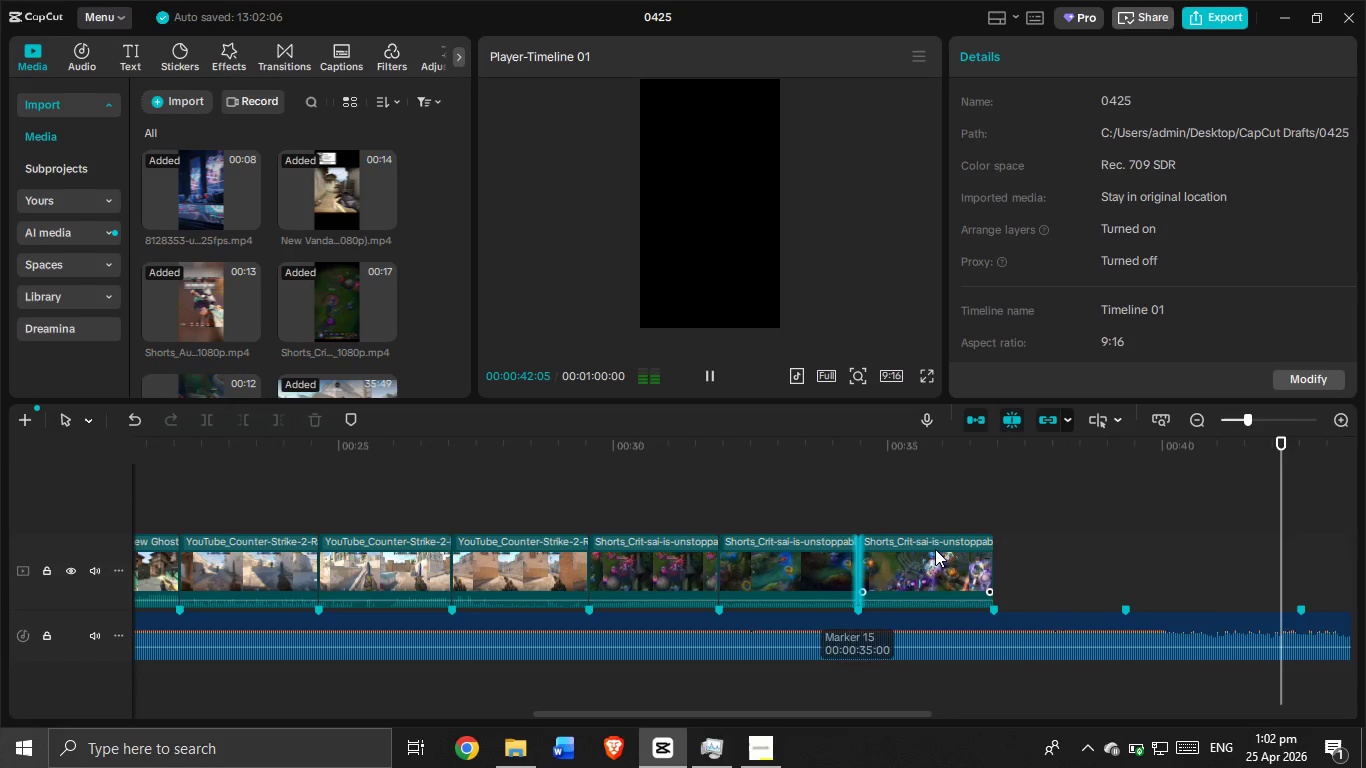 
left_click([935, 548])
 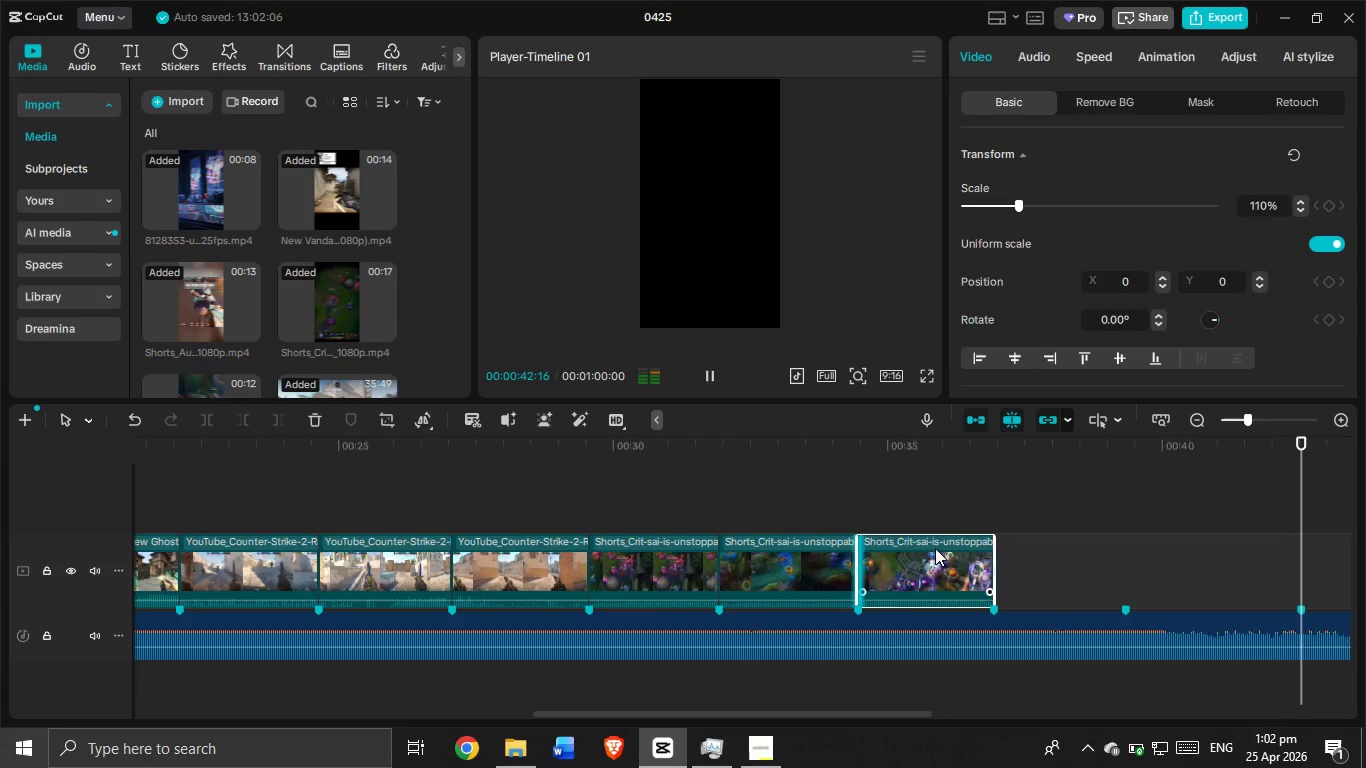 
key(Control+C)
 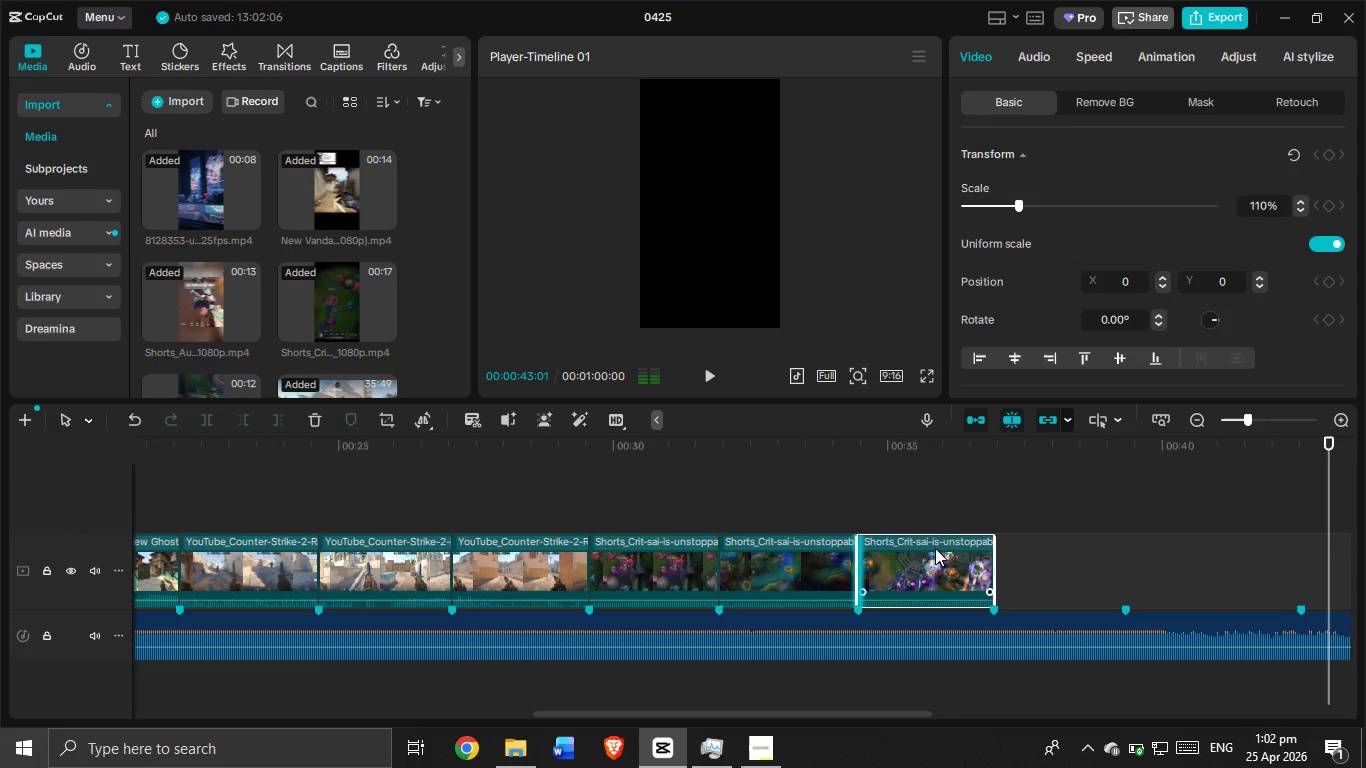 
key(Control+V)
 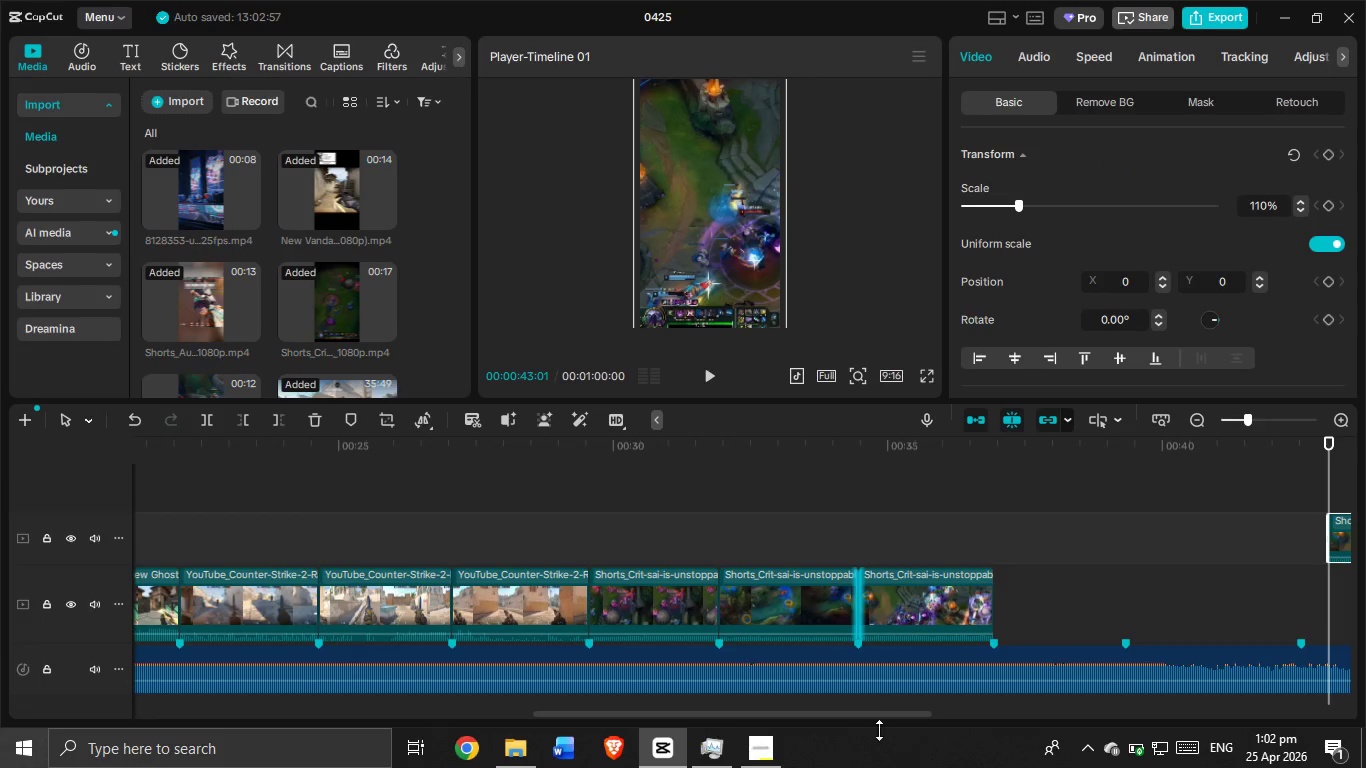 
left_click_drag(start_coordinate=[879, 714], to_coordinate=[982, 684])
 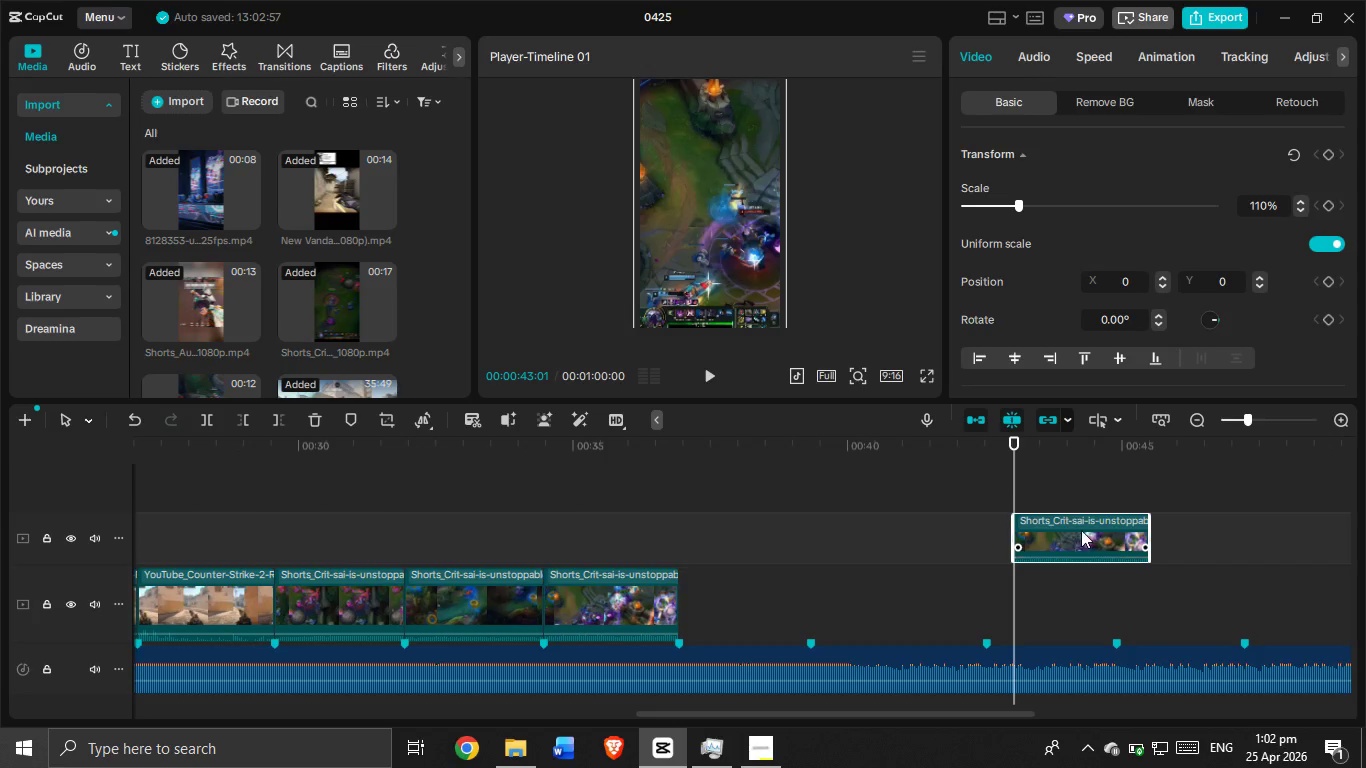 
left_click_drag(start_coordinate=[1081, 530], to_coordinate=[729, 534])
 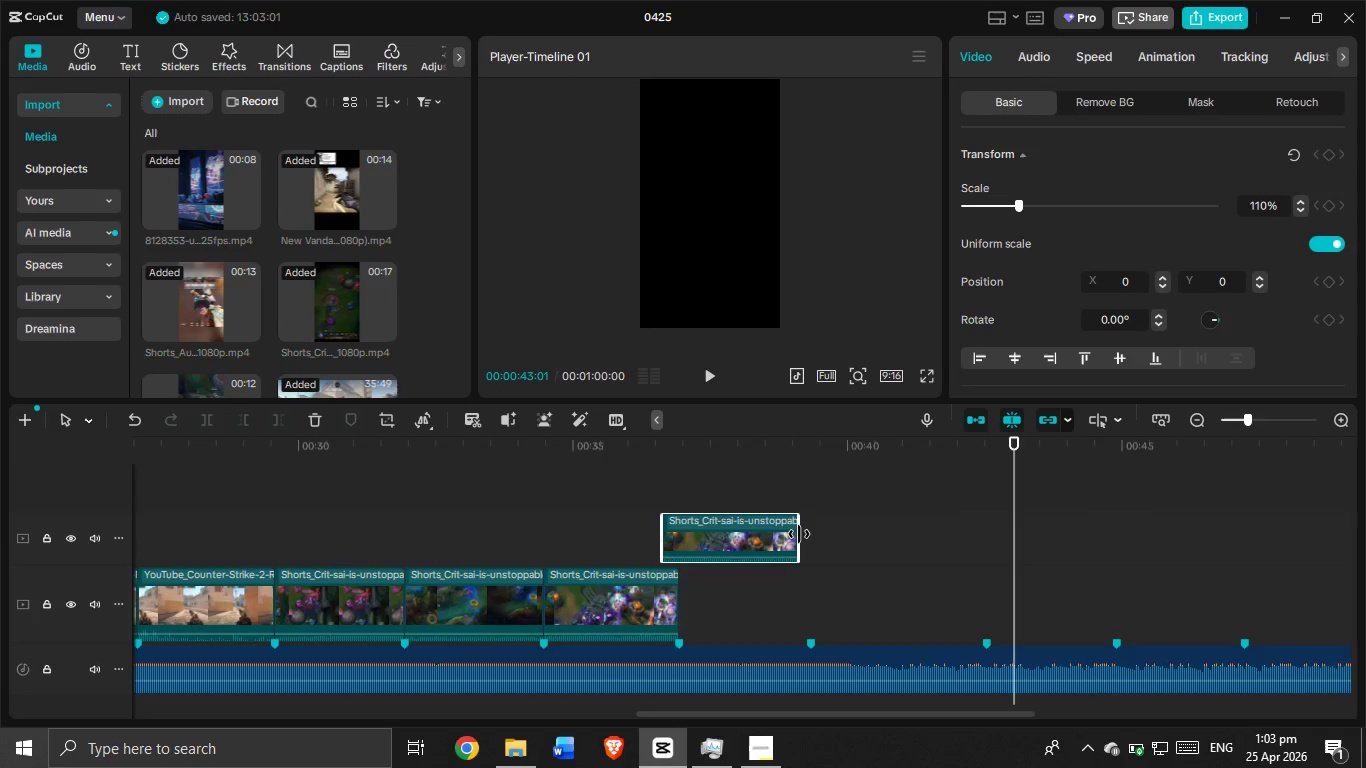 
left_click_drag(start_coordinate=[799, 533], to_coordinate=[1098, 511])
 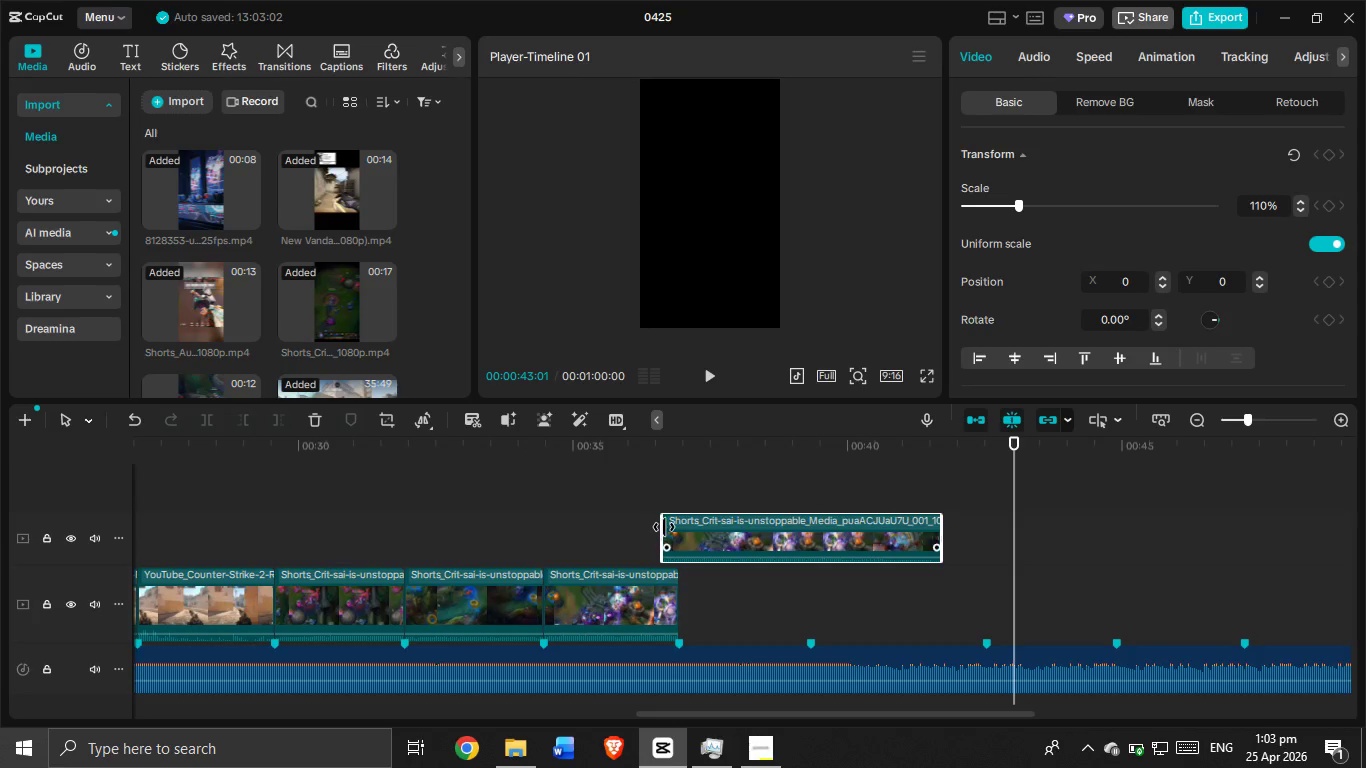 
left_click_drag(start_coordinate=[664, 527], to_coordinate=[818, 541])
 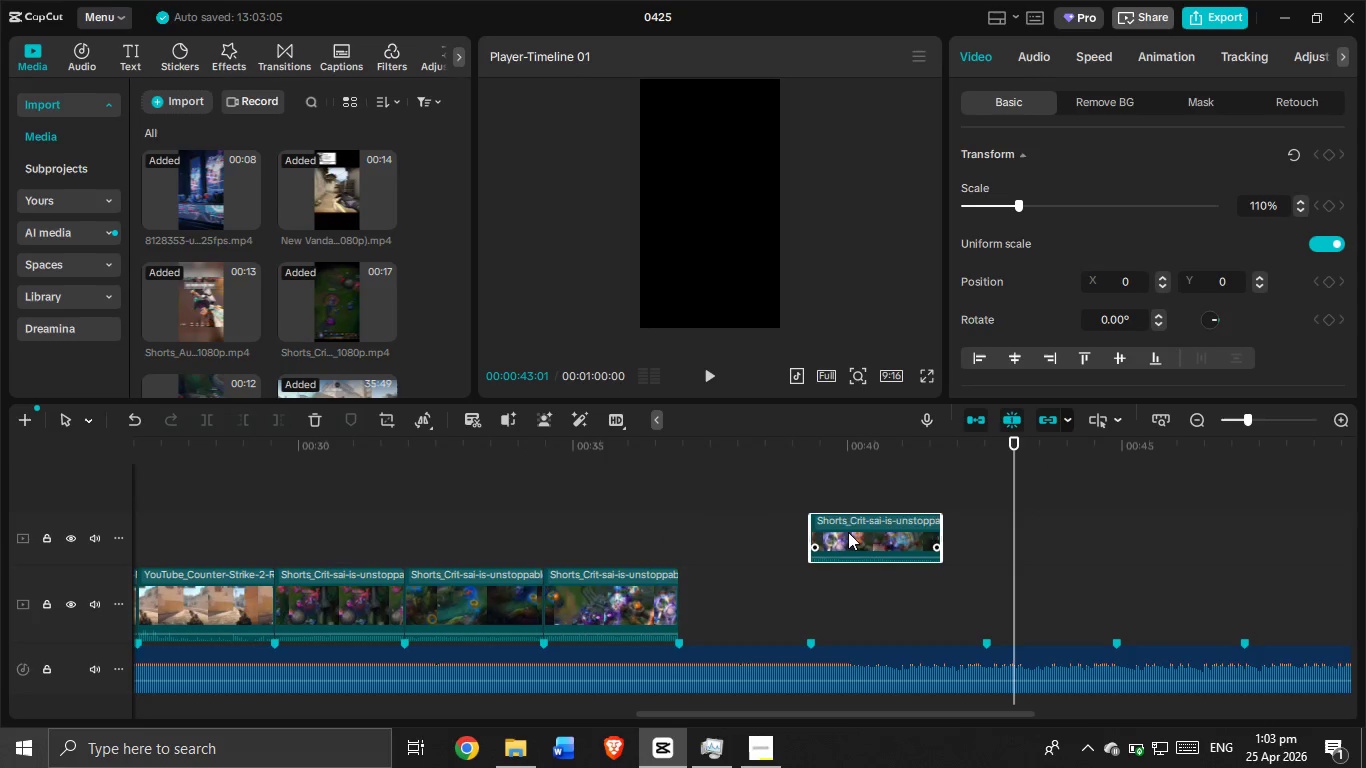 
left_click_drag(start_coordinate=[848, 532], to_coordinate=[718, 600])
 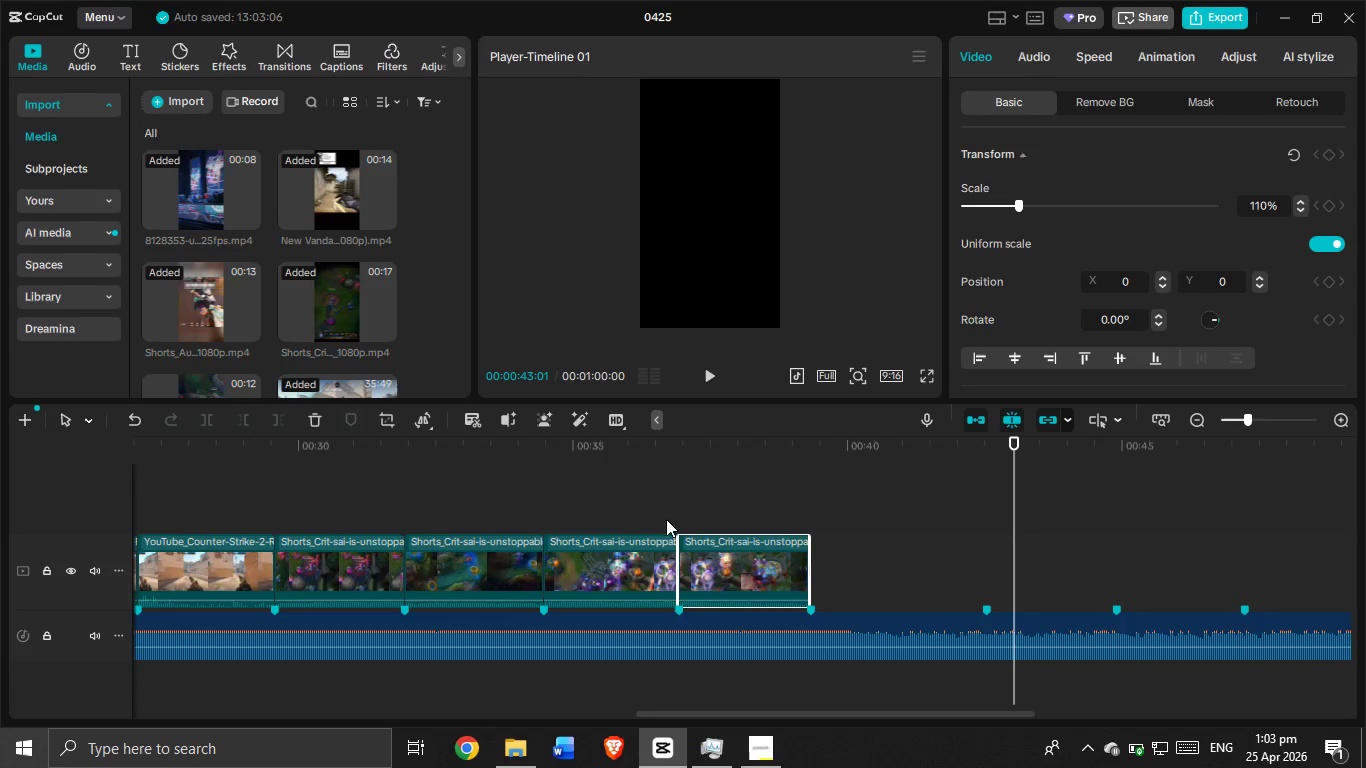 
left_click([632, 504])
 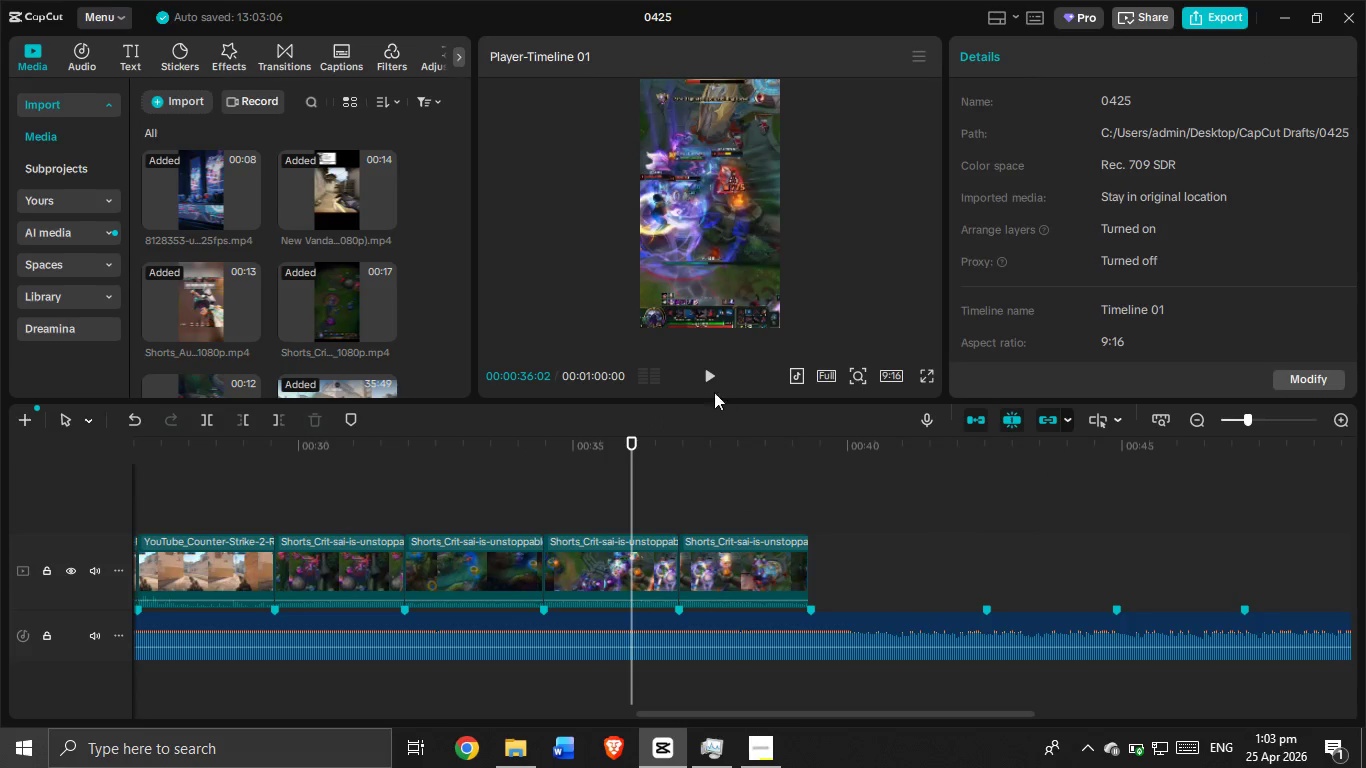 
left_click([711, 380])
 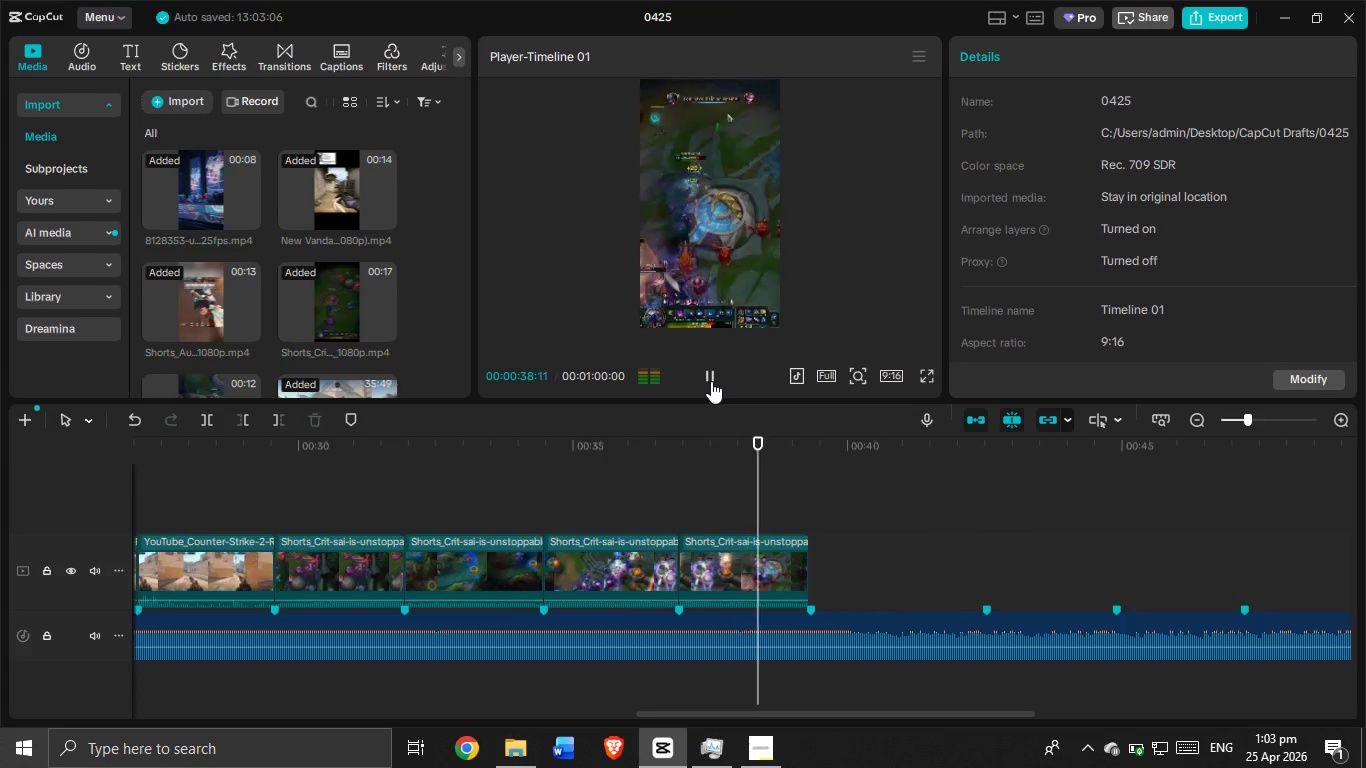 
left_click_drag(start_coordinate=[711, 388], to_coordinate=[713, 393])
 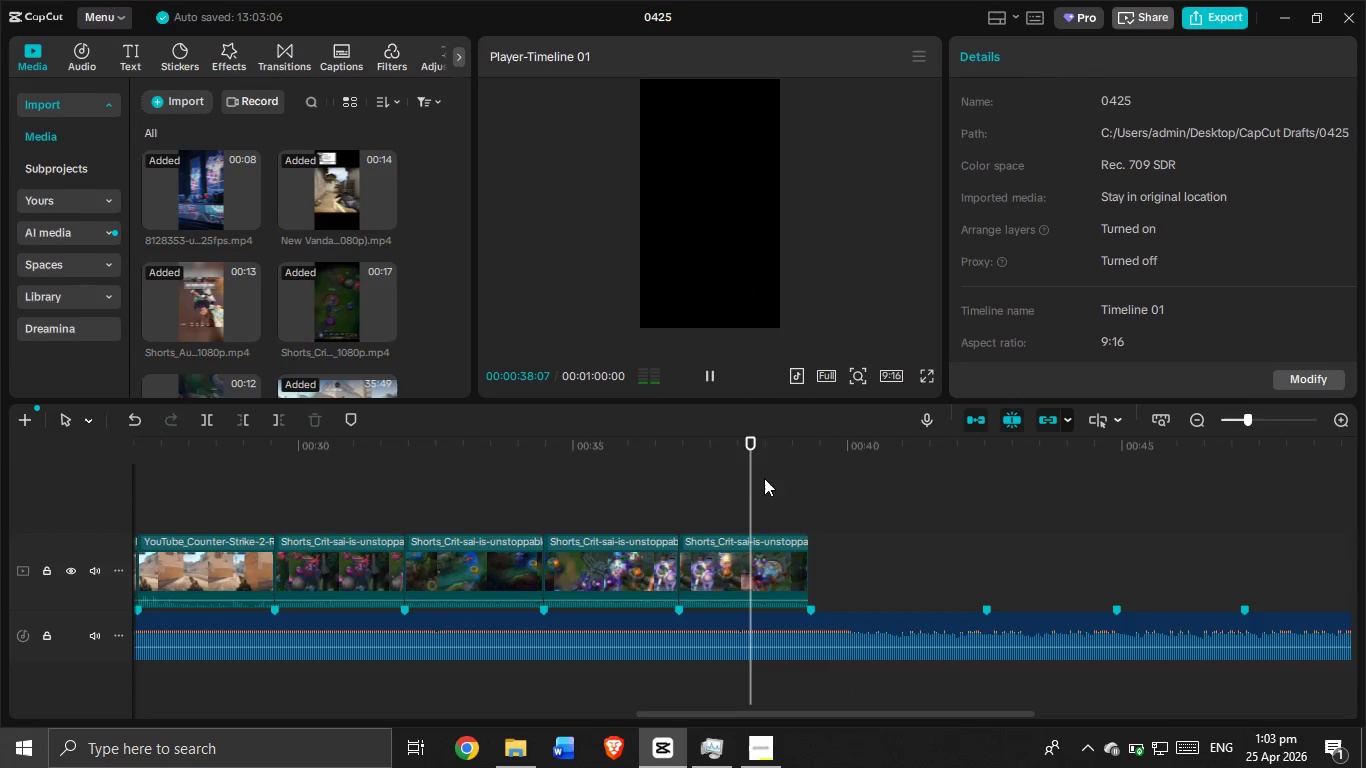 
left_click_drag(start_coordinate=[753, 476], to_coordinate=[809, 488])
 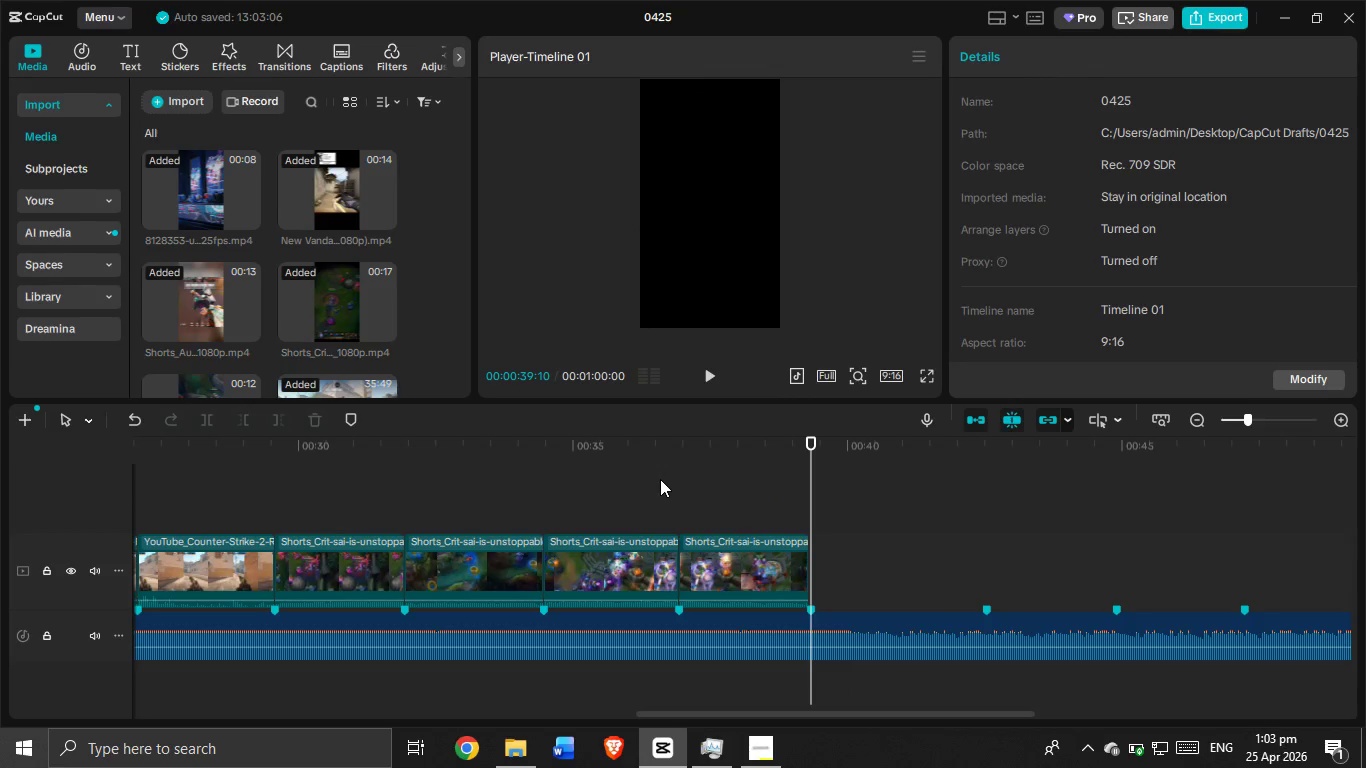 
left_click([660, 479])
 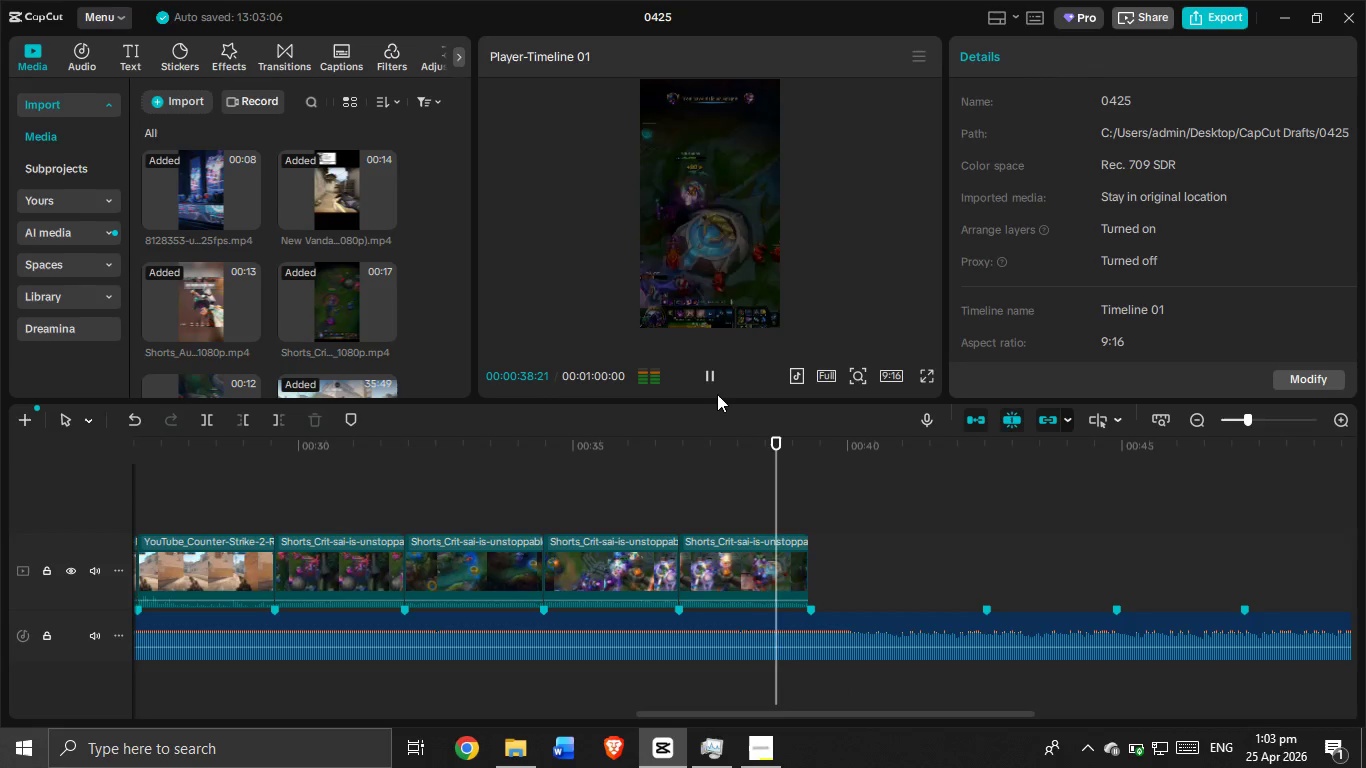 
left_click([717, 394])
 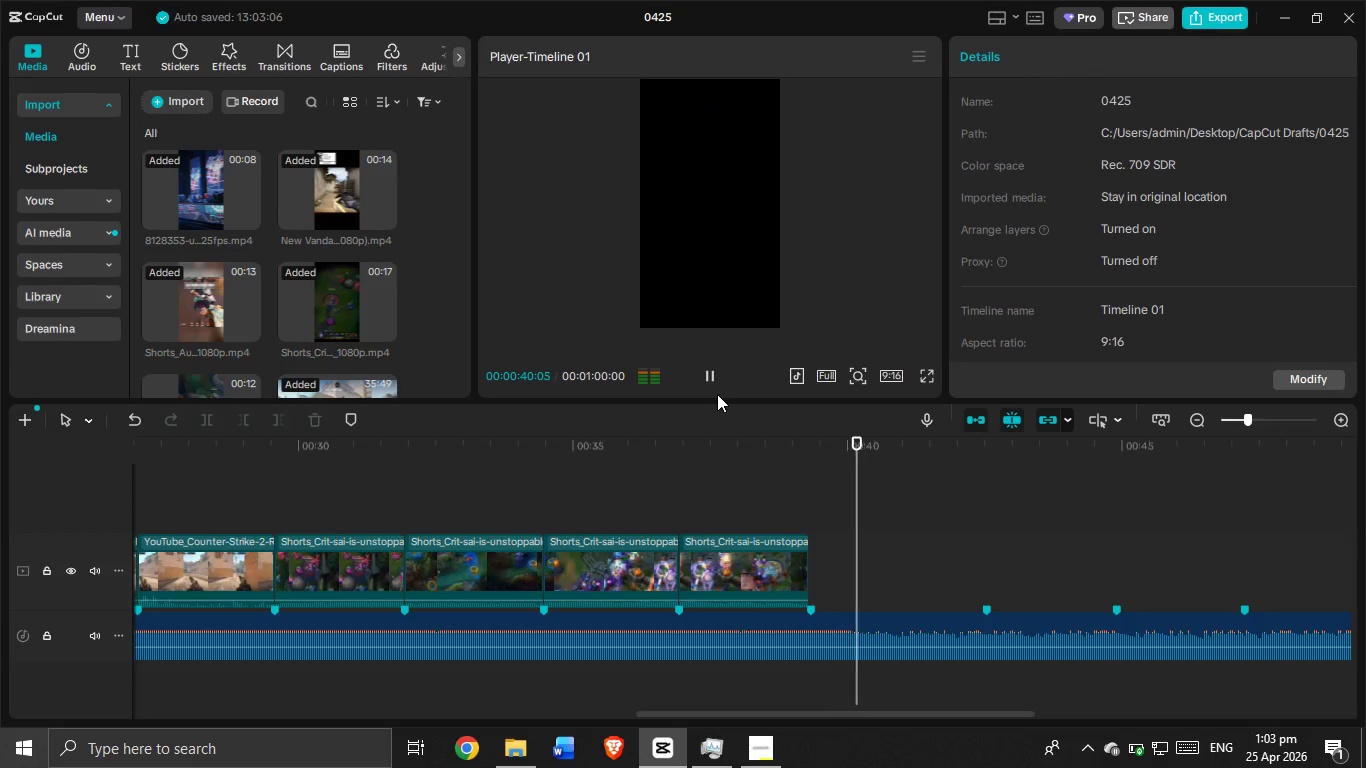 
left_click_drag(start_coordinate=[717, 394], to_coordinate=[721, 401])
 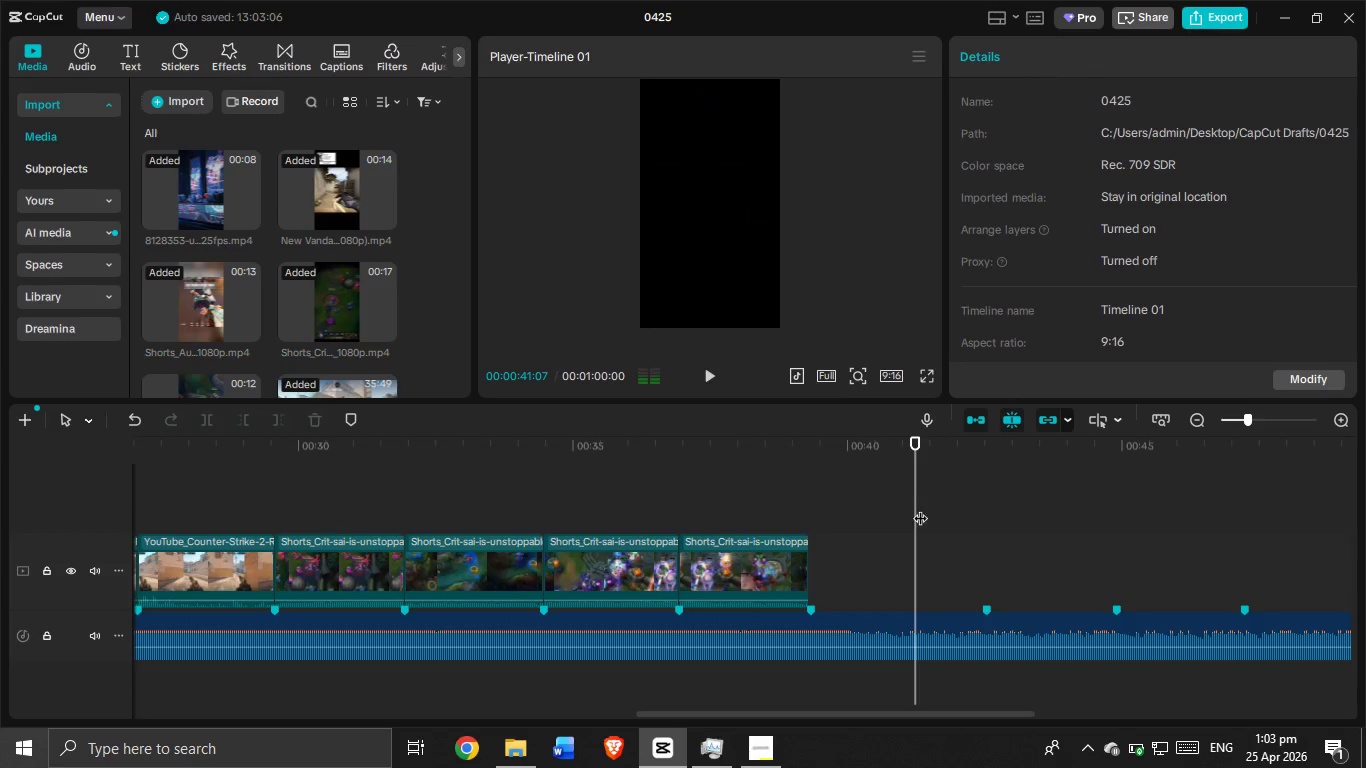 
left_click_drag(start_coordinate=[920, 504], to_coordinate=[850, 547])
 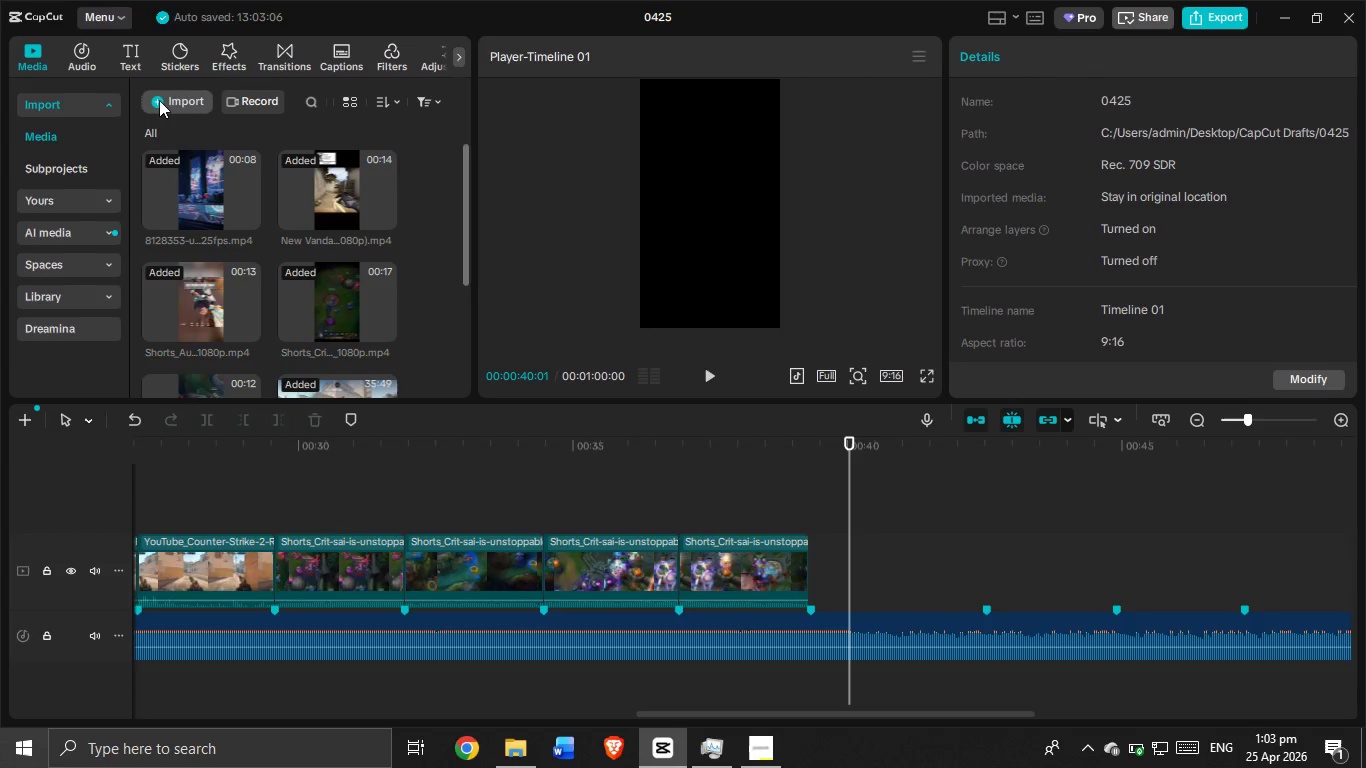 
left_click([159, 99])
 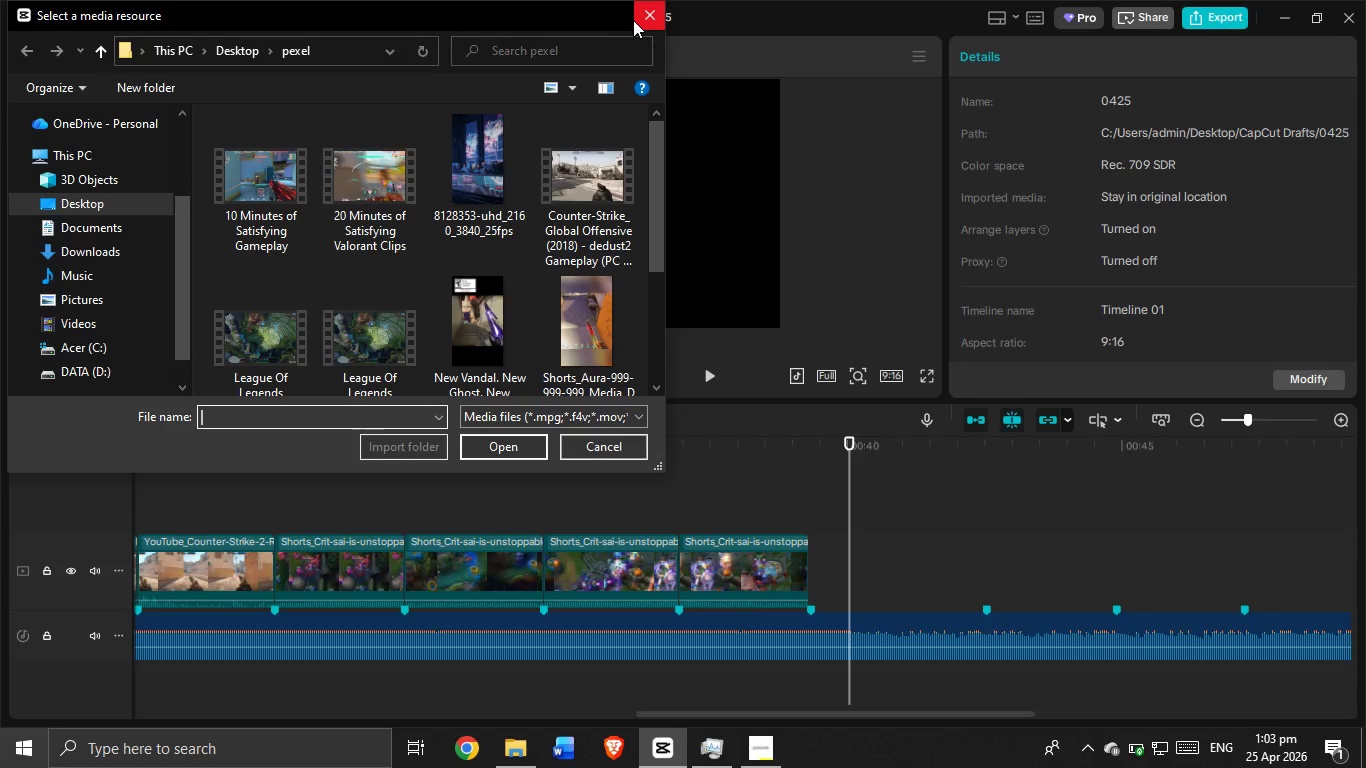 
left_click([633, 20])
 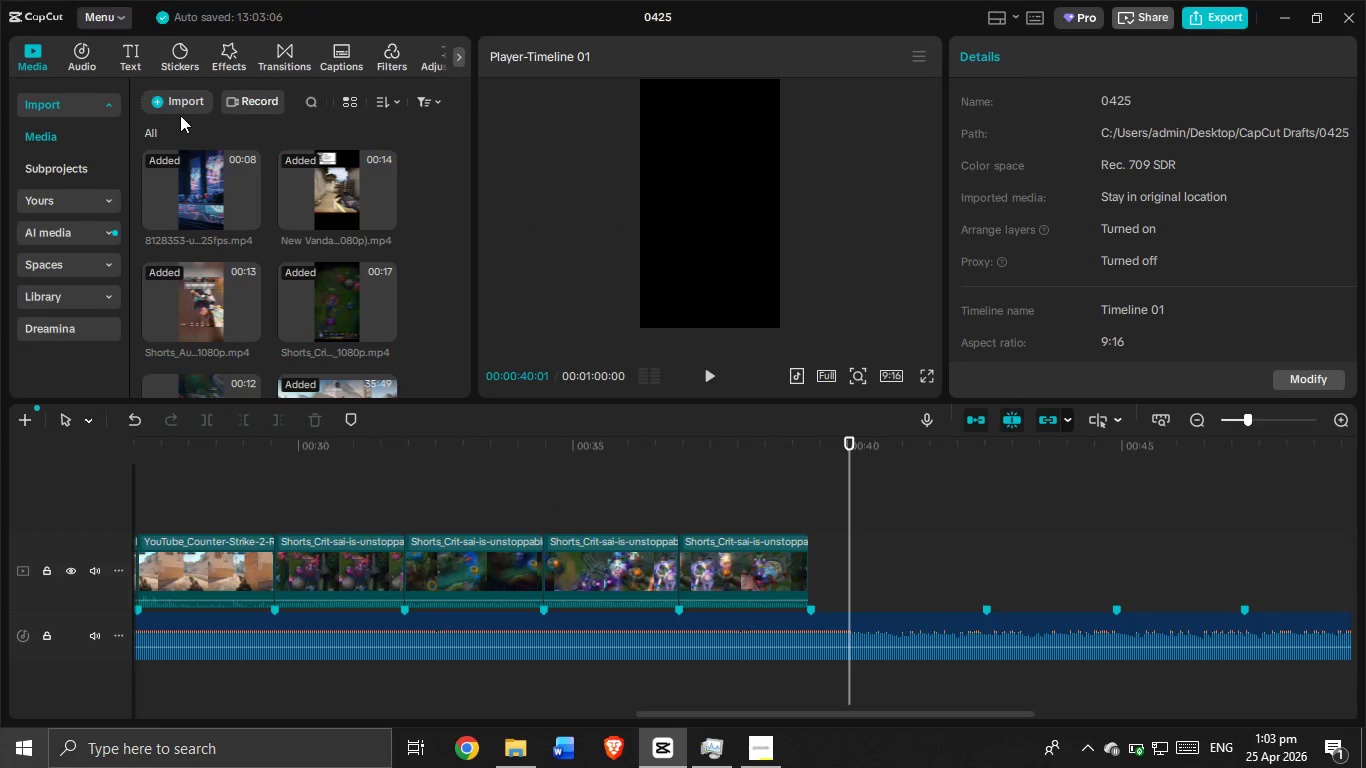 
left_click([186, 95])
 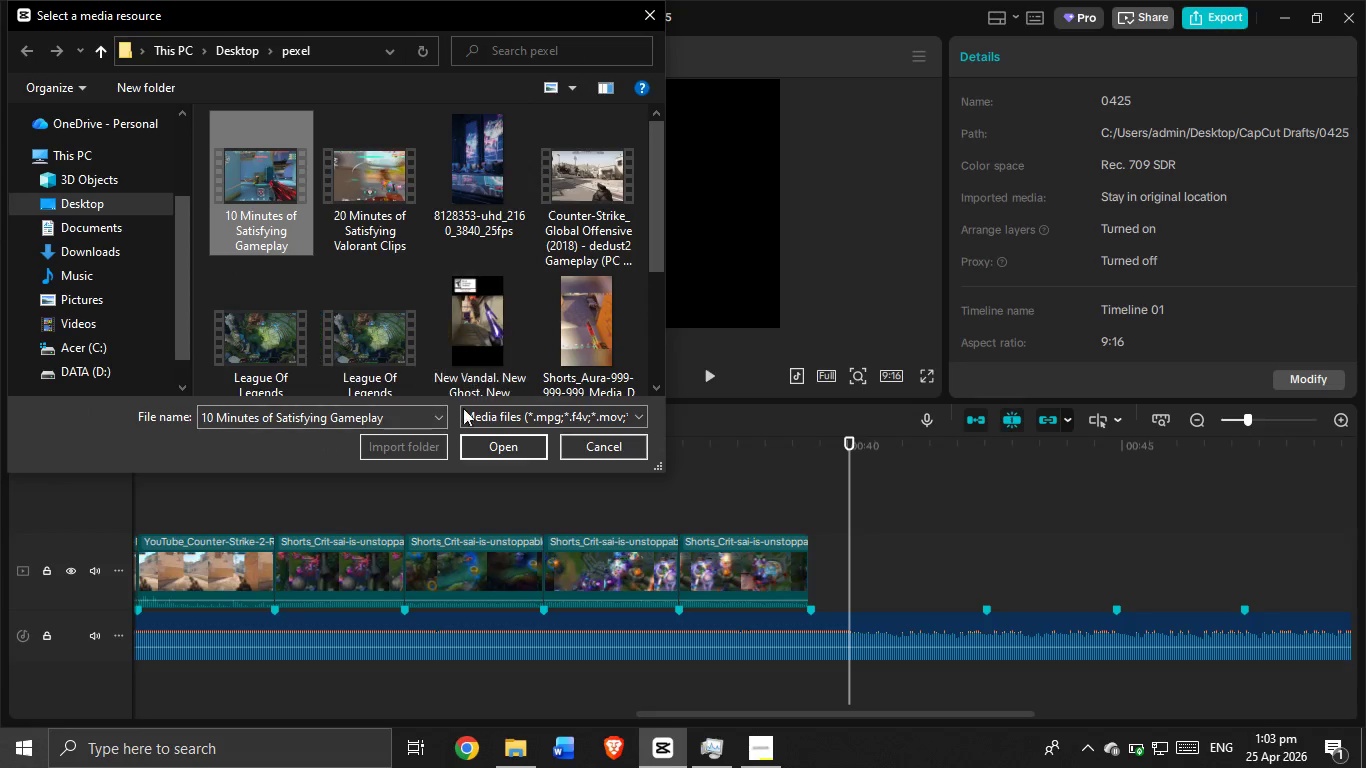 
left_click([482, 455])
 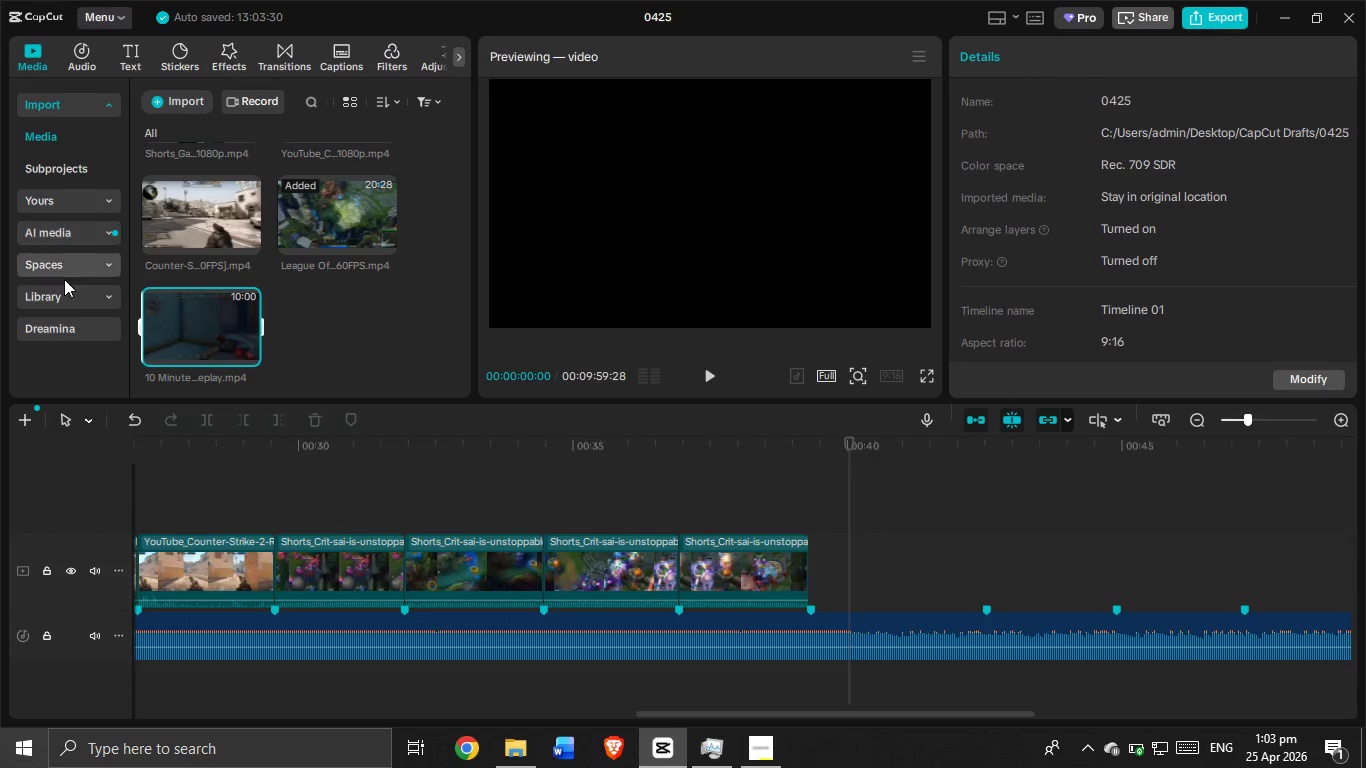 
left_click([61, 287])
 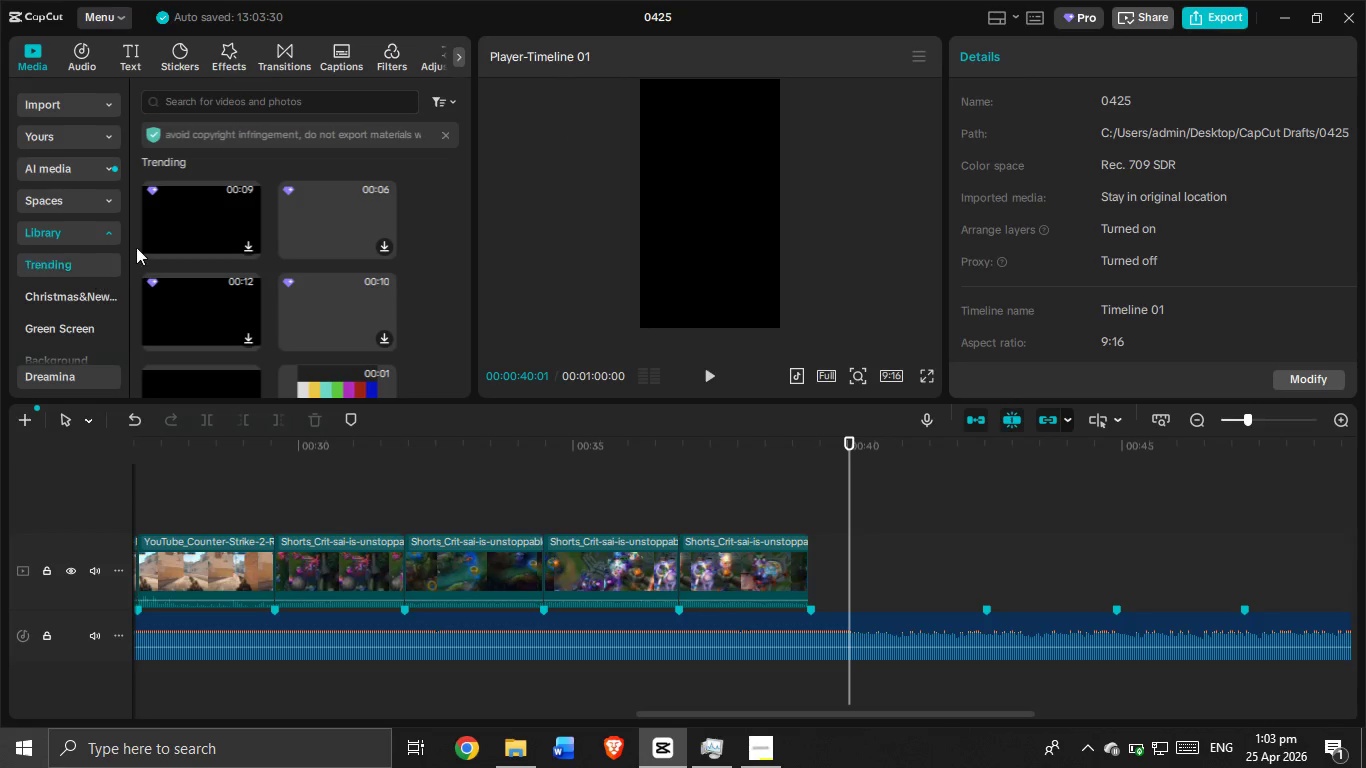 
scroll: coordinate [189, 317], scroll_direction: down, amount: 1.0
 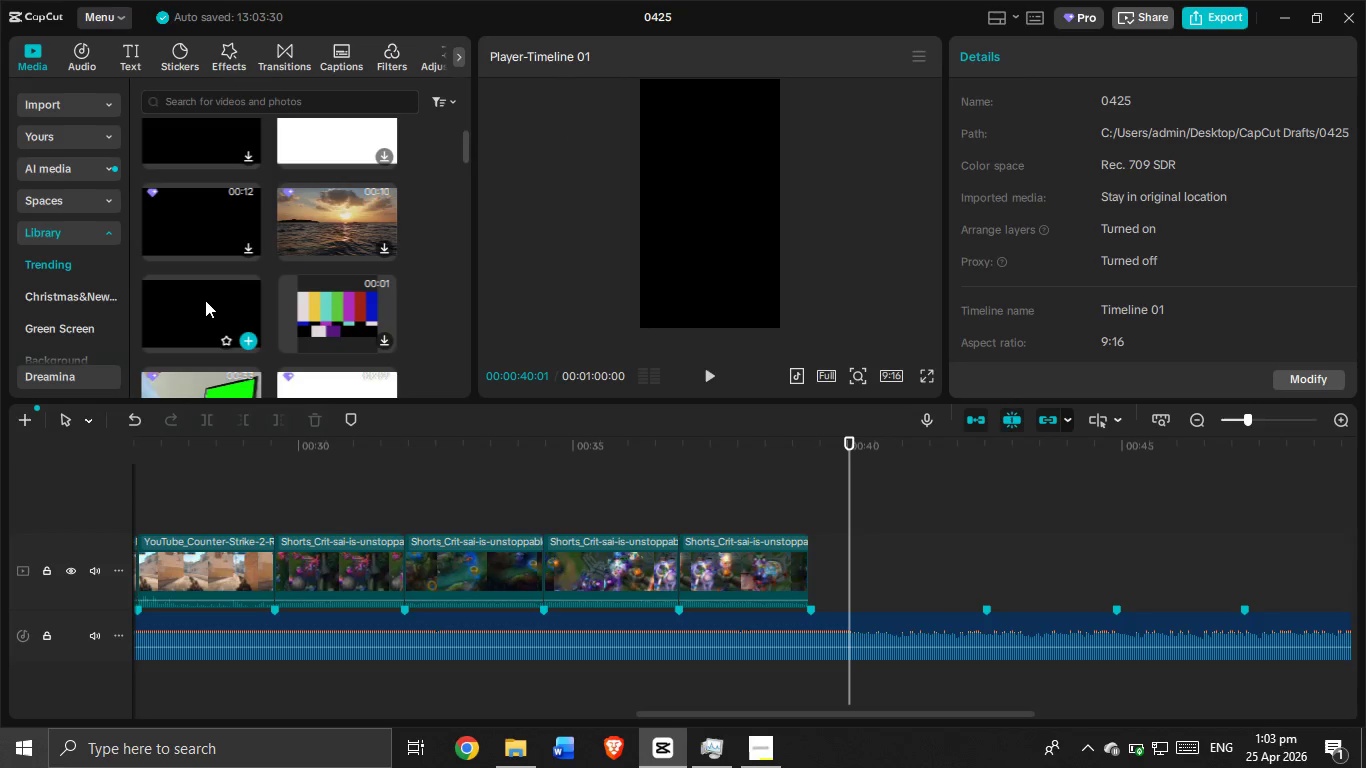 
left_click_drag(start_coordinate=[205, 301], to_coordinate=[828, 552])
 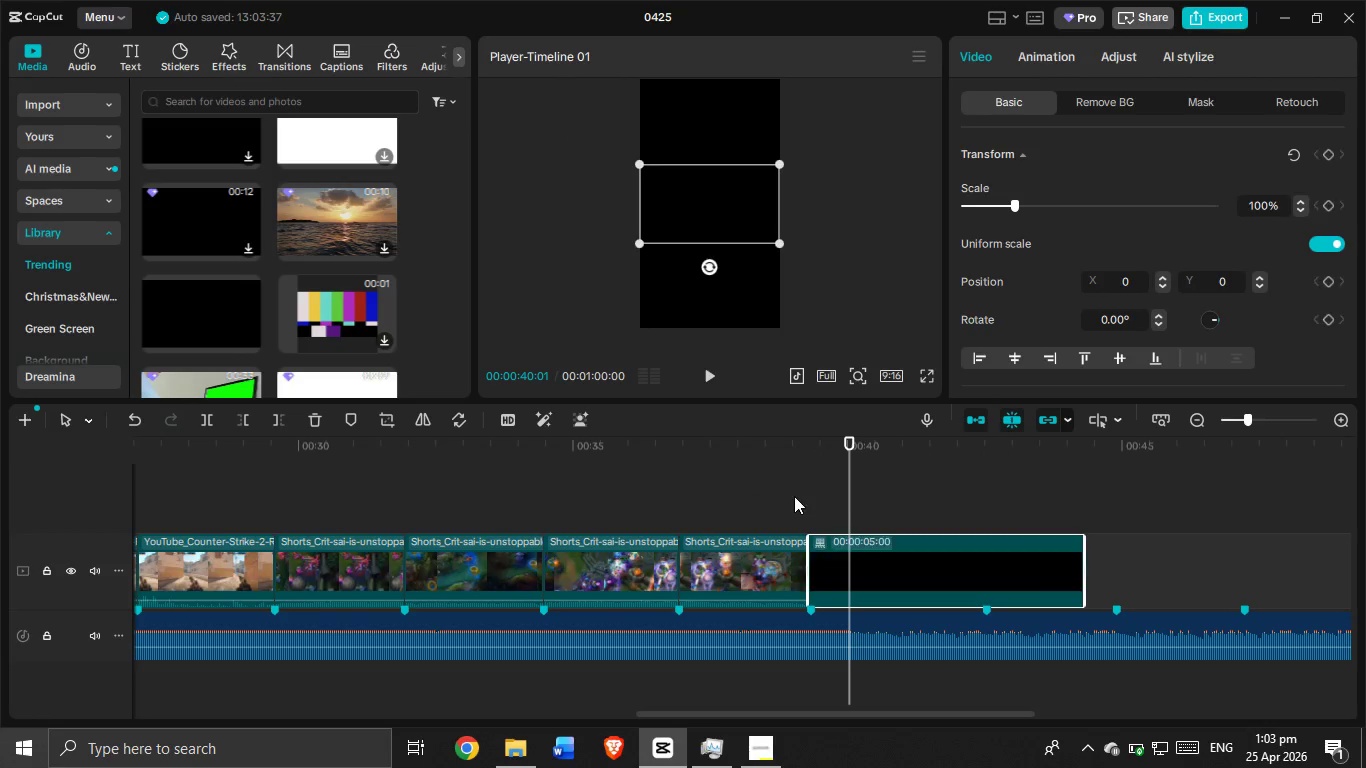 
left_click([792, 493])
 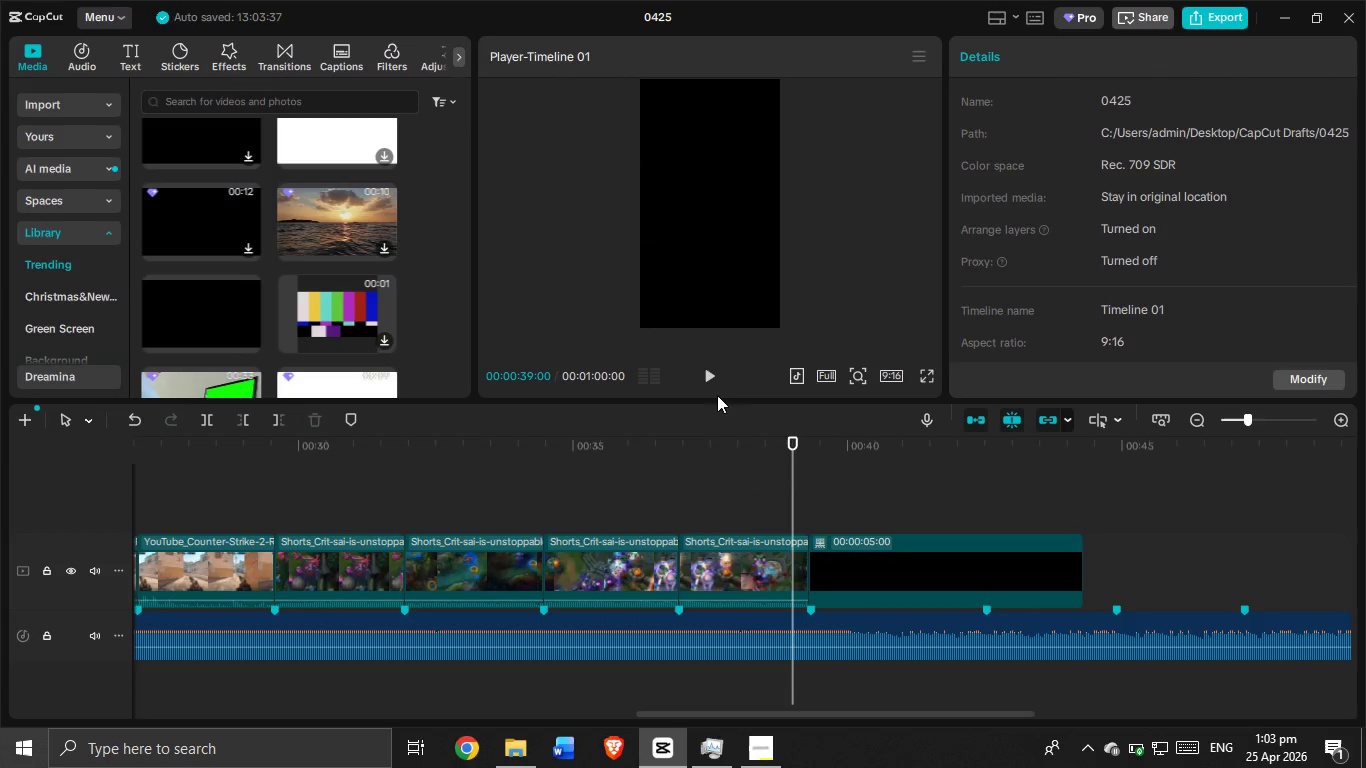 
left_click([713, 384])
 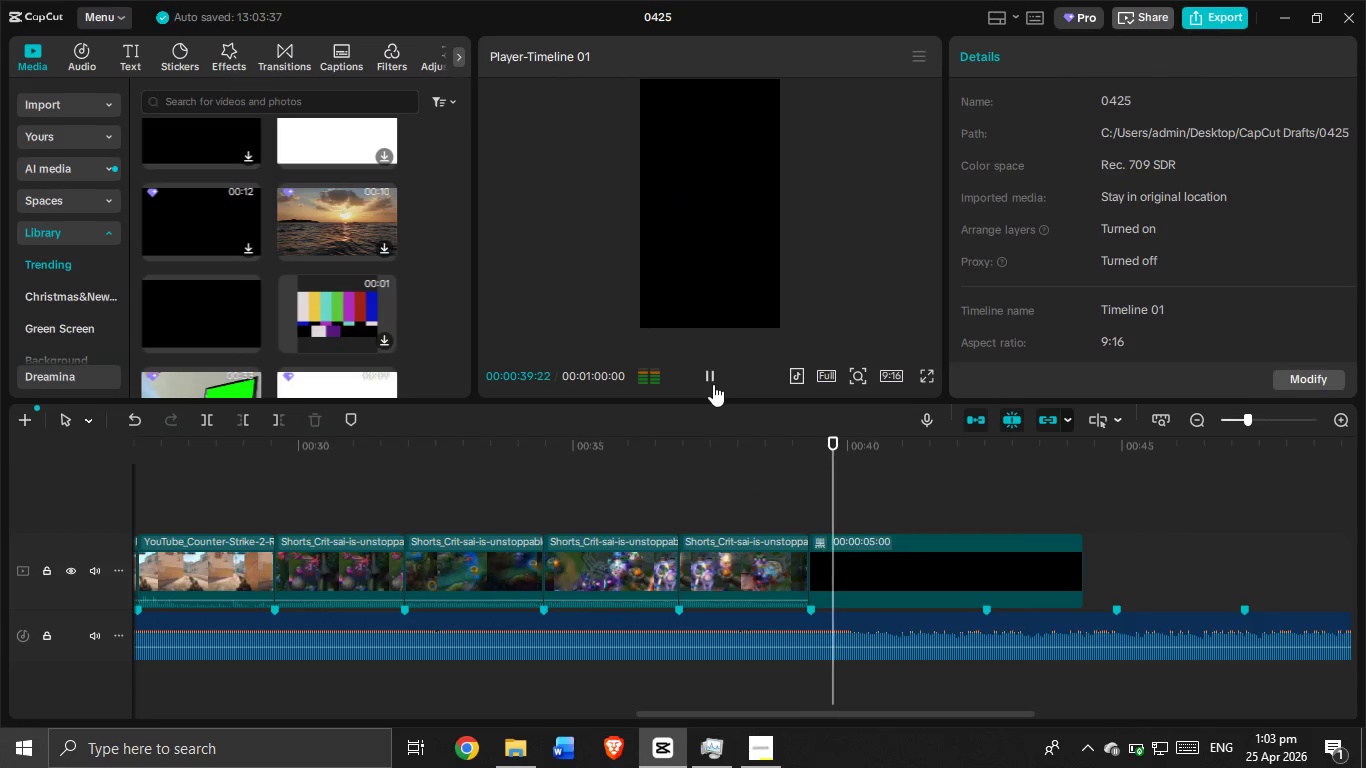 
double_click([713, 384])
 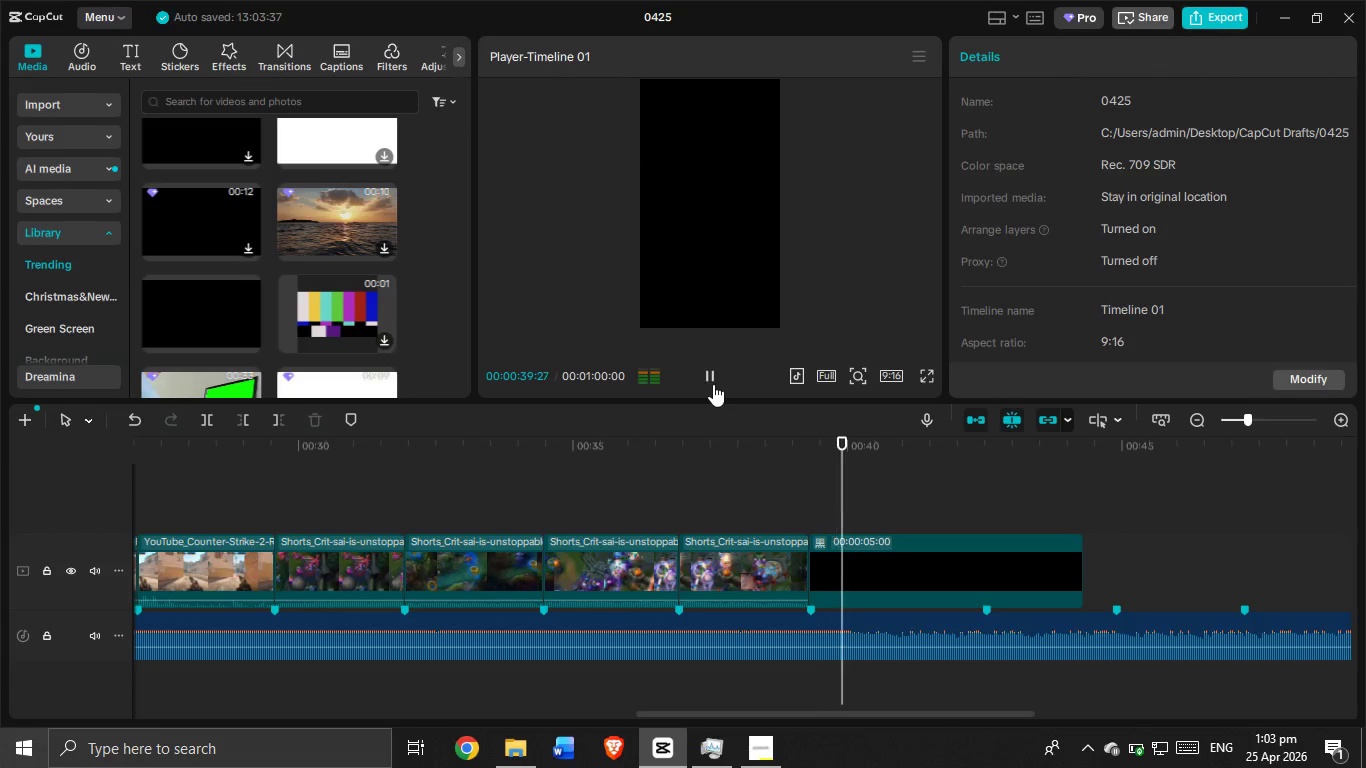 
triple_click([713, 384])
 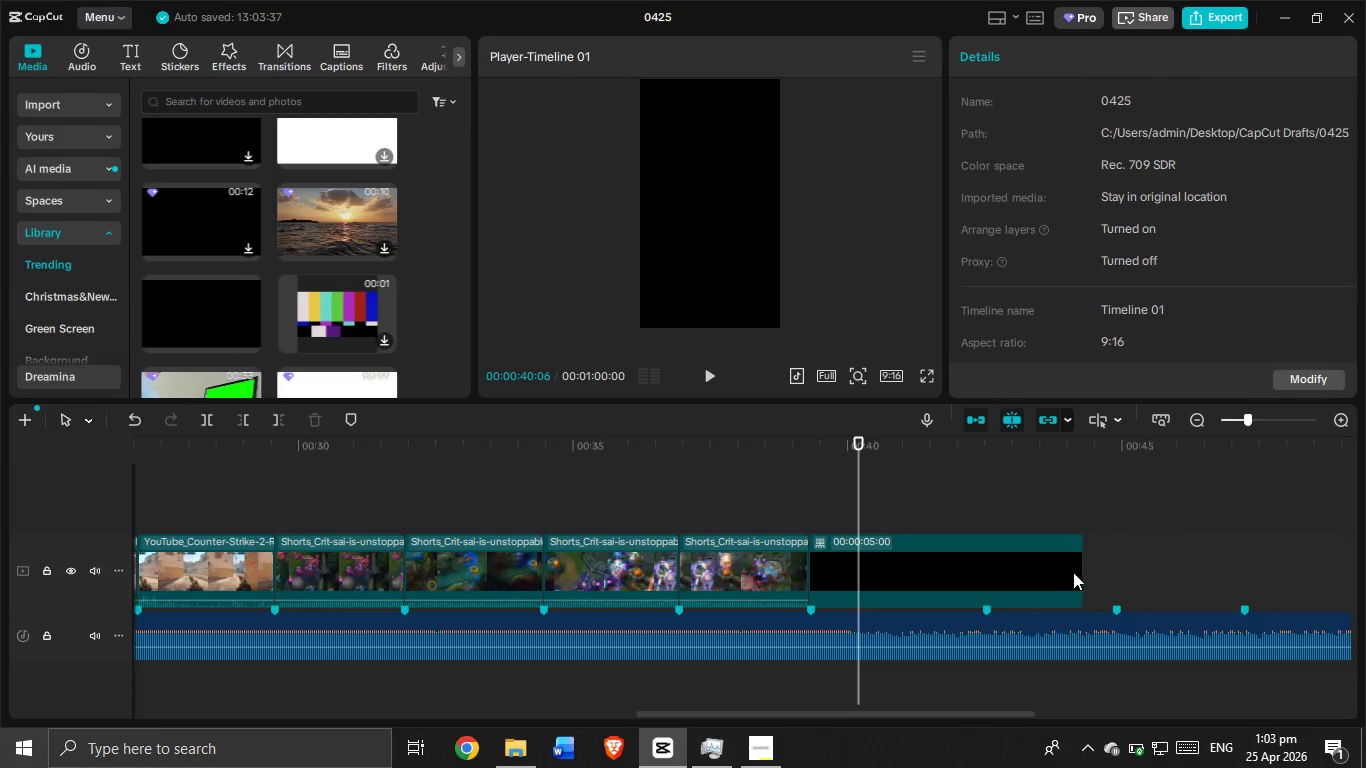 
left_click([1076, 570])
 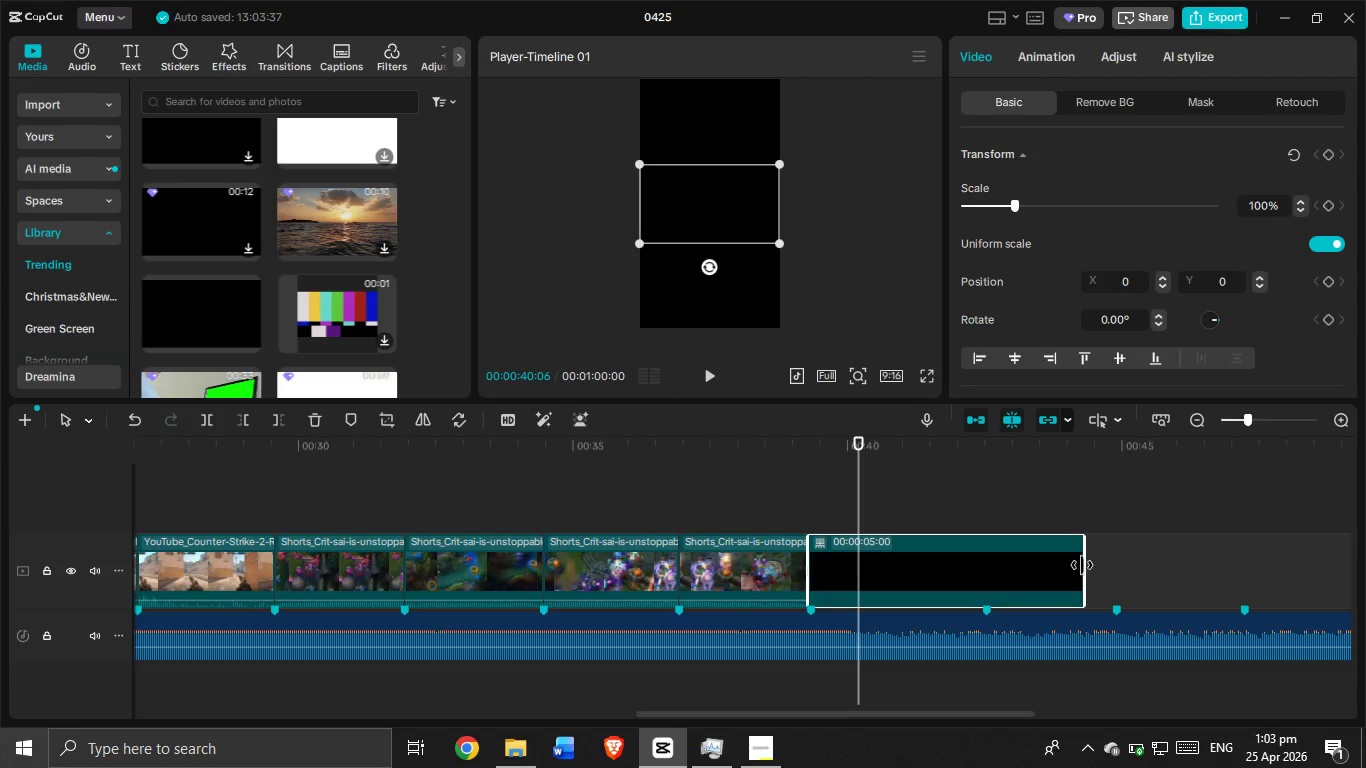 
left_click_drag(start_coordinate=[1082, 565], to_coordinate=[863, 586])
 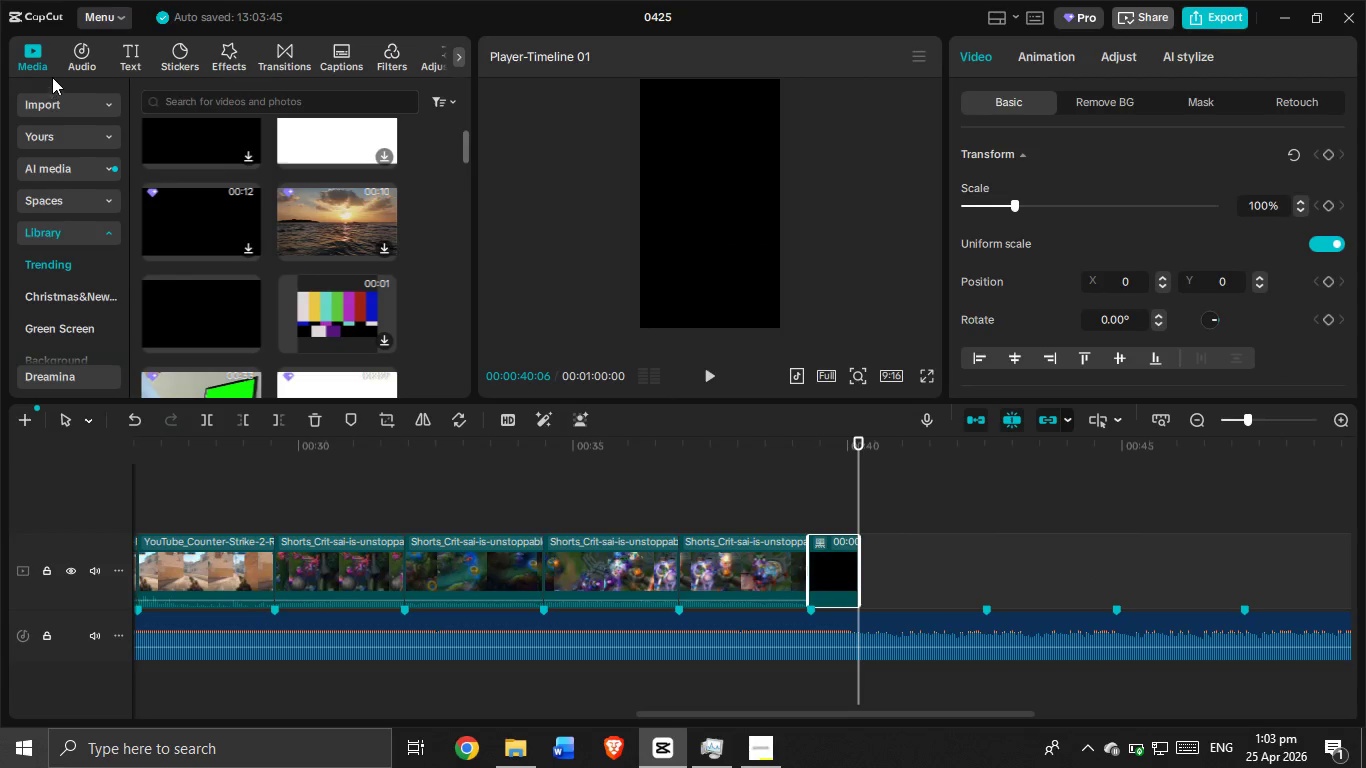 
left_click([52, 108])
 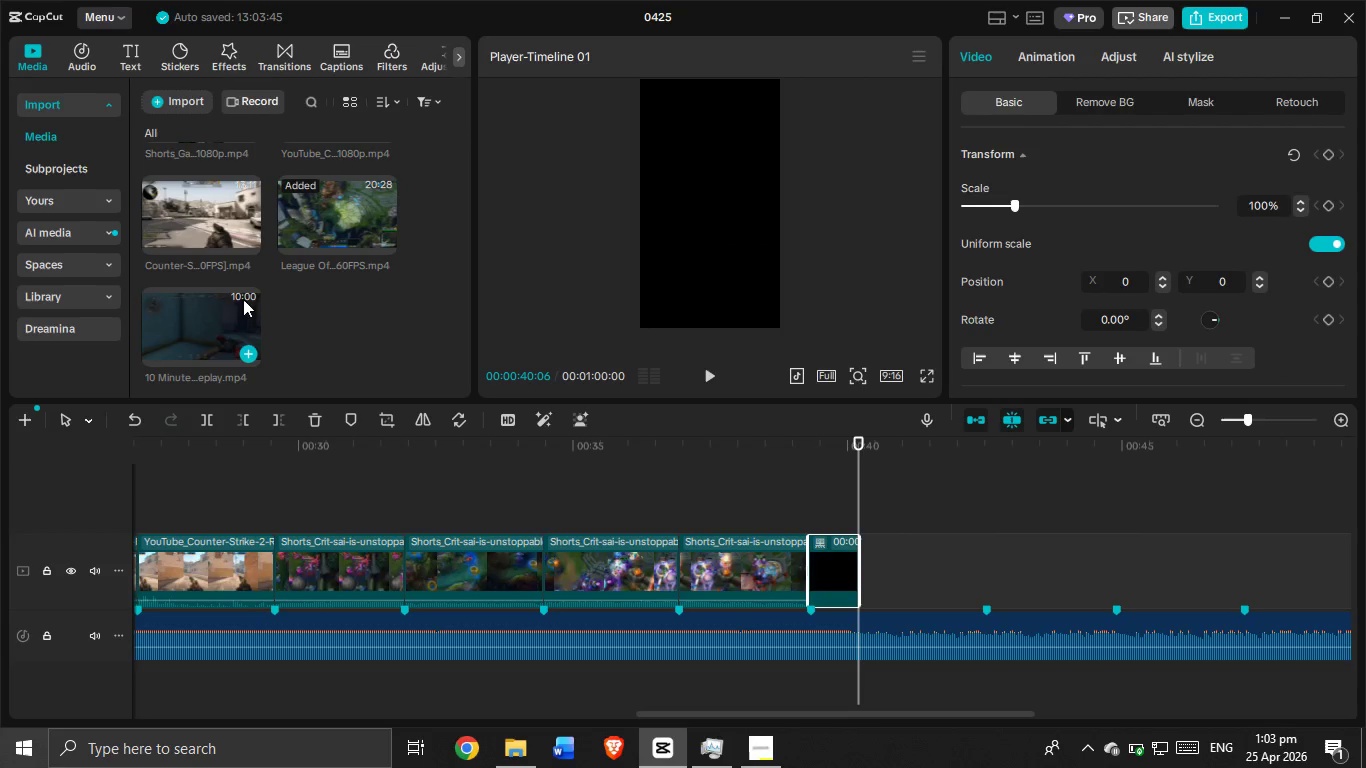 
left_click_drag(start_coordinate=[219, 311], to_coordinate=[888, 558])
 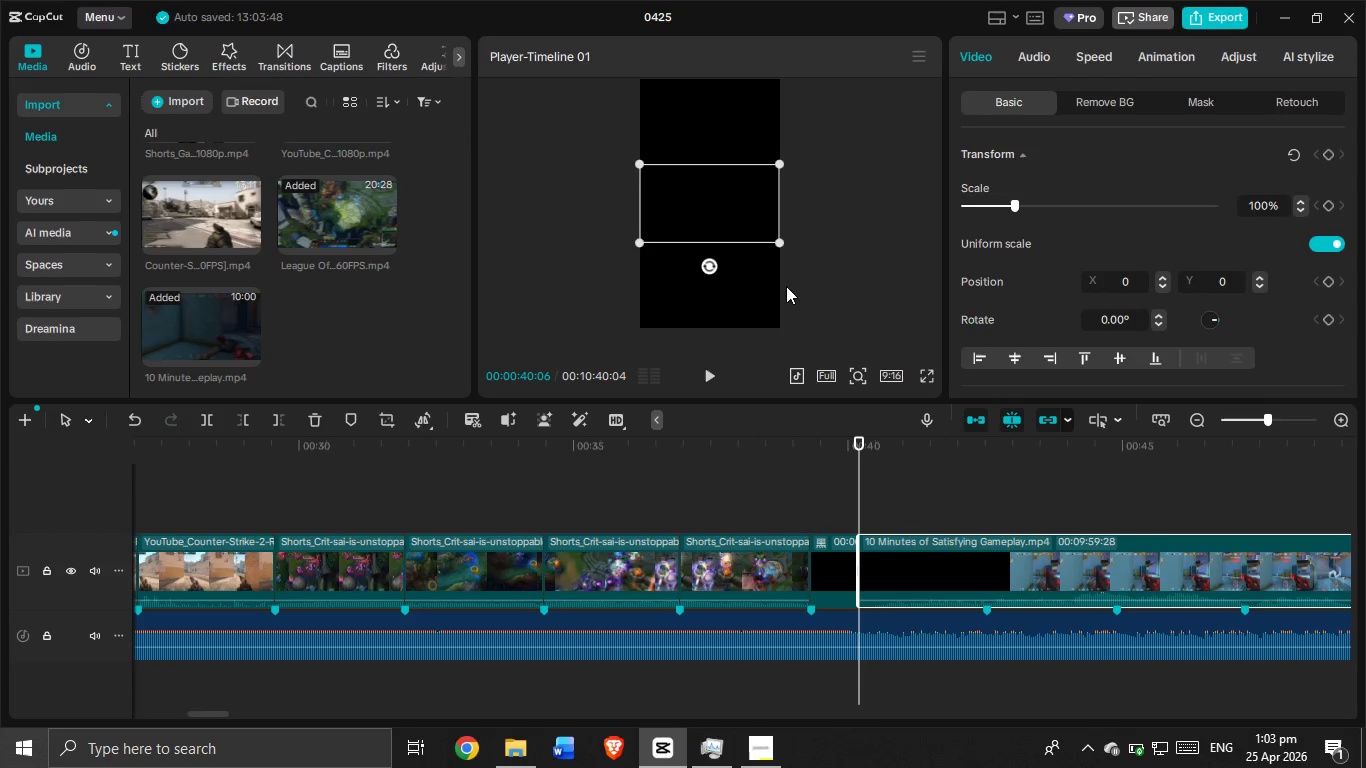 
left_click_drag(start_coordinate=[776, 240], to_coordinate=[921, 487])
 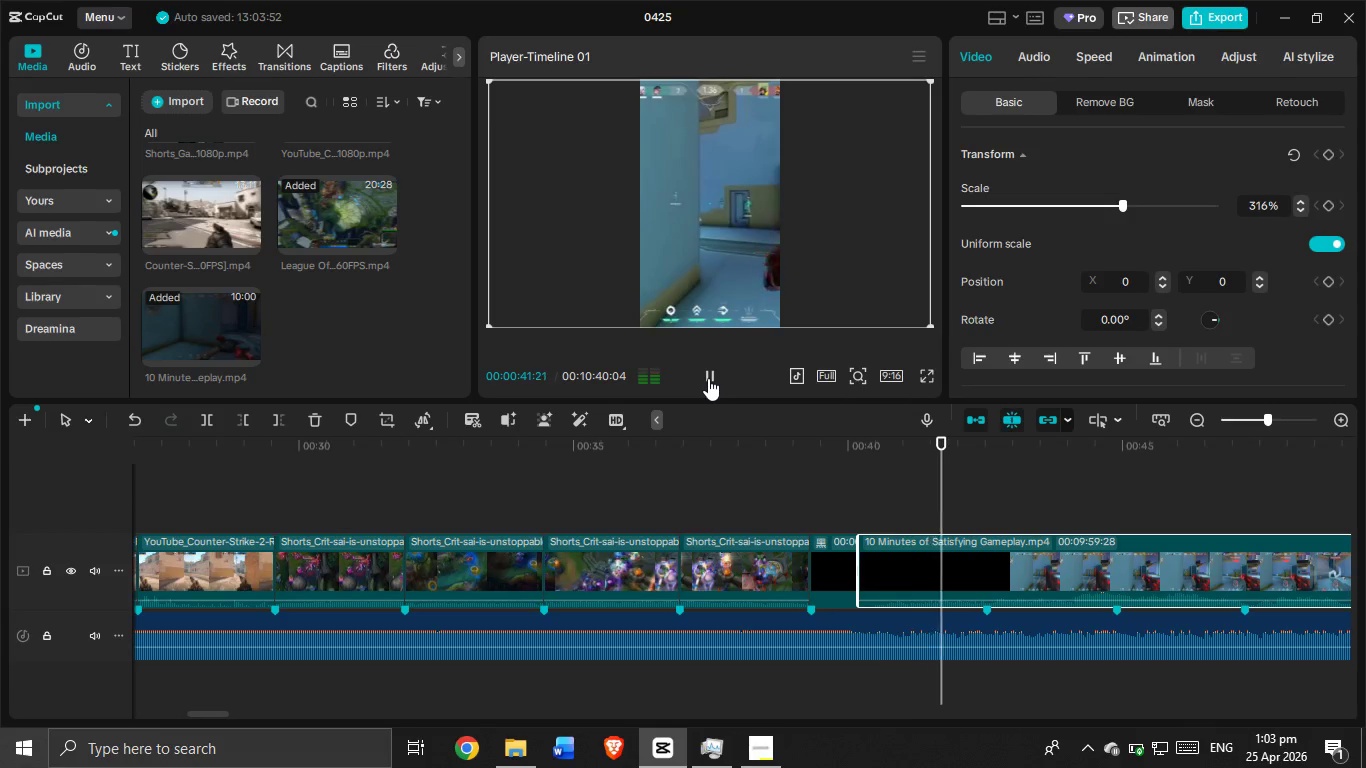 
left_click([708, 378])
 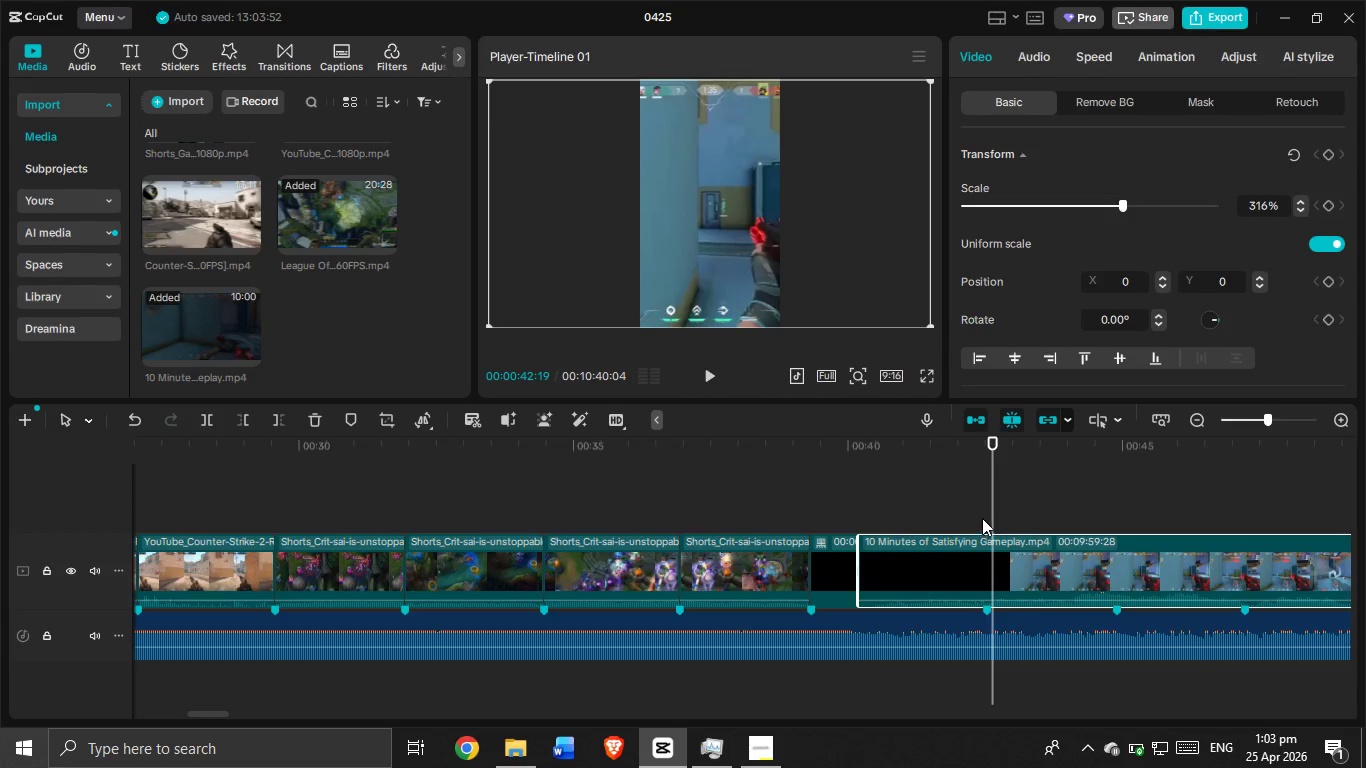 
left_click_drag(start_coordinate=[990, 512], to_coordinate=[987, 521])
 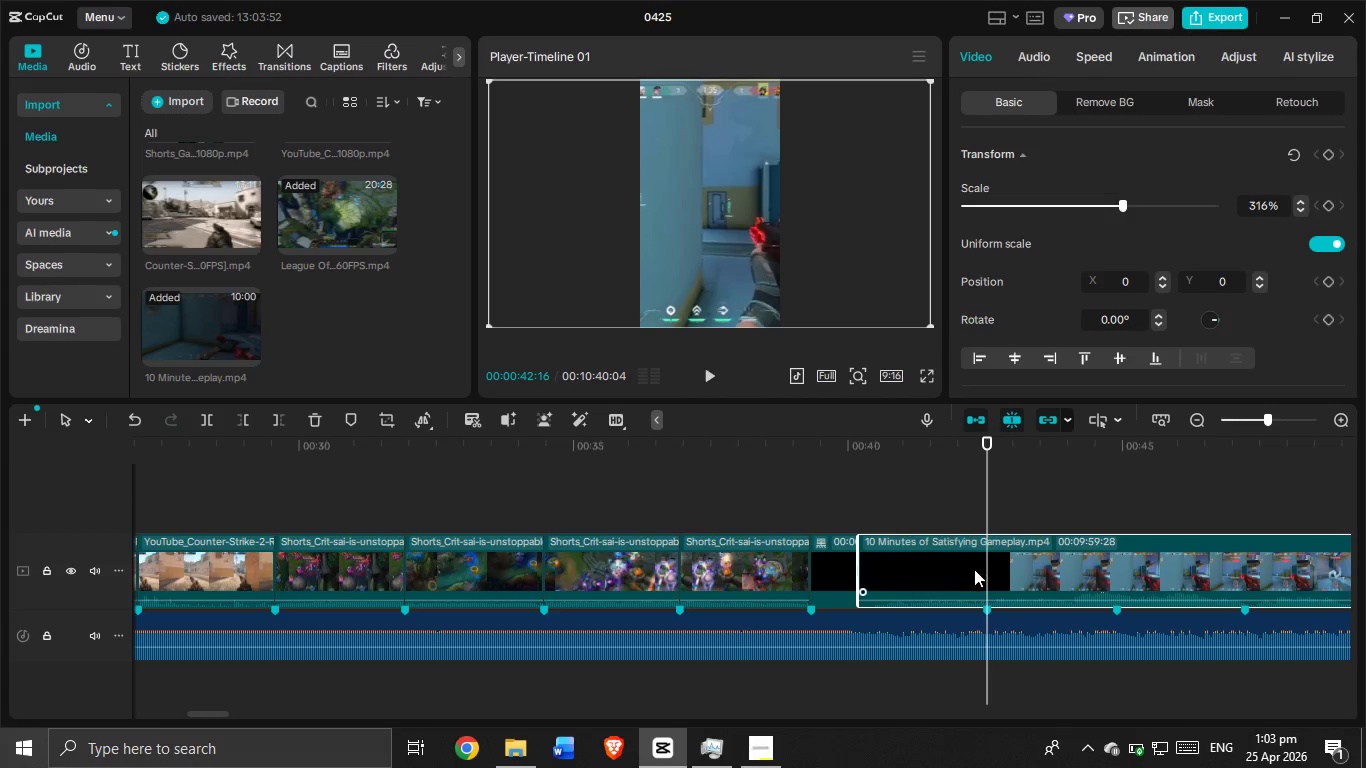 
left_click([974, 569])
 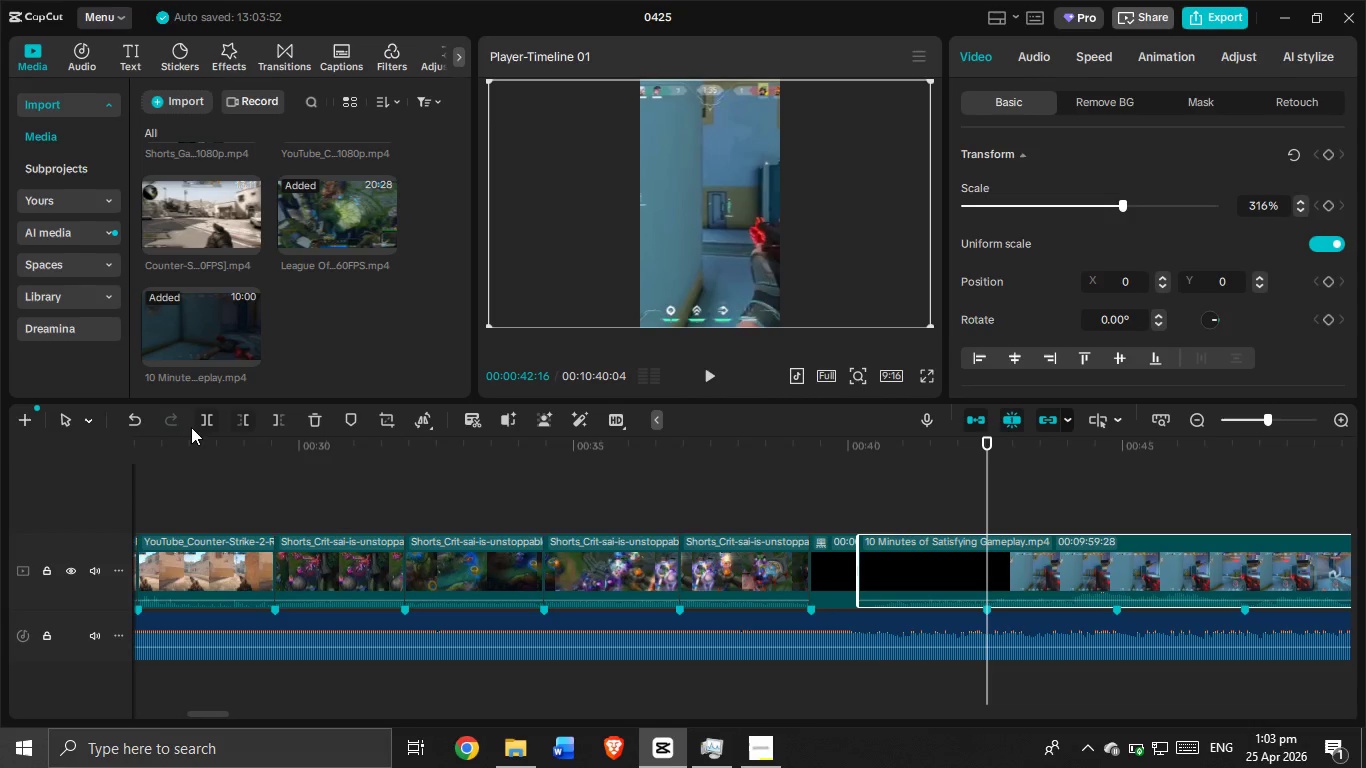 
left_click([206, 423])
 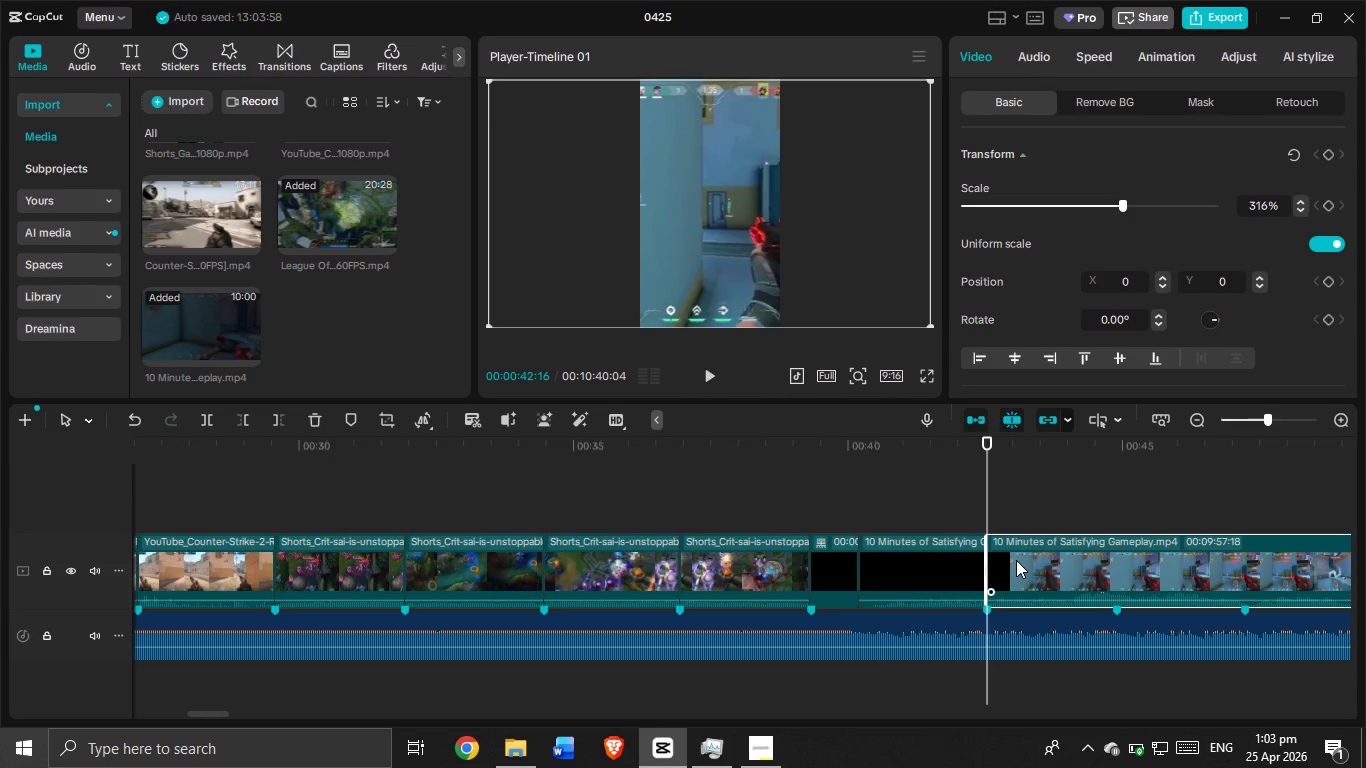 
key(Backspace)
 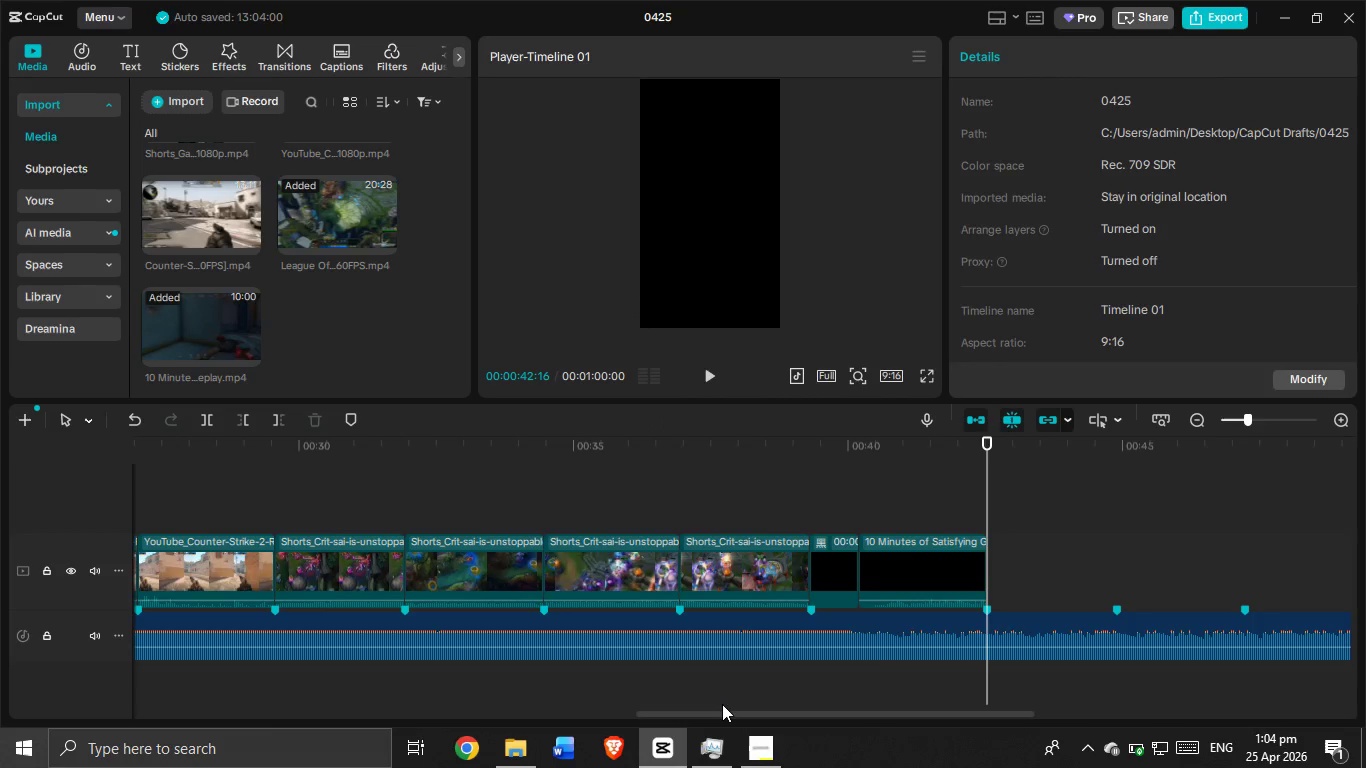 
left_click_drag(start_coordinate=[722, 711], to_coordinate=[591, 708])
 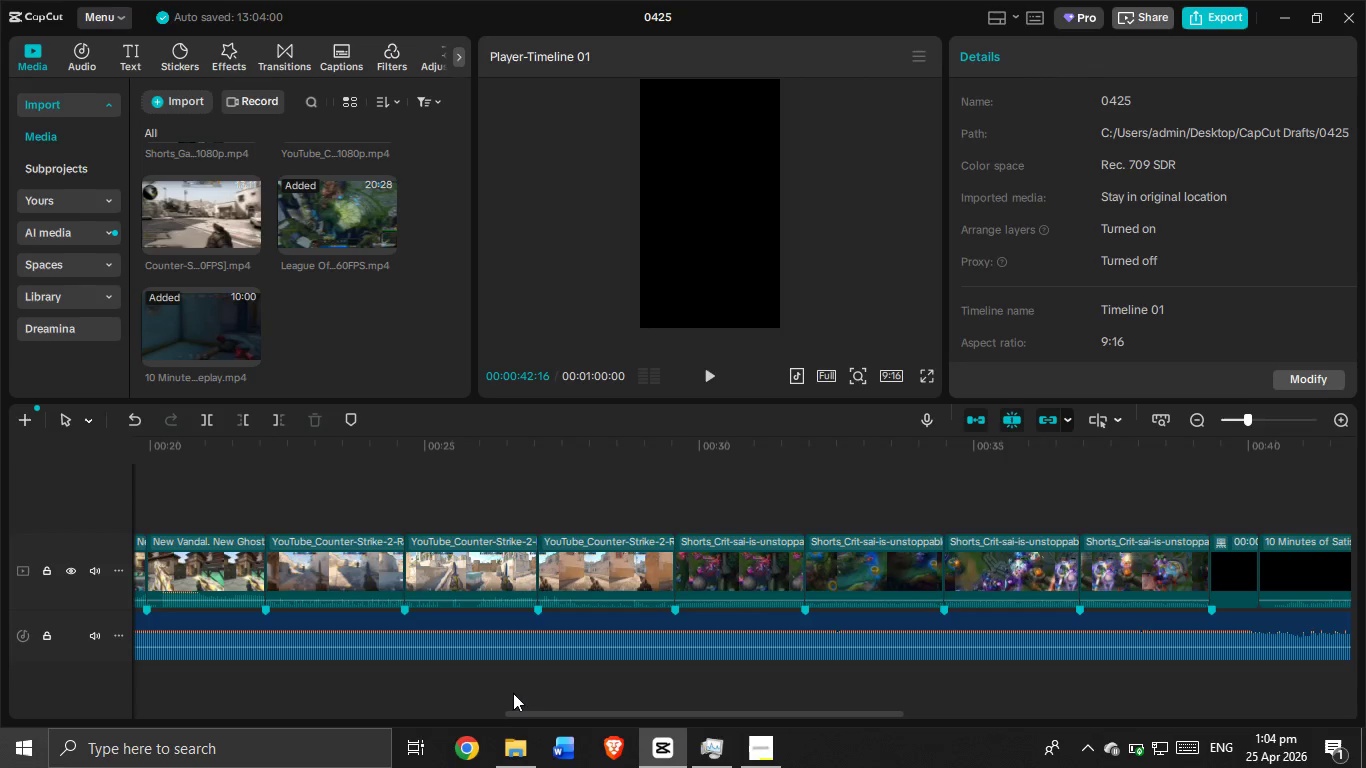 
left_click_drag(start_coordinate=[525, 713], to_coordinate=[512, 728])
 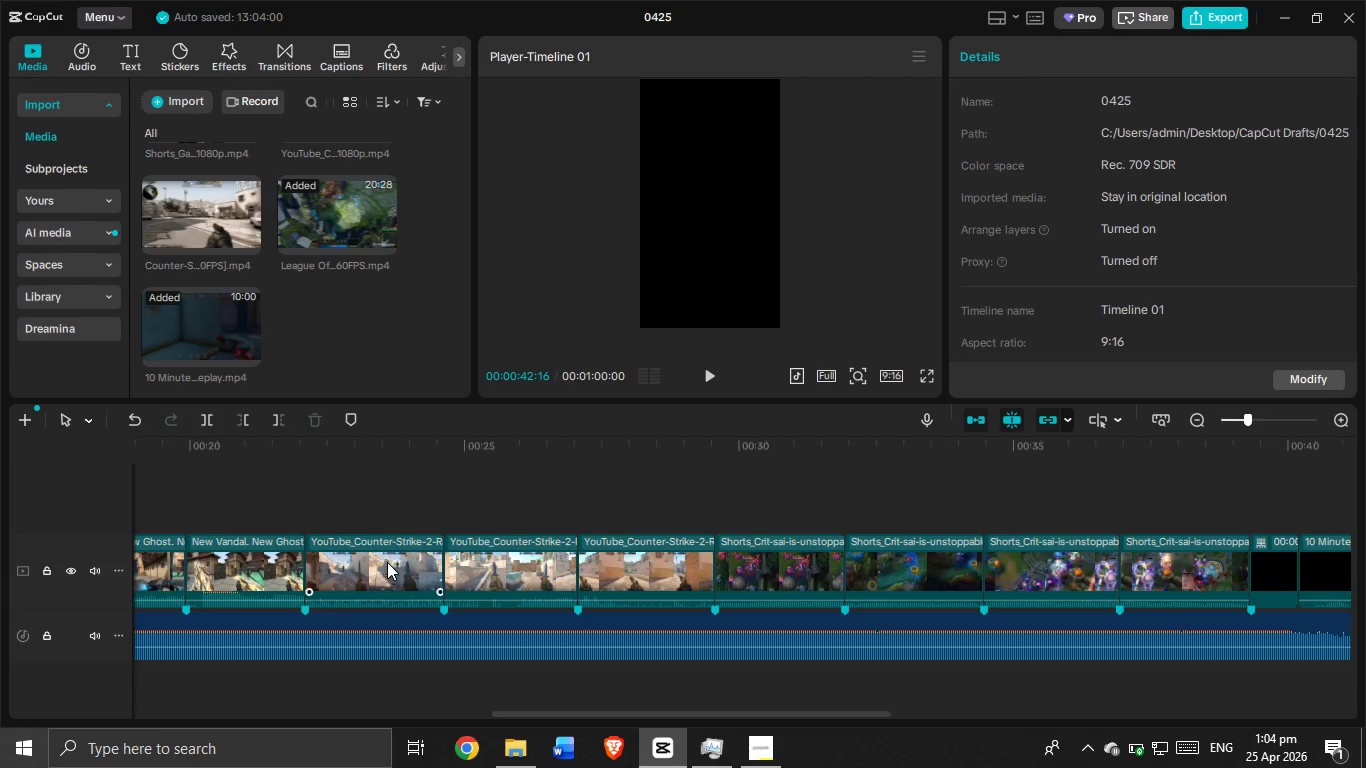 
left_click([387, 556])
 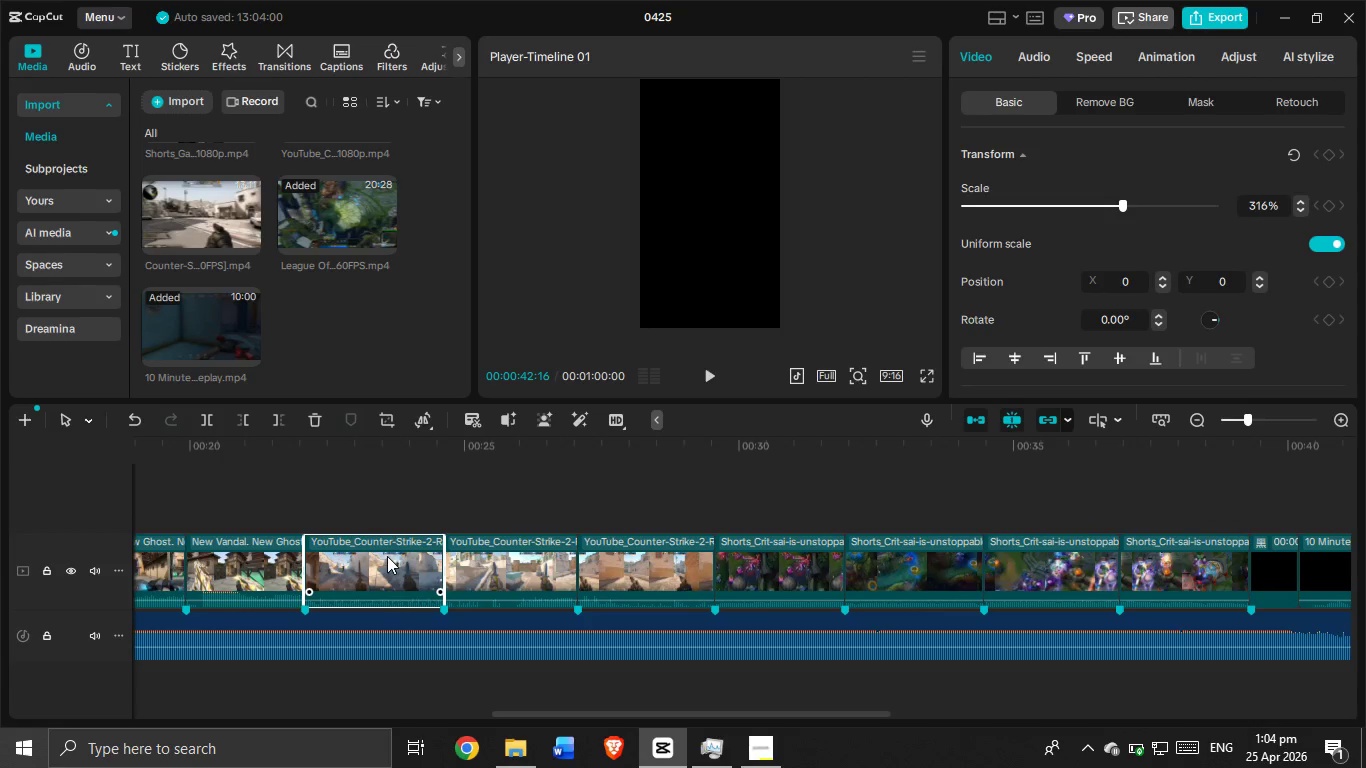 
hold_key(key=ControlLeft, duration=0.7)
 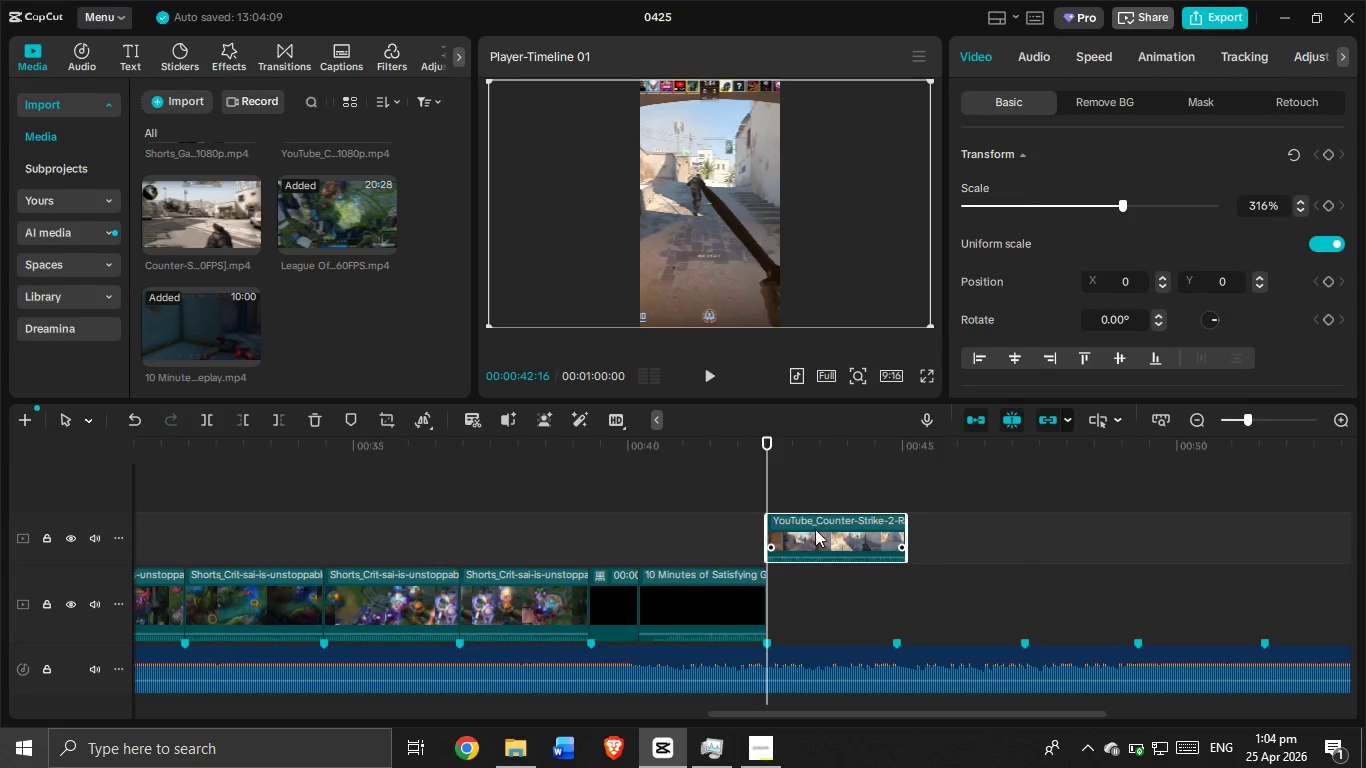 
type(cv)
 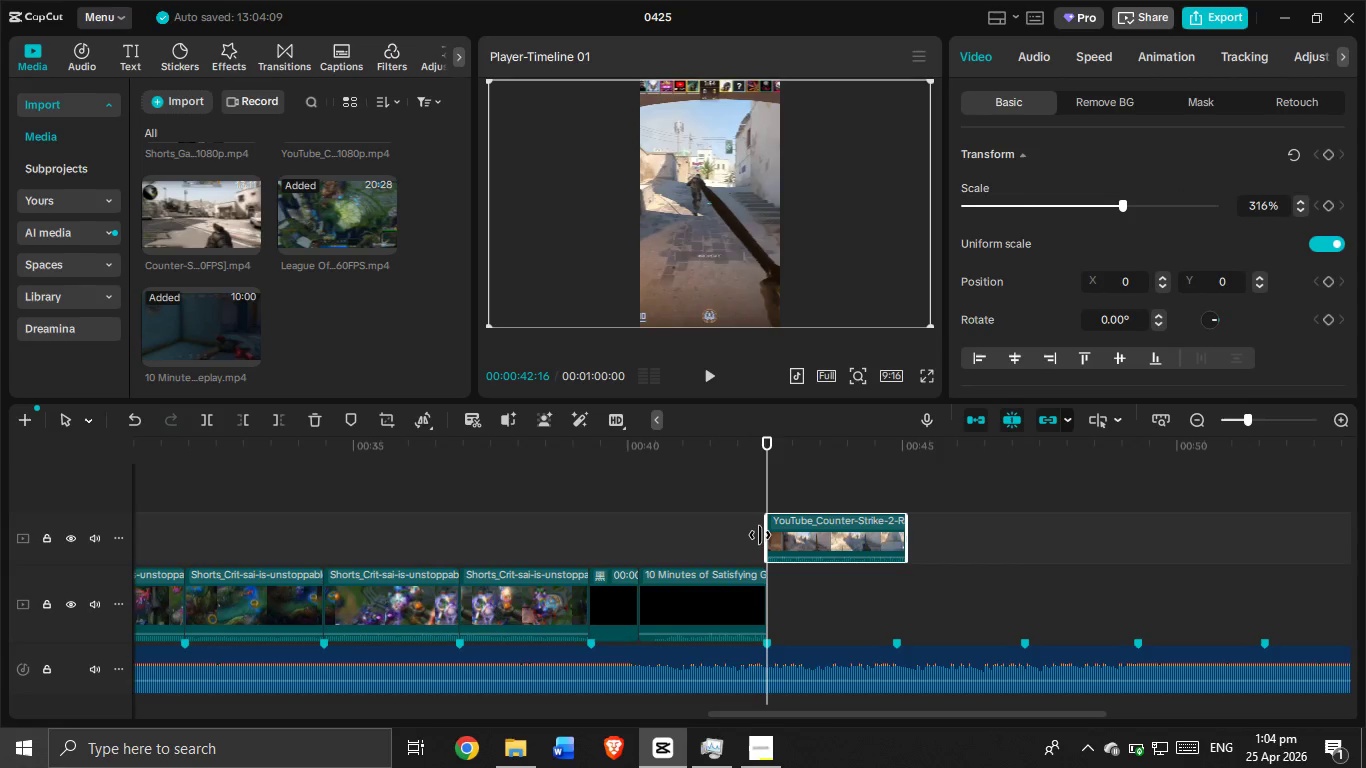 
left_click_drag(start_coordinate=[761, 534], to_coordinate=[719, 536])
 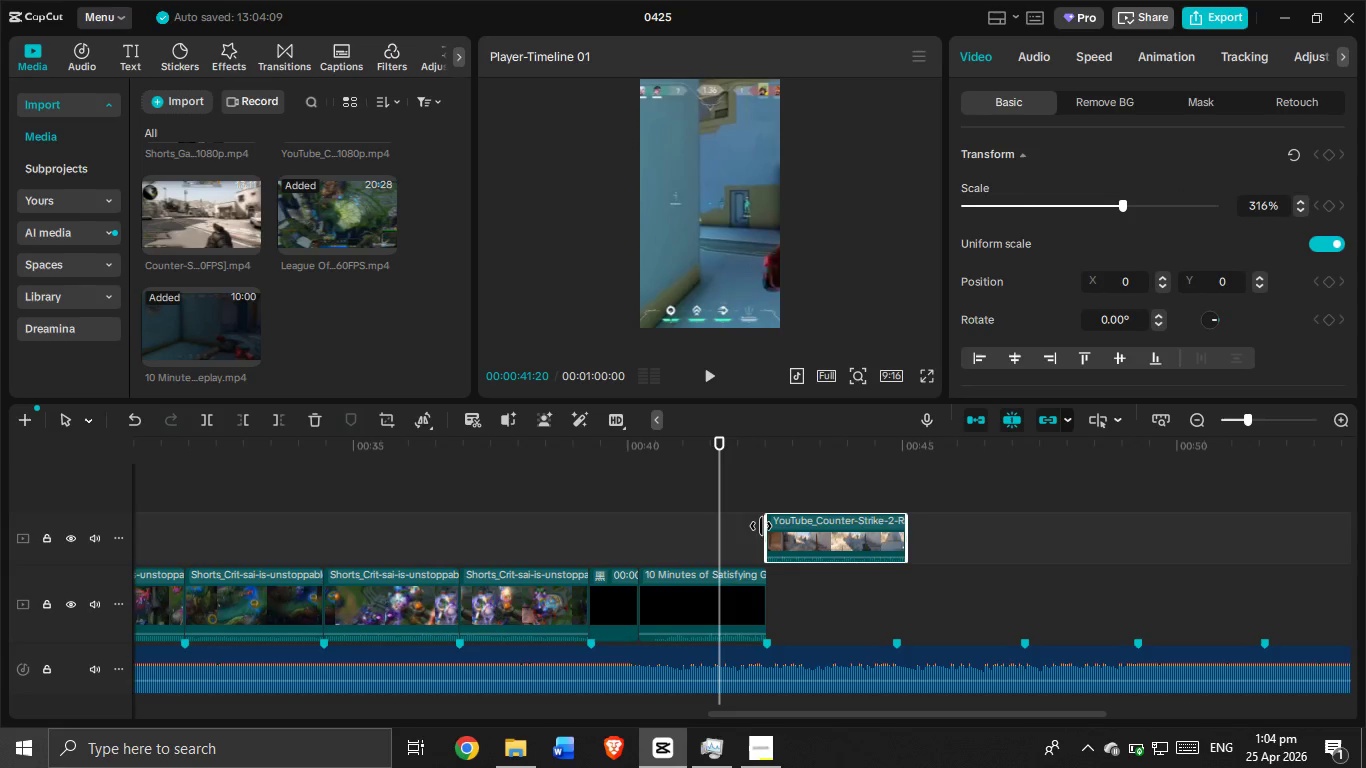 
left_click_drag(start_coordinate=[764, 526], to_coordinate=[490, 542])
 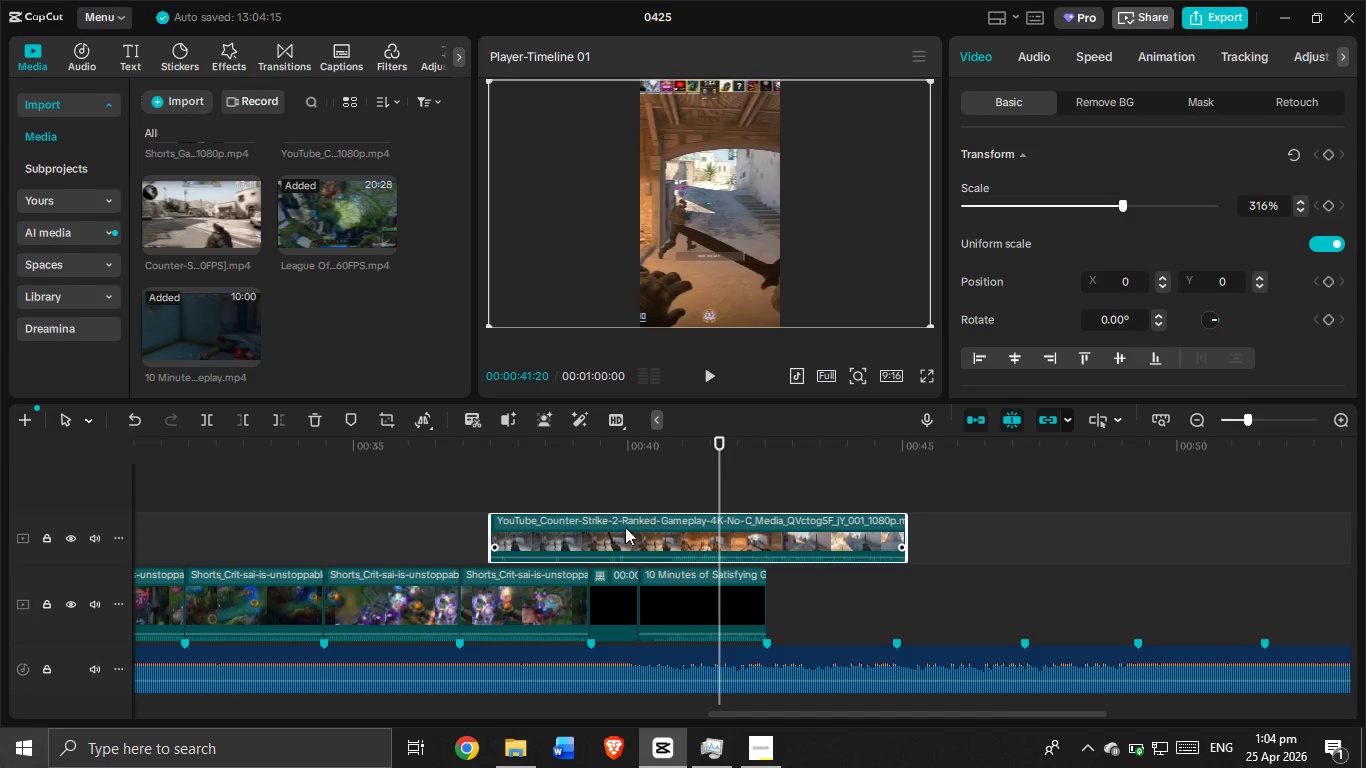 
left_click_drag(start_coordinate=[625, 527], to_coordinate=[910, 609])
 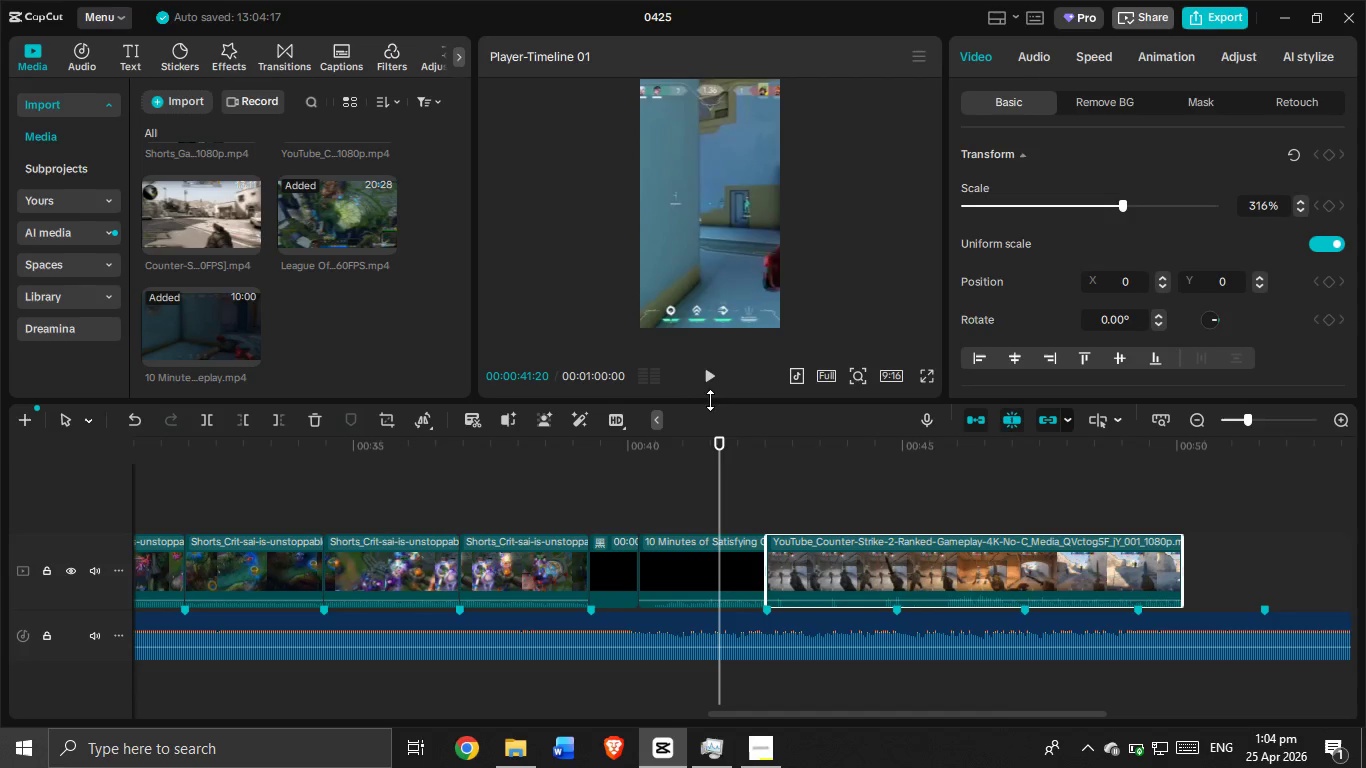 
left_click([716, 369])
 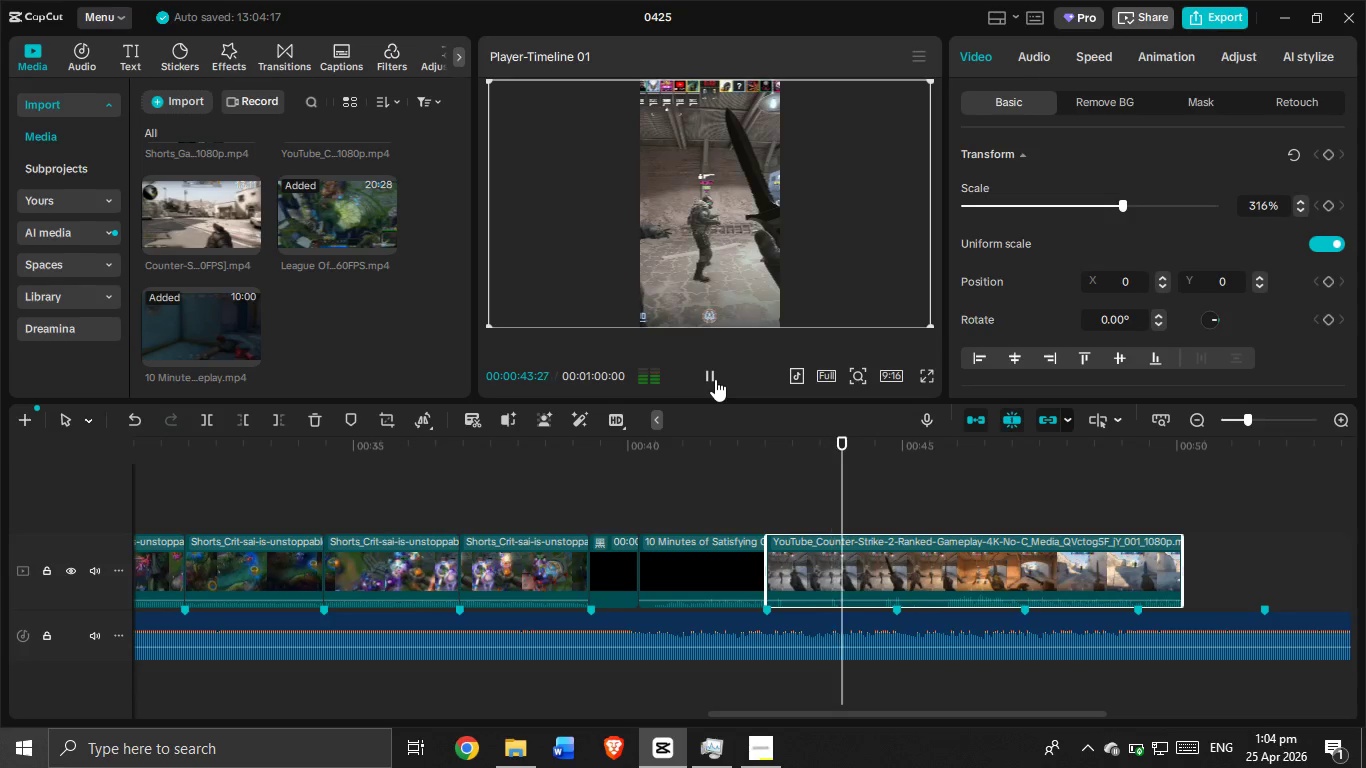 
left_click([715, 379])
 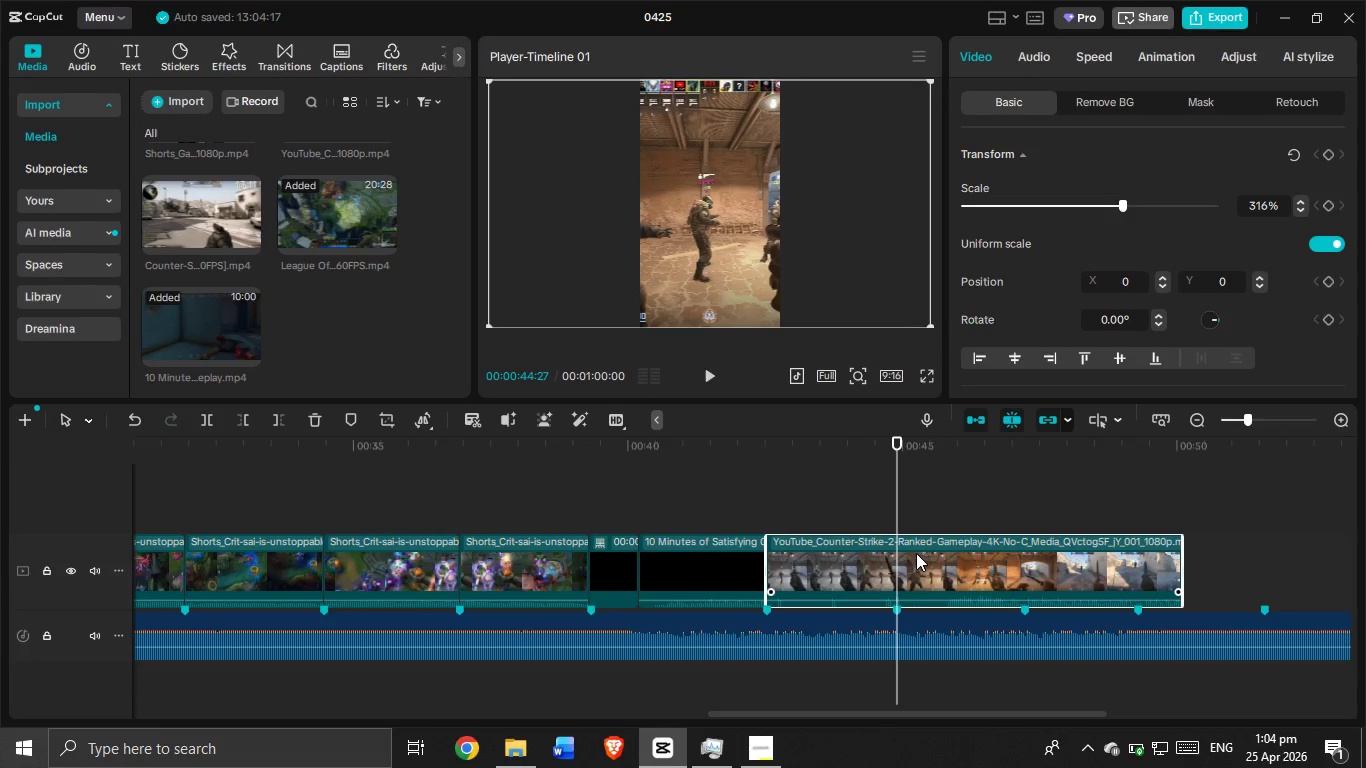 
left_click([918, 559])
 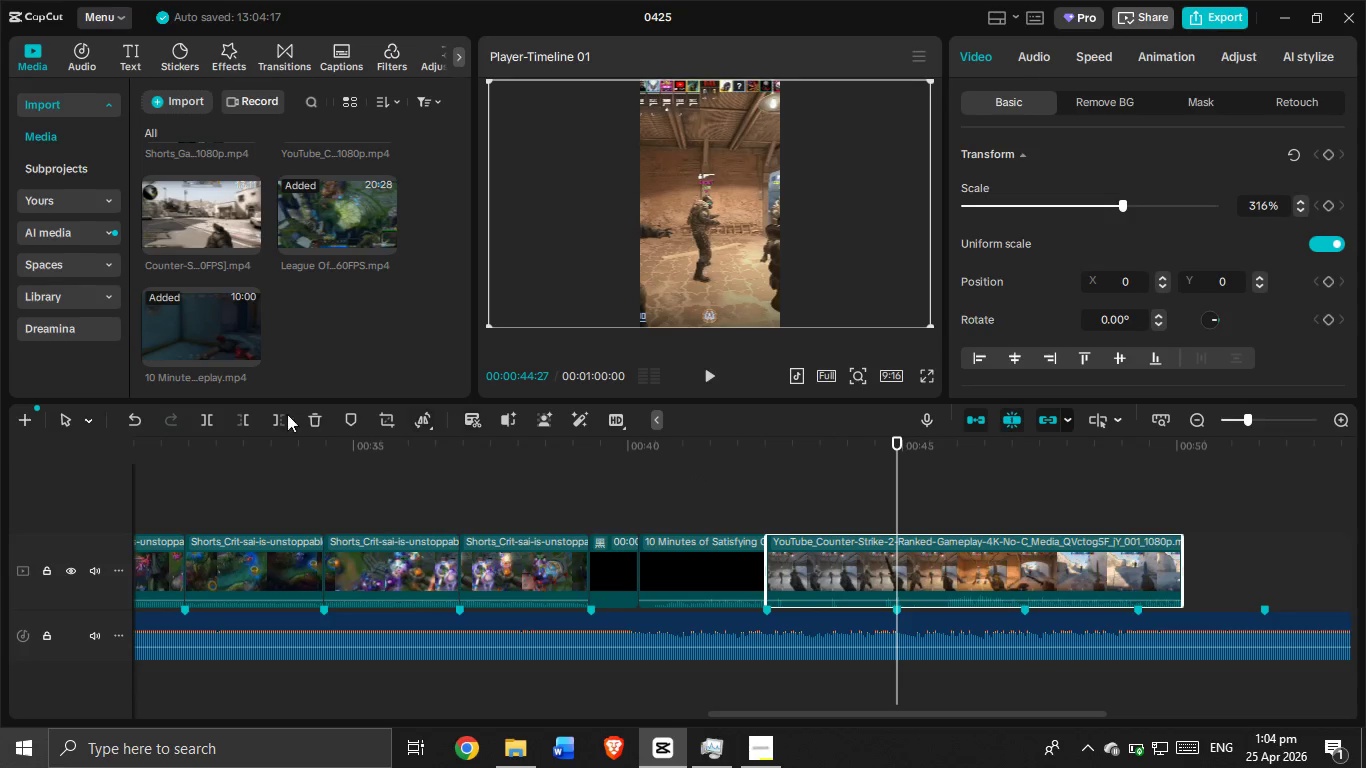 
left_click([282, 412])
 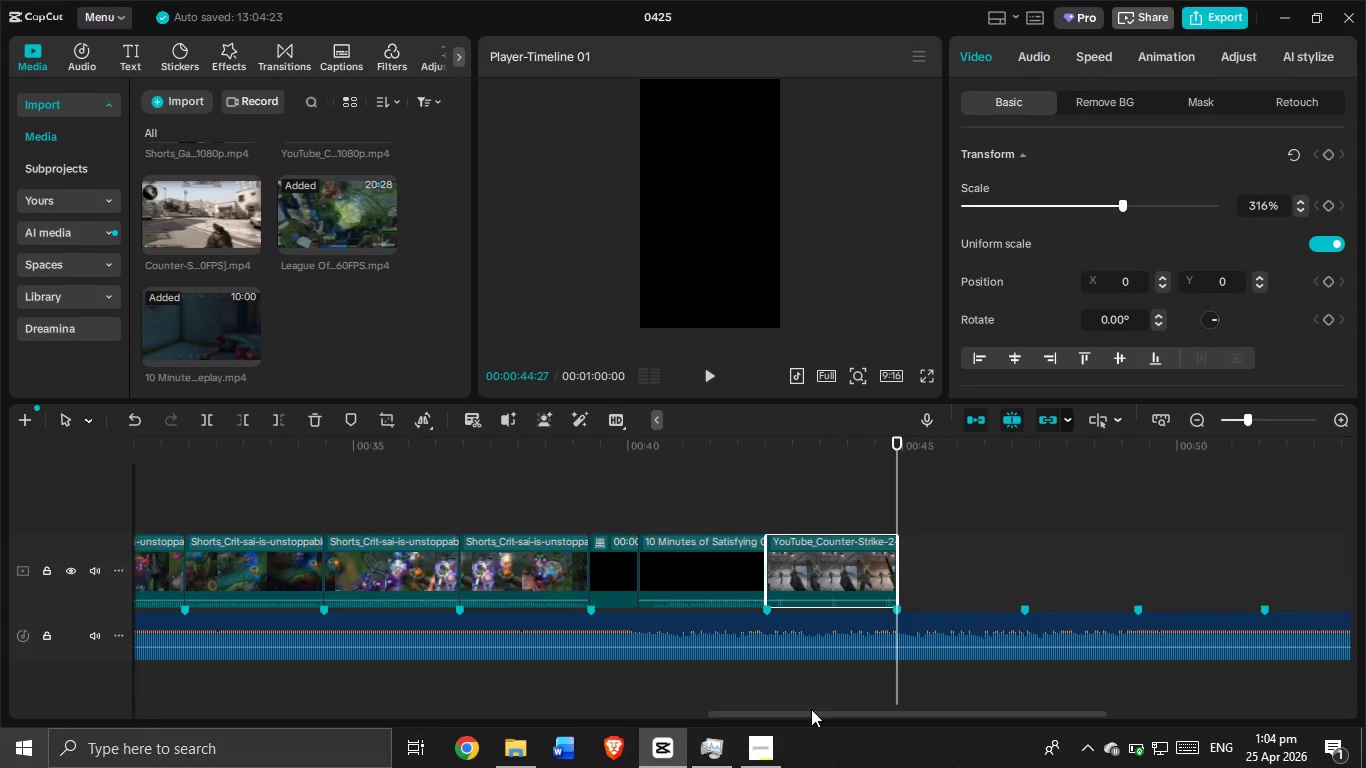 
left_click_drag(start_coordinate=[811, 715], to_coordinate=[309, 681])
 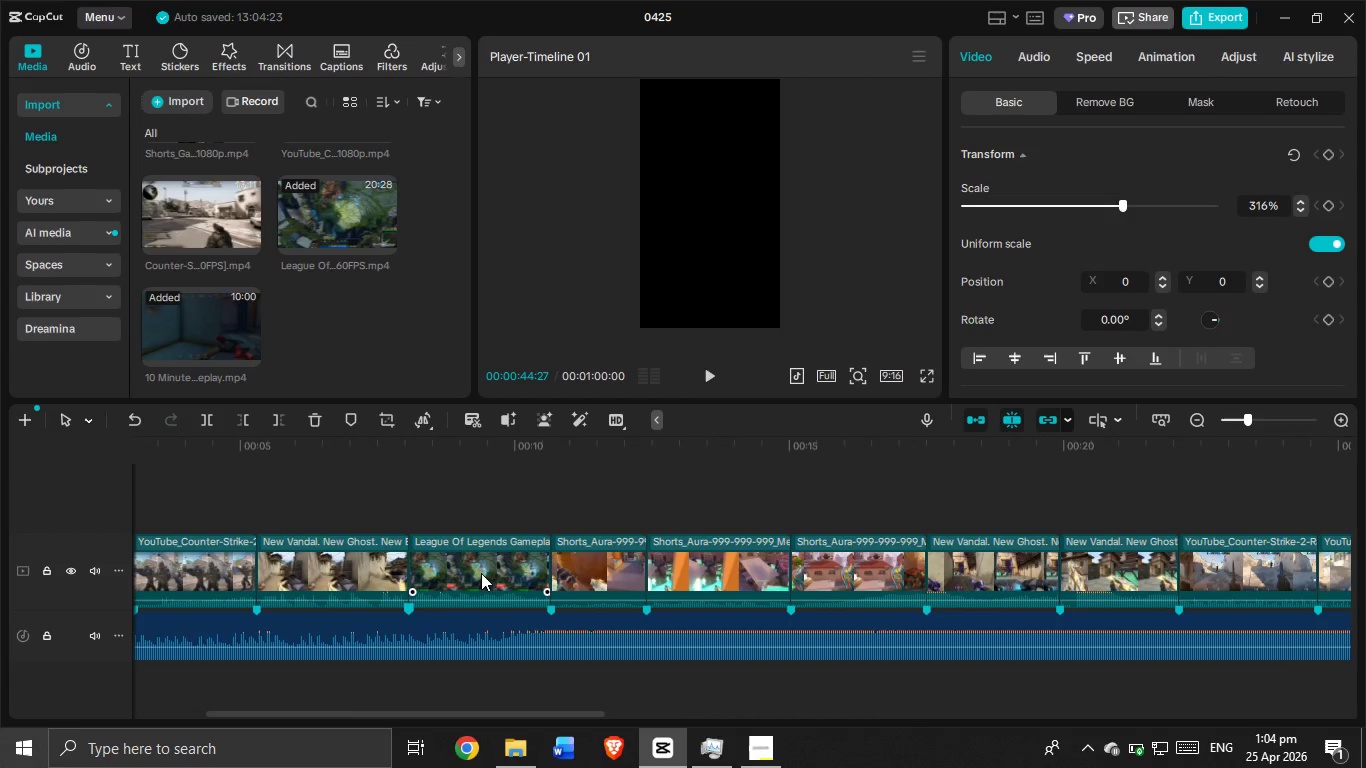 
left_click([487, 573])
 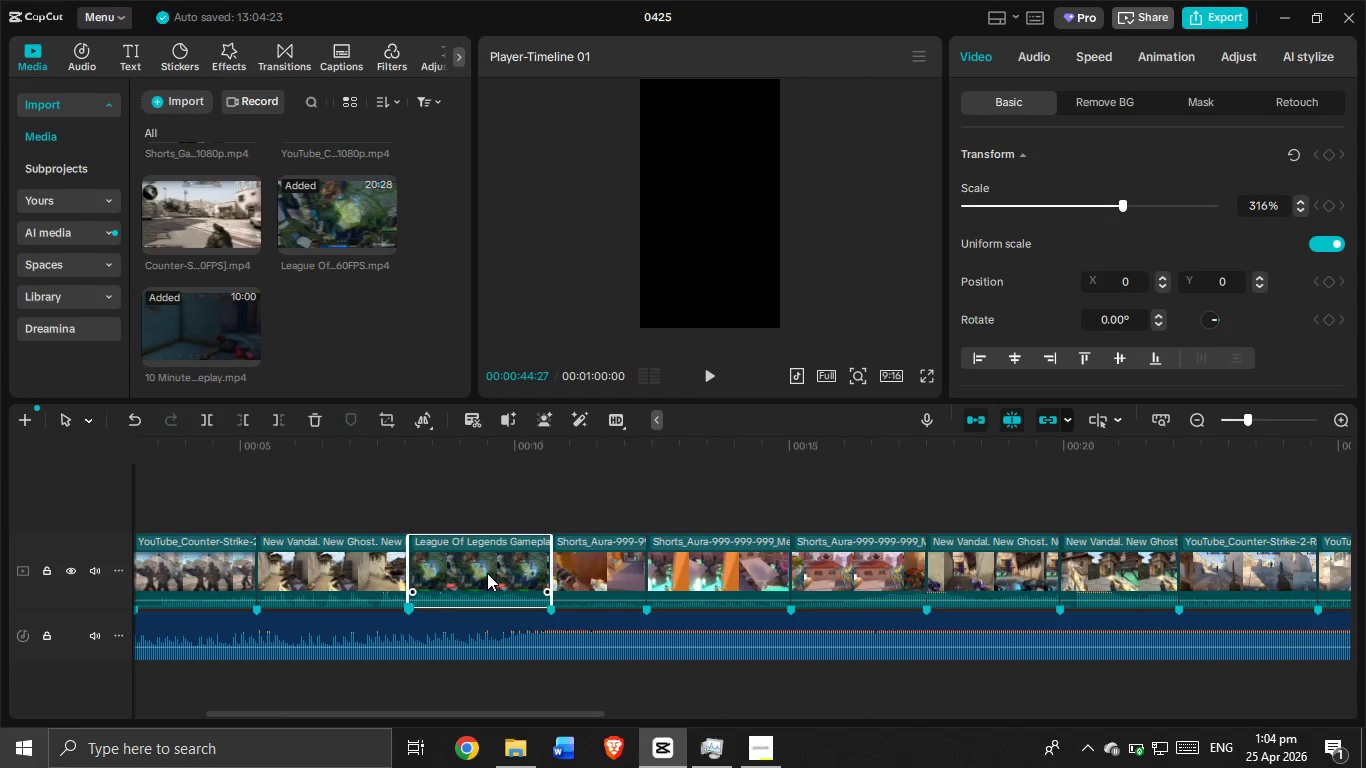 
key(Control+C)
 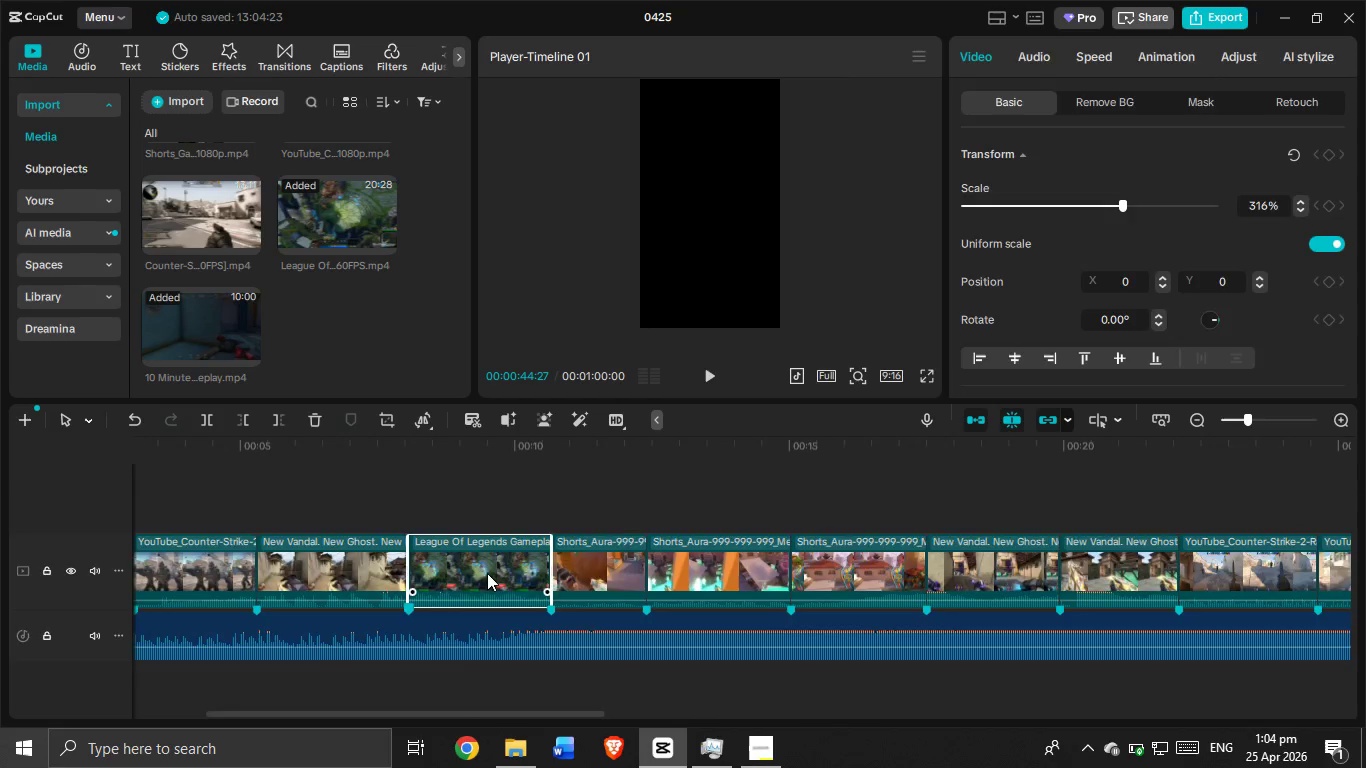 
key(Control+V)
 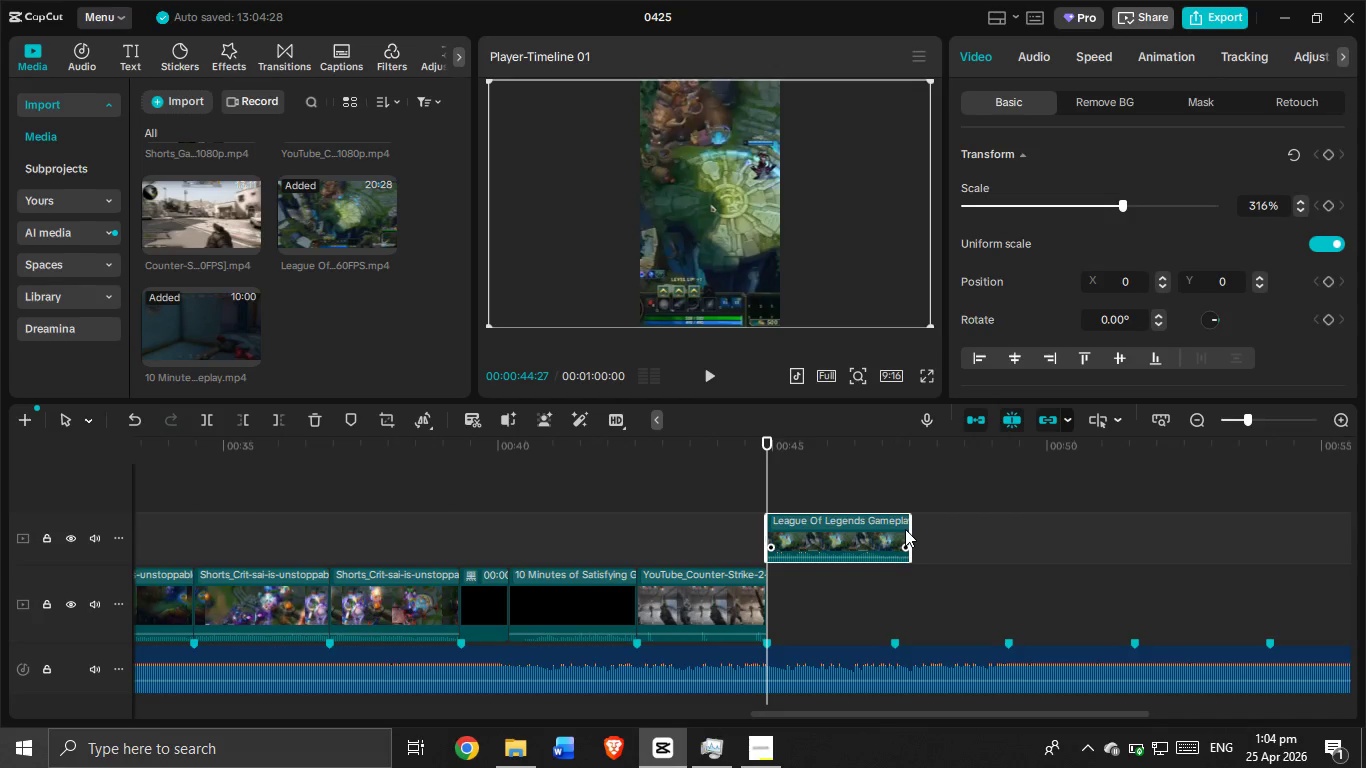 
left_click_drag(start_coordinate=[913, 531], to_coordinate=[1223, 539])
 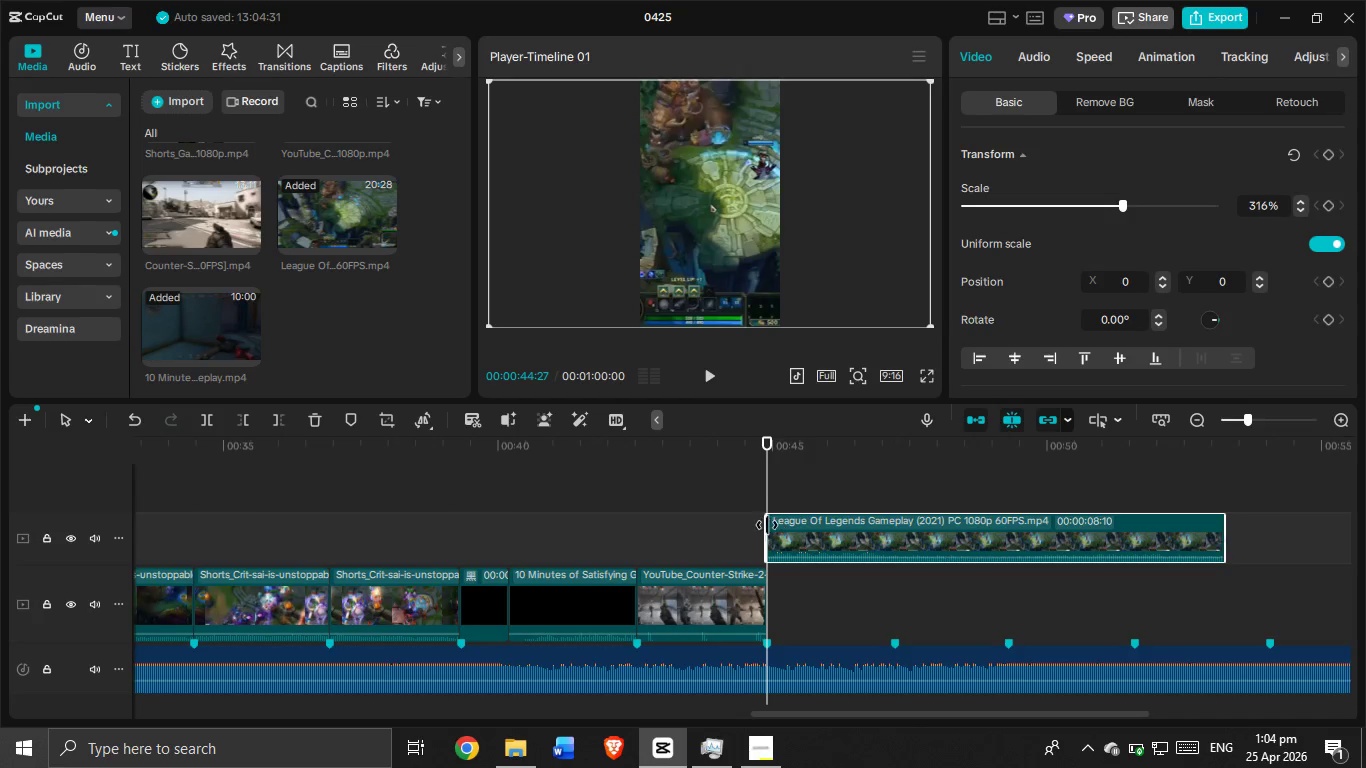 
left_click_drag(start_coordinate=[767, 525], to_coordinate=[1100, 554])
 